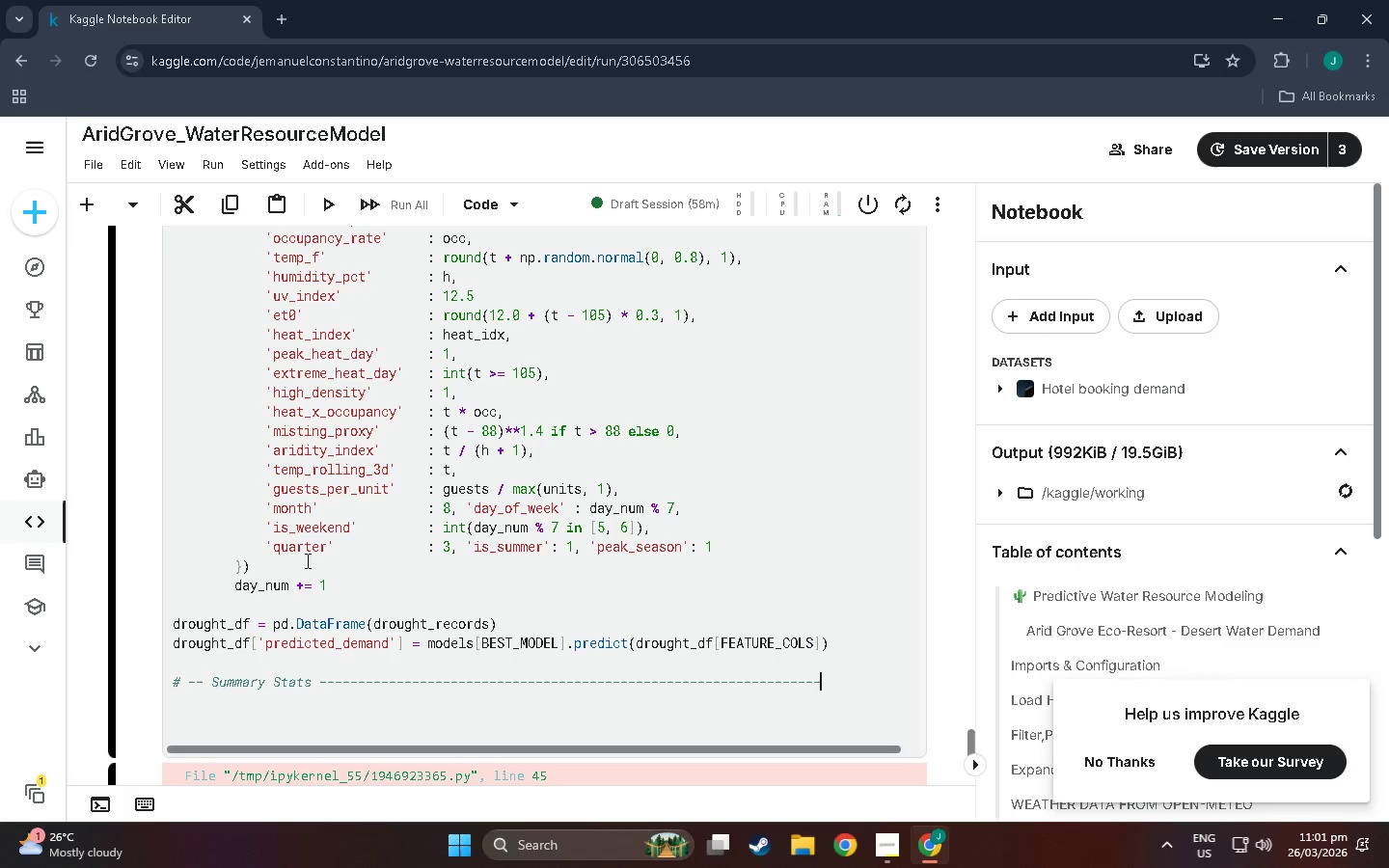 
key(Minus)
 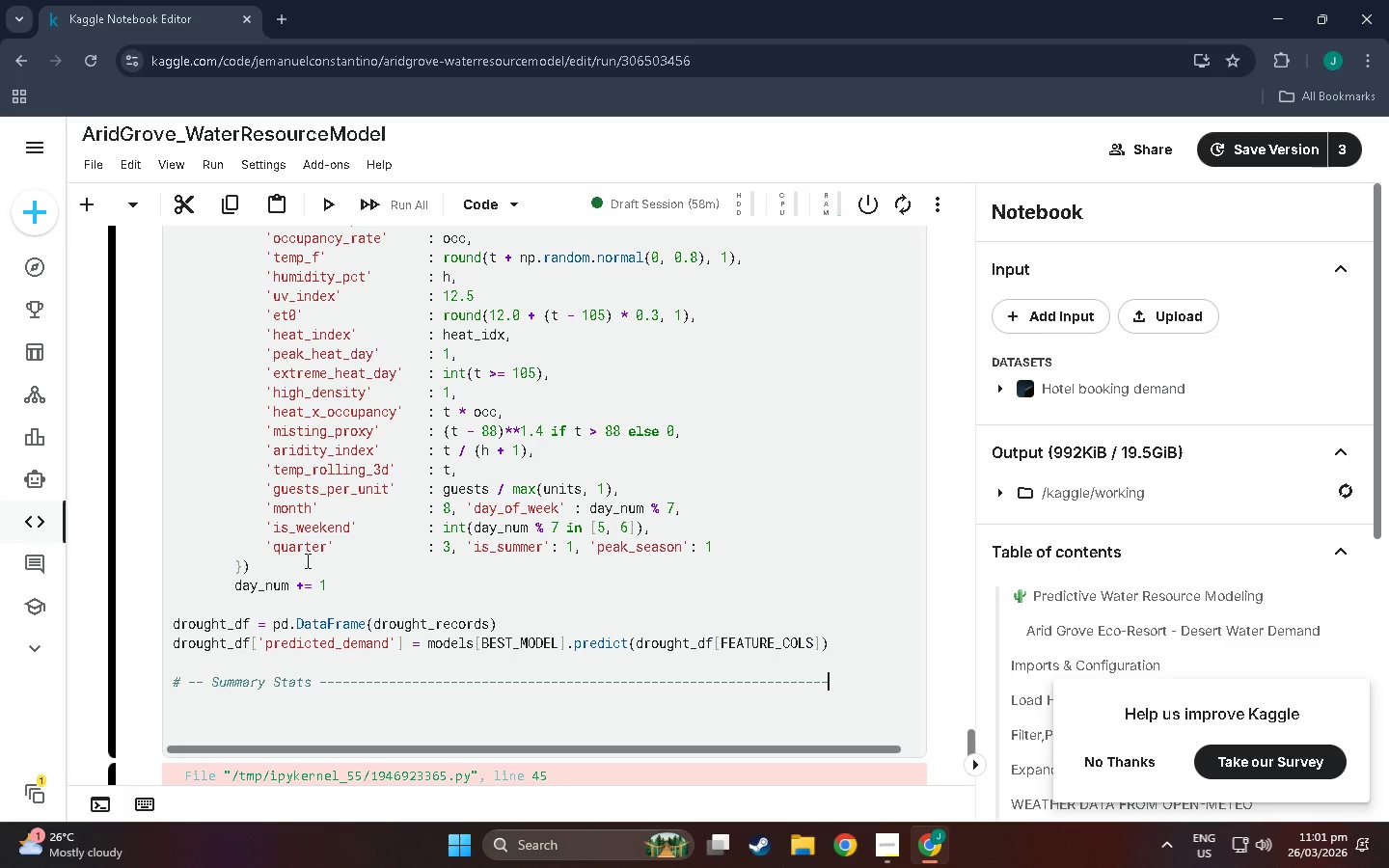 
key(Minus)
 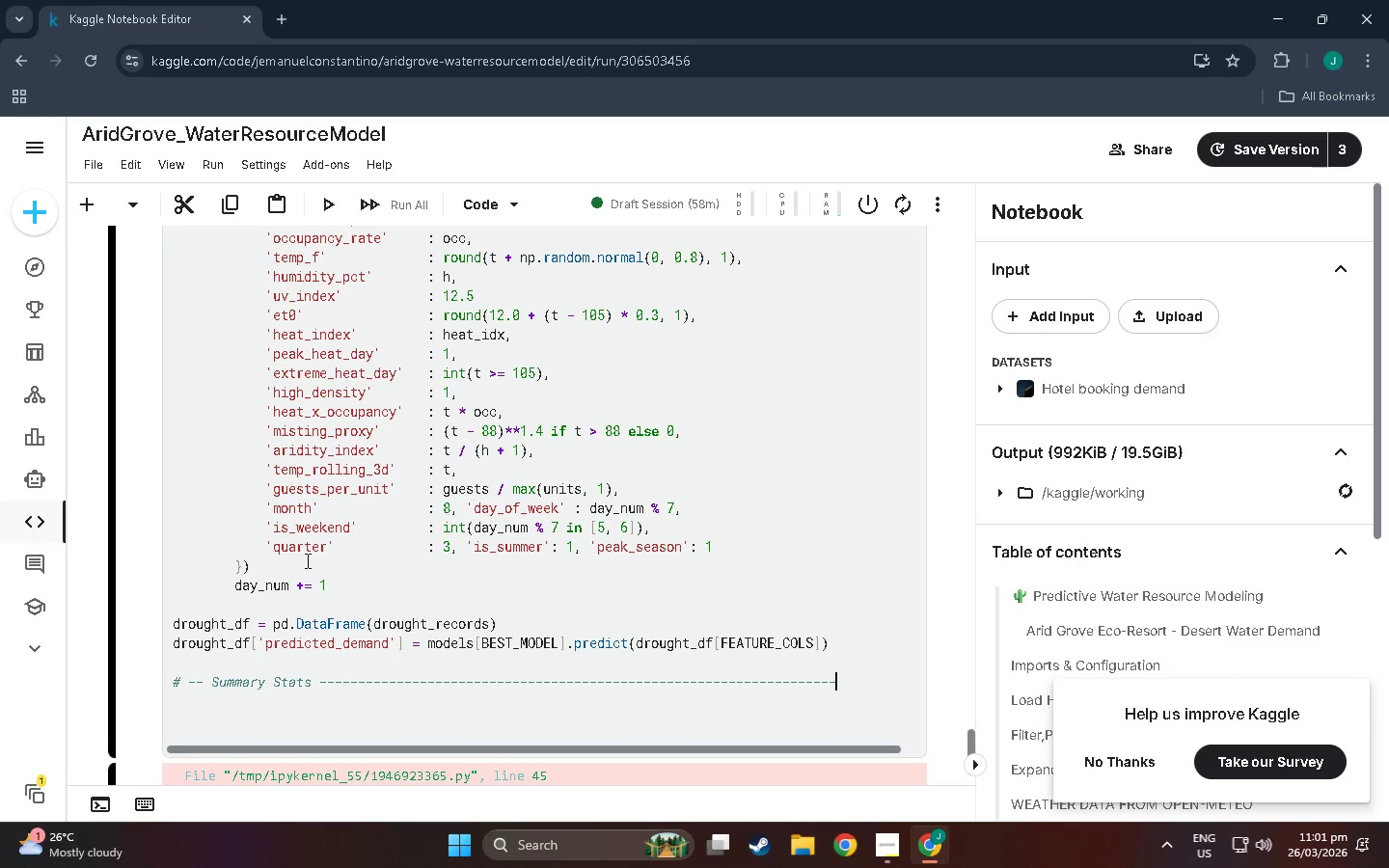 
key(Enter)
 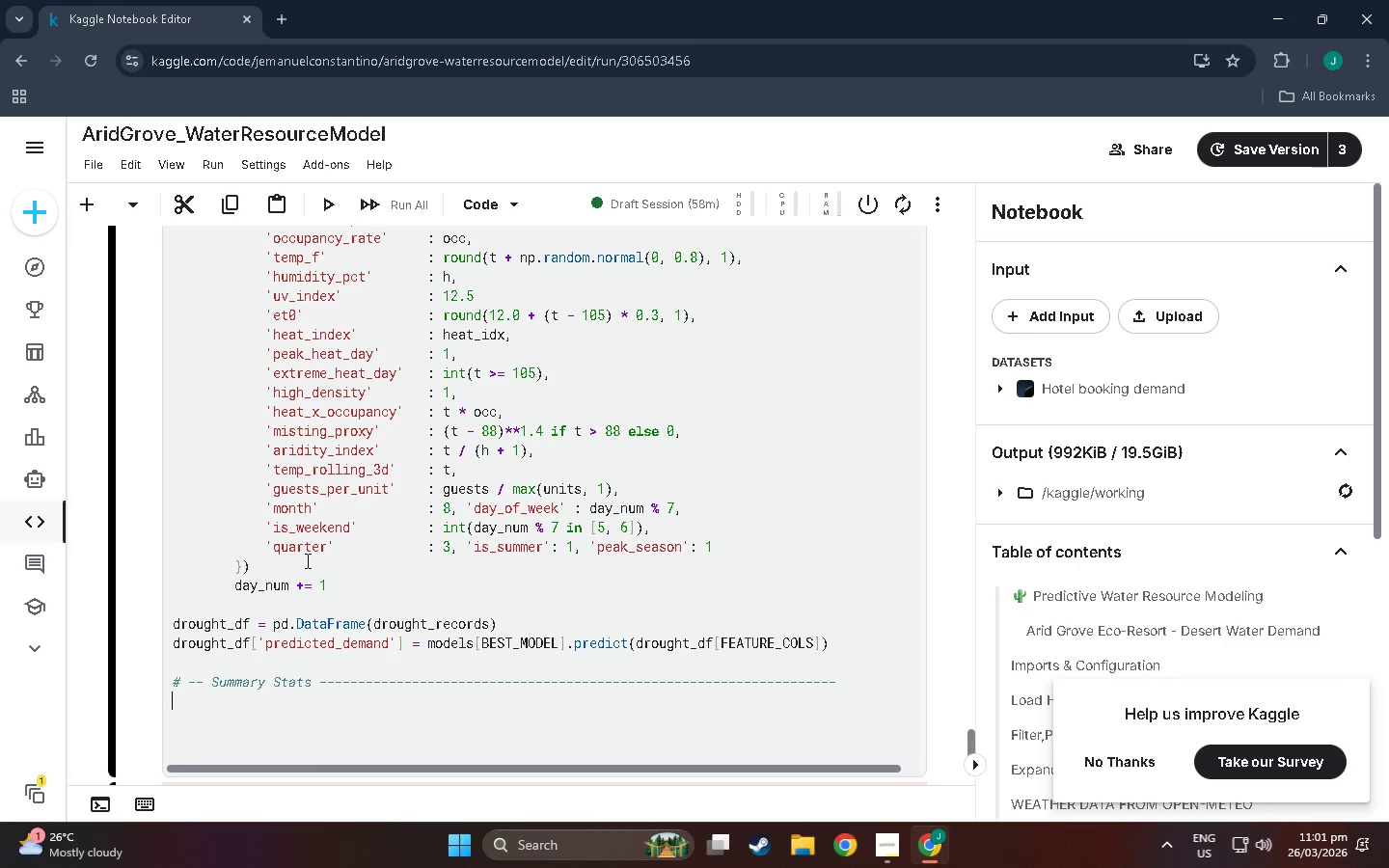 
type(print(f"\n)
 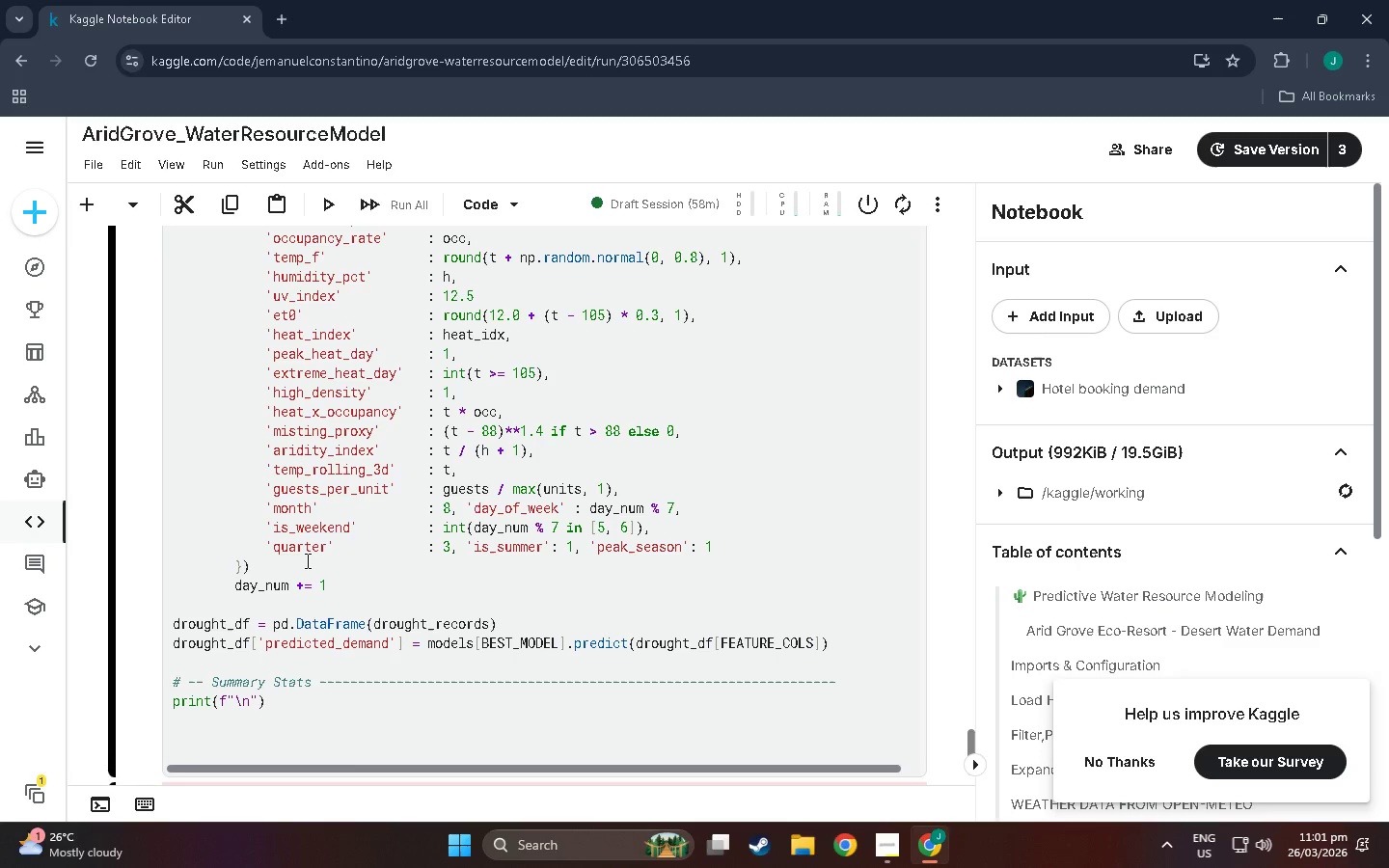 
wait(11.83)
 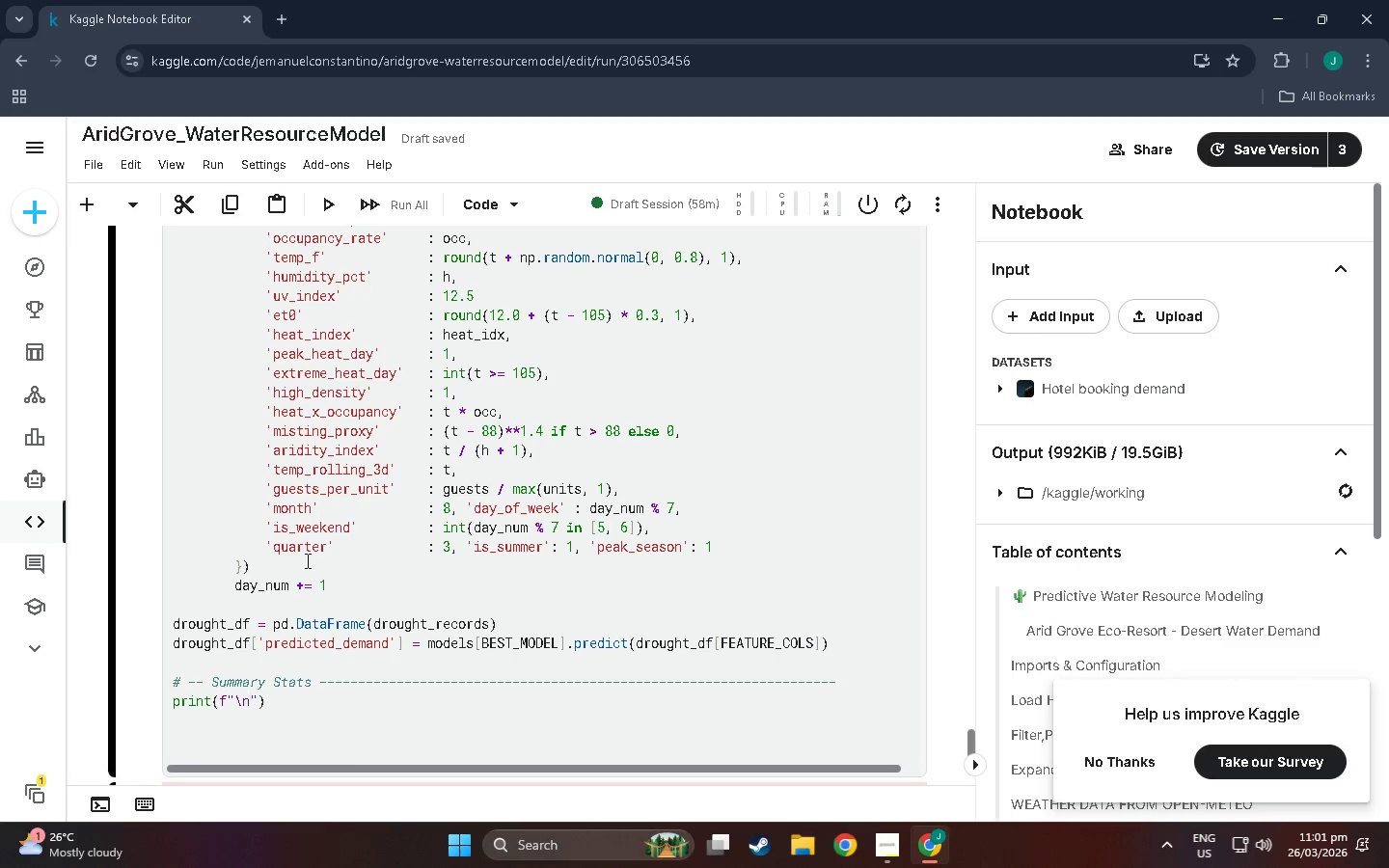 
type( BS)
key(Backspace)
type(aseline)
 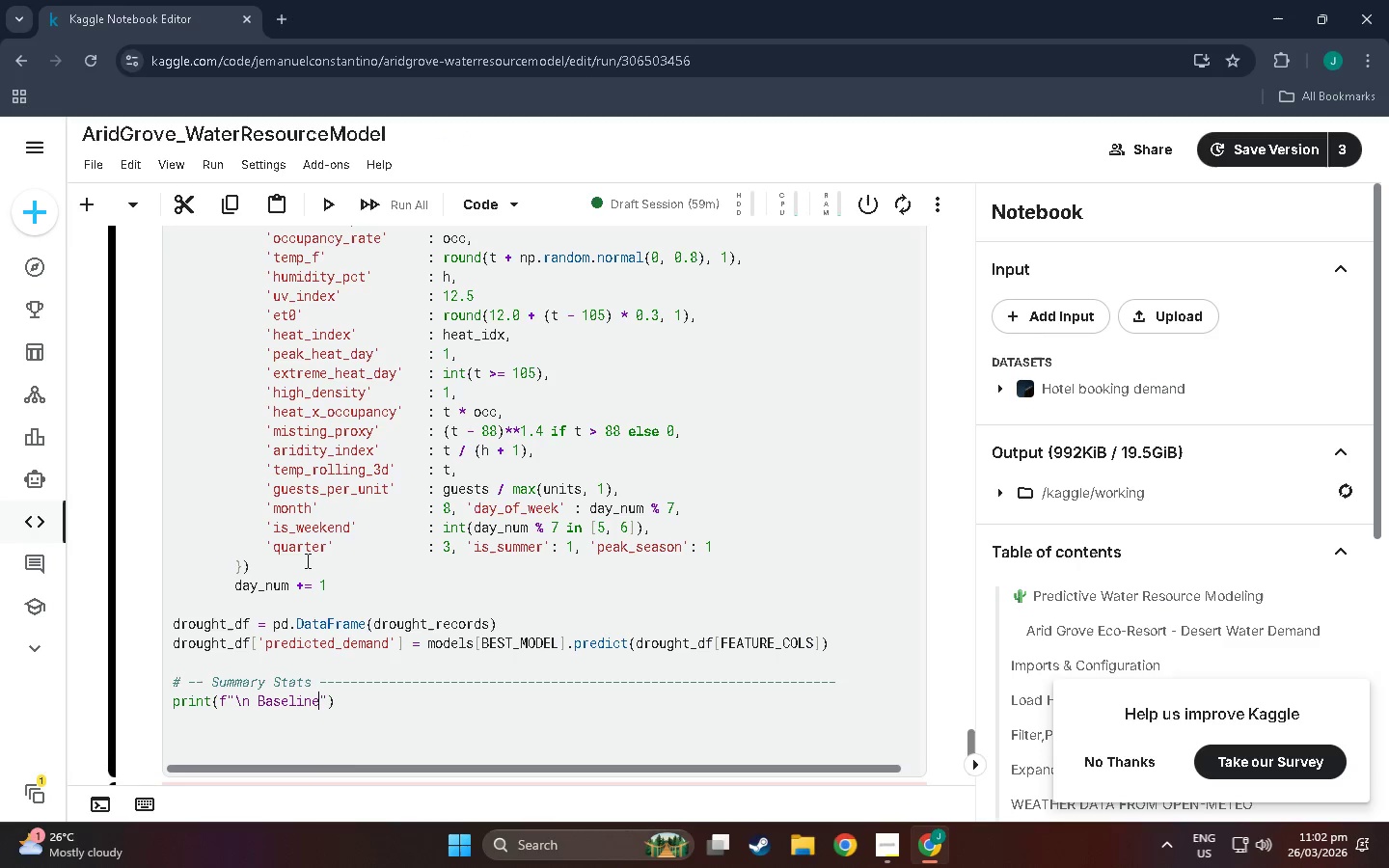 
type( (n)
key(Backspace)
type(Normal Summer Peak)
 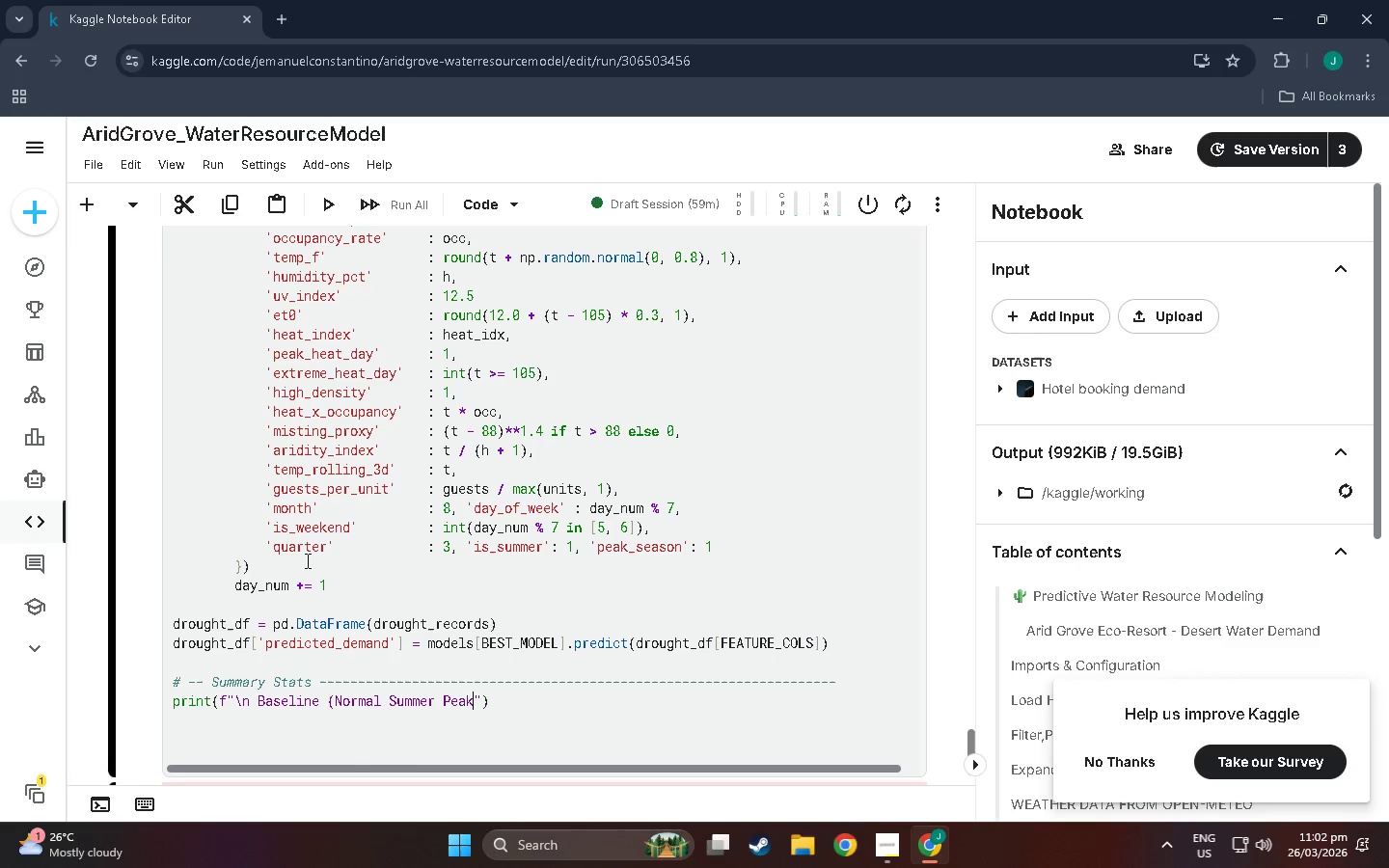 
key(ArrowRight)
 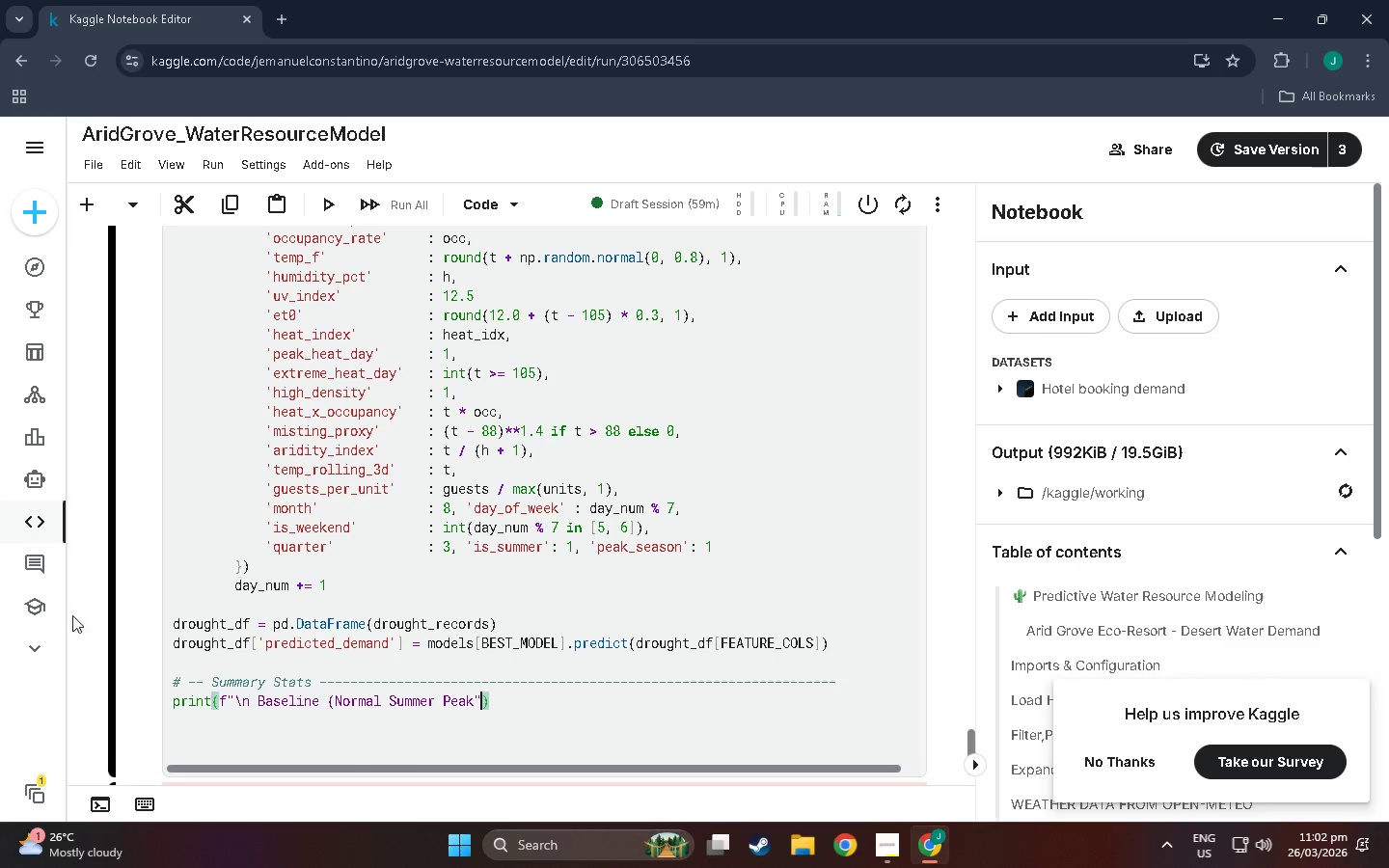 
left_click([476, 703])
 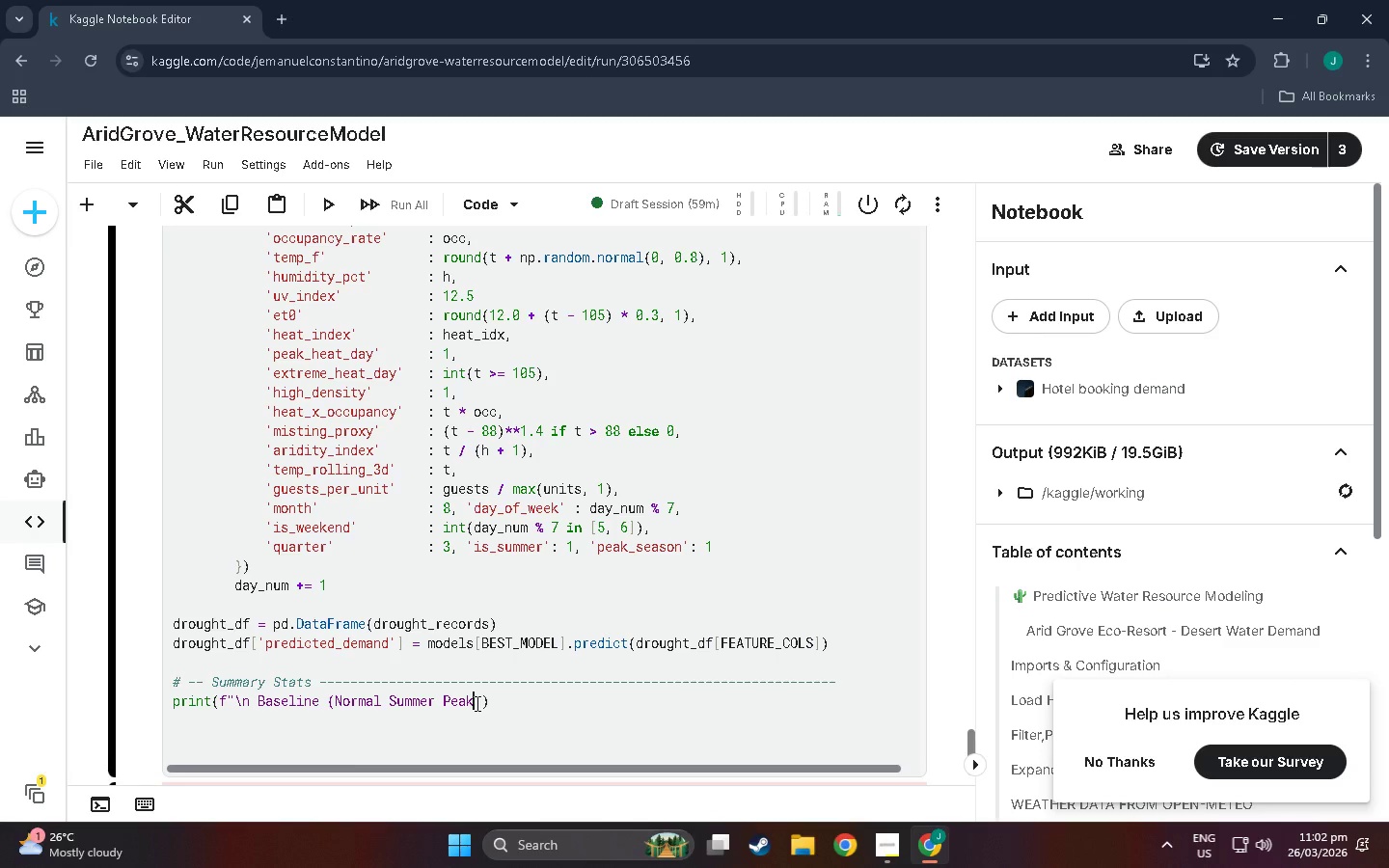 
type() : {BASELINE_DEMAND:>8,.0f)
 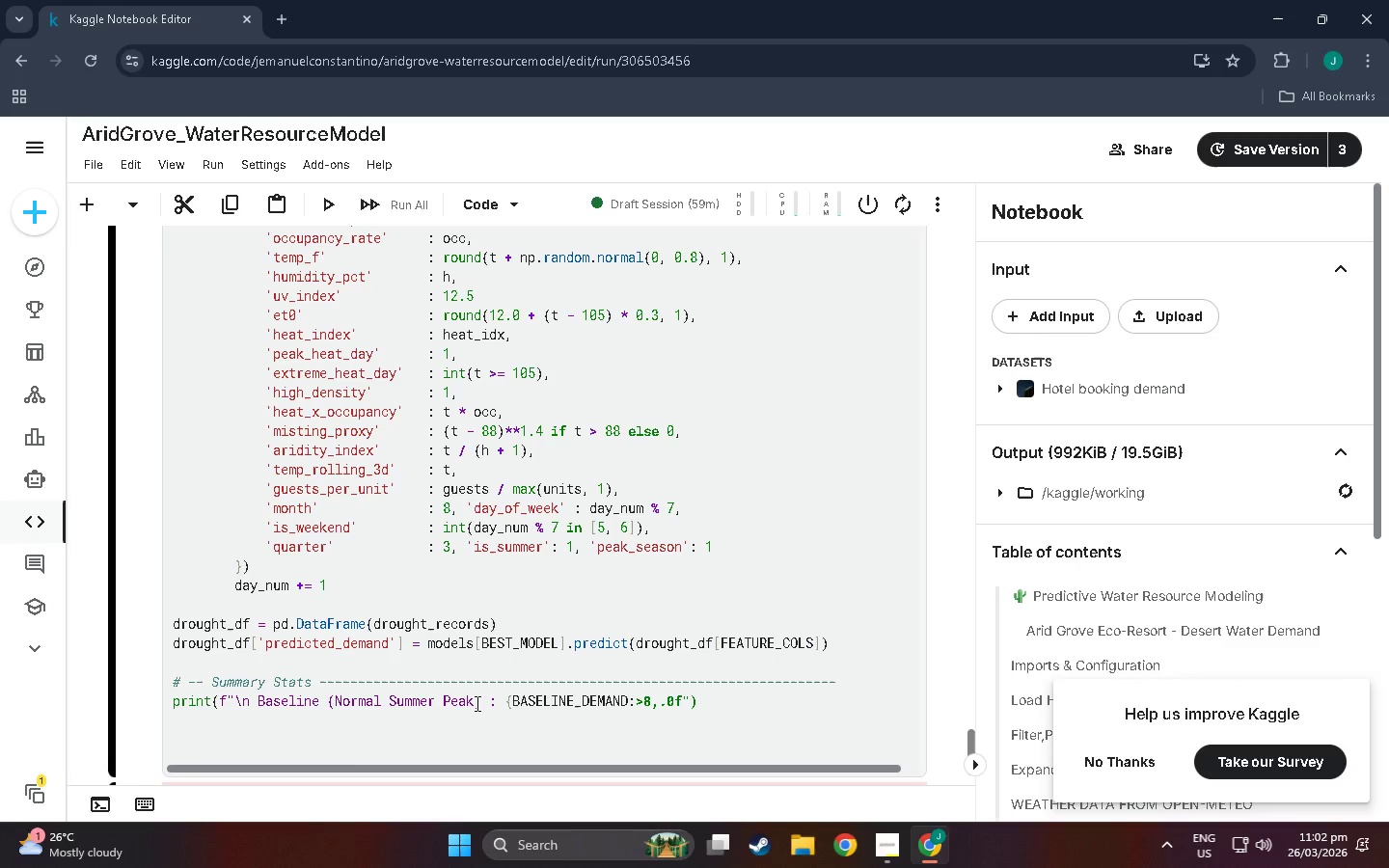 
type(} gal/day)
 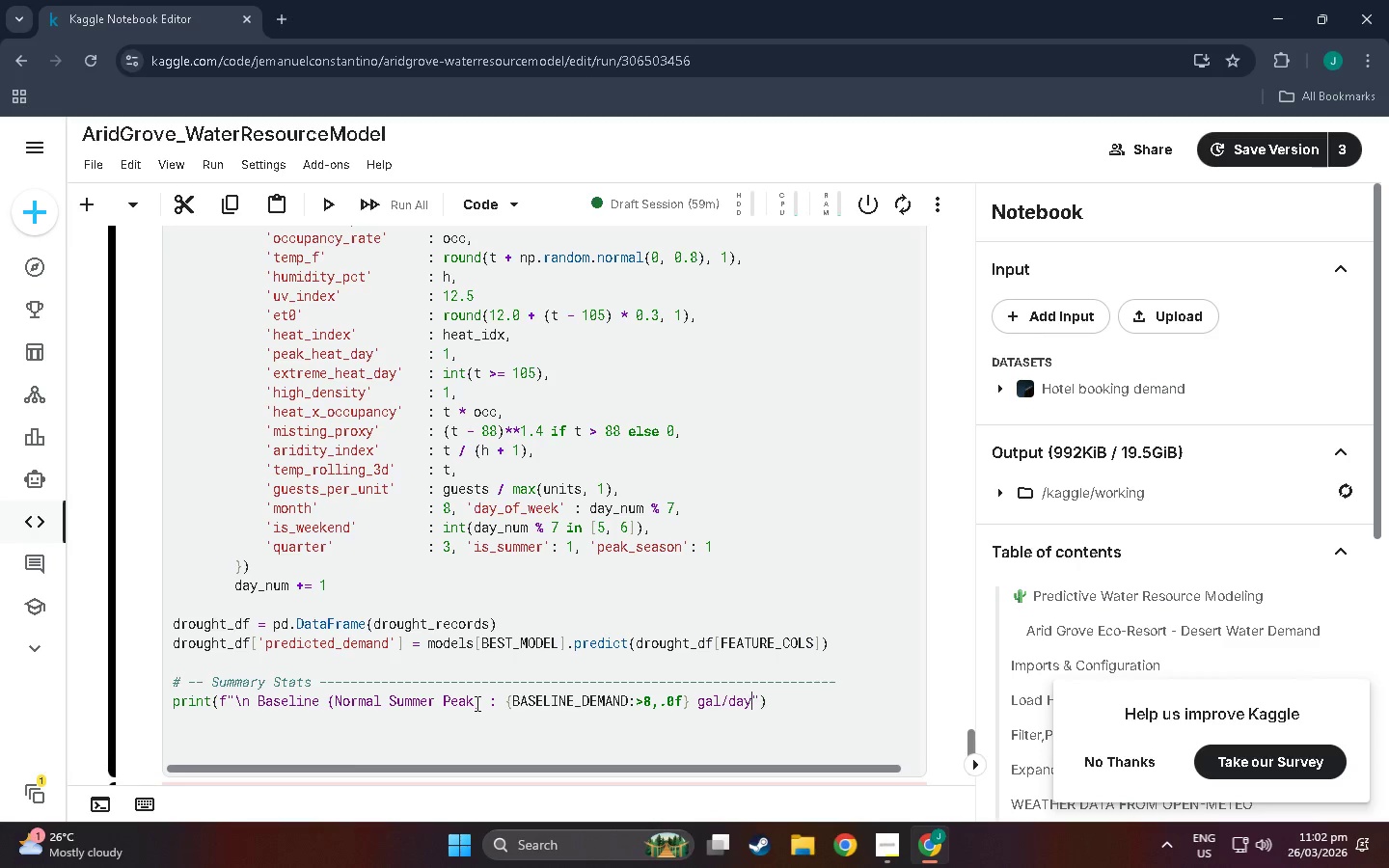 
key(ArrowRight)
 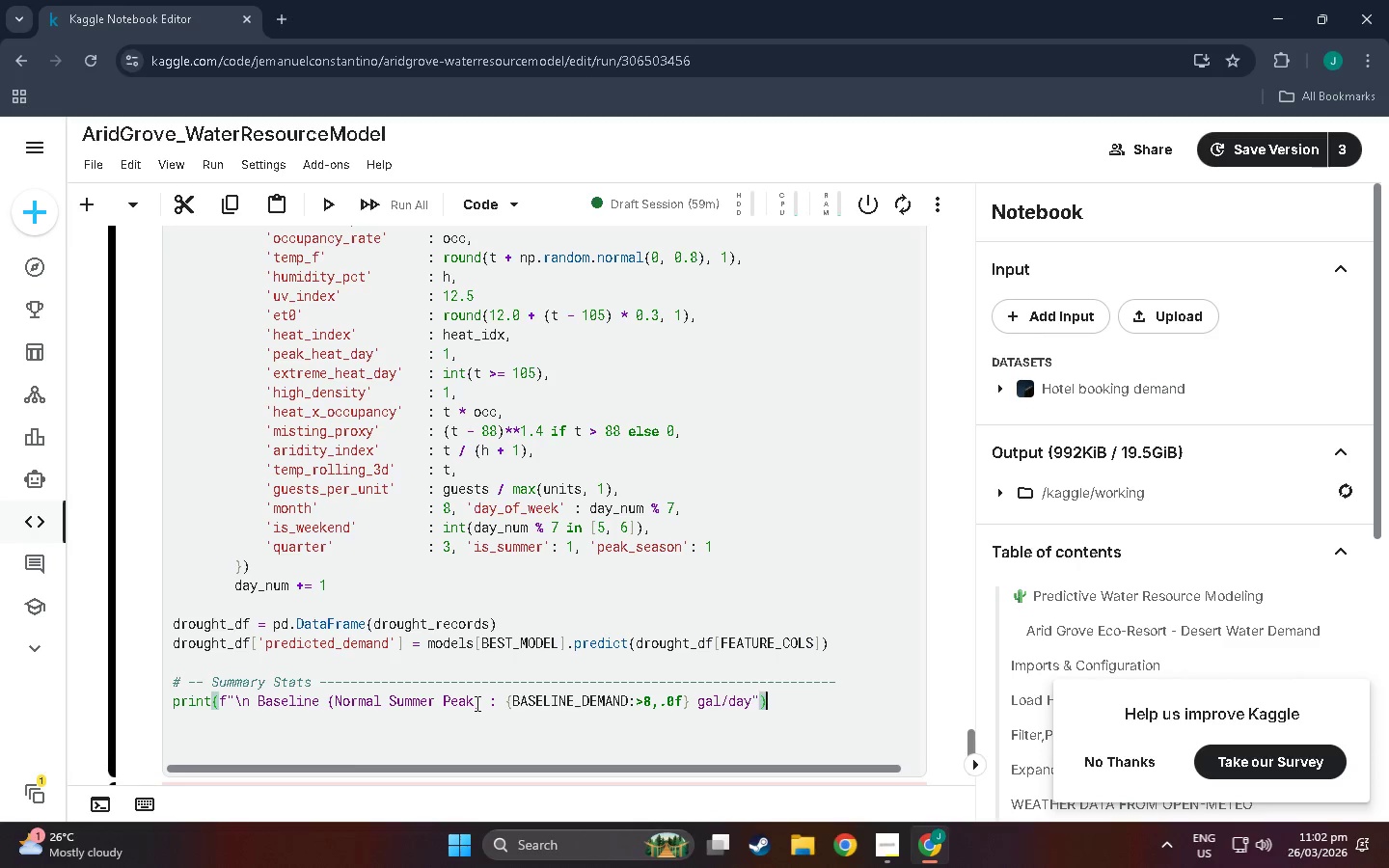 
key(ArrowRight)
 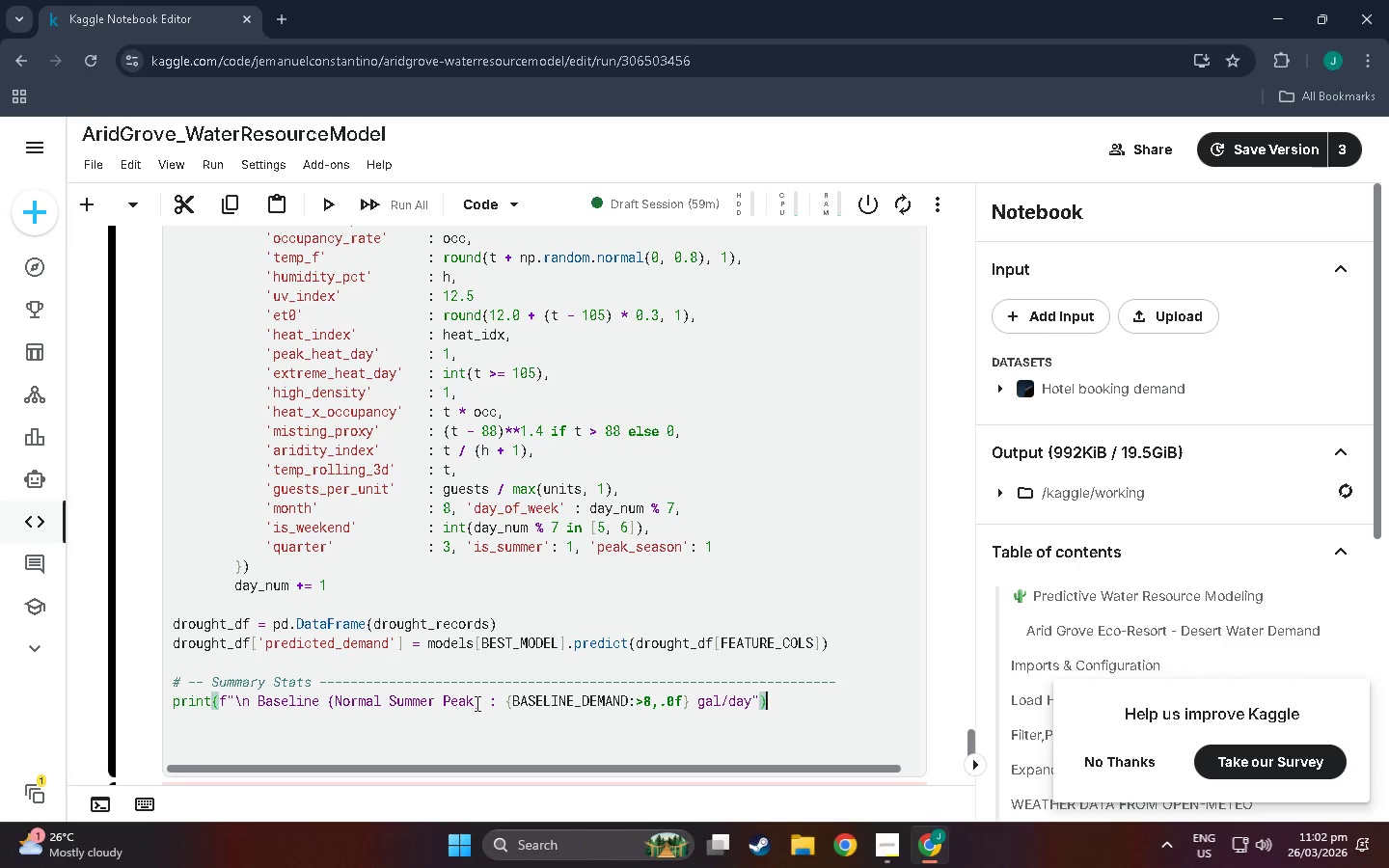 
key(Enter)
 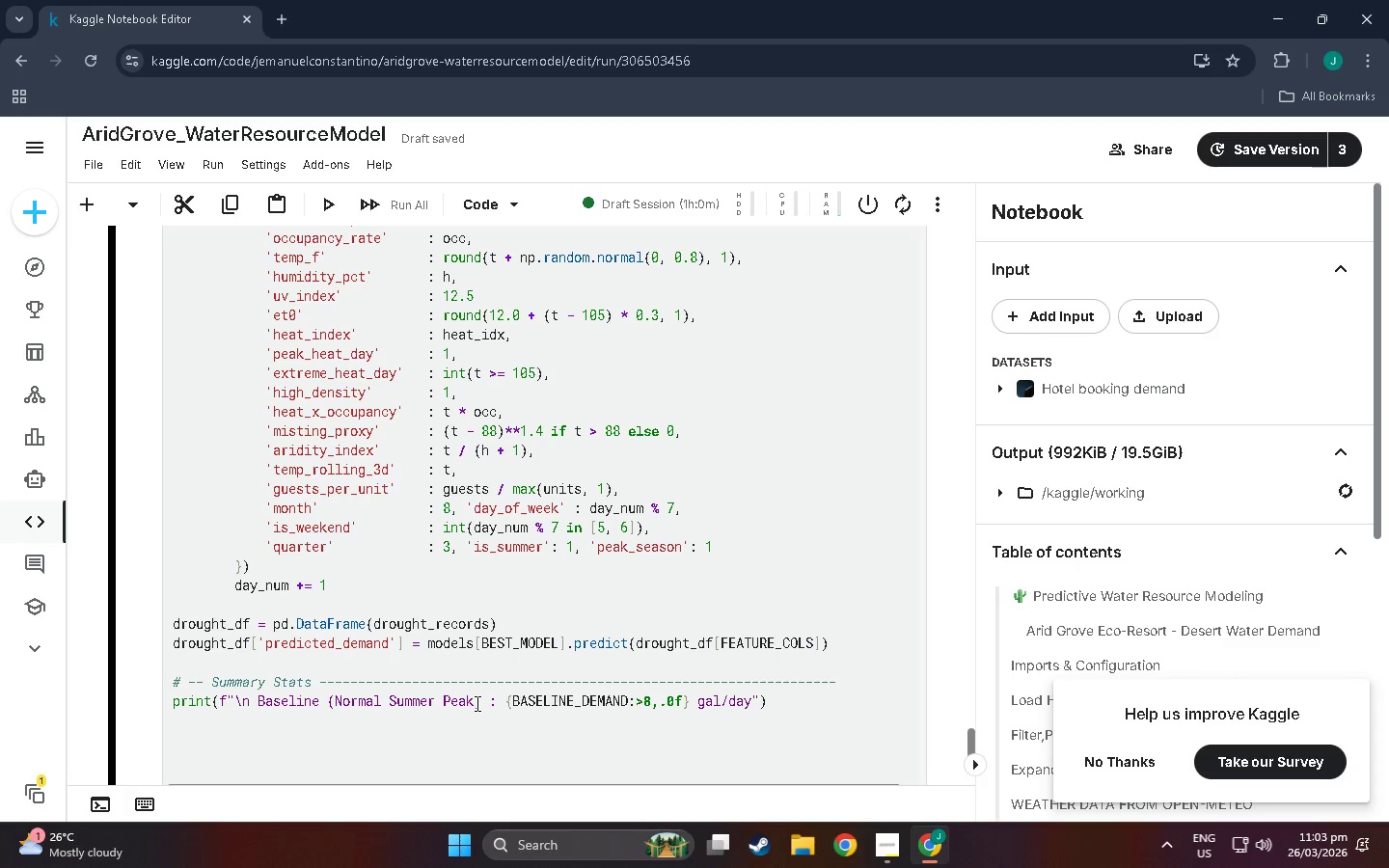 
wait(25.95)
 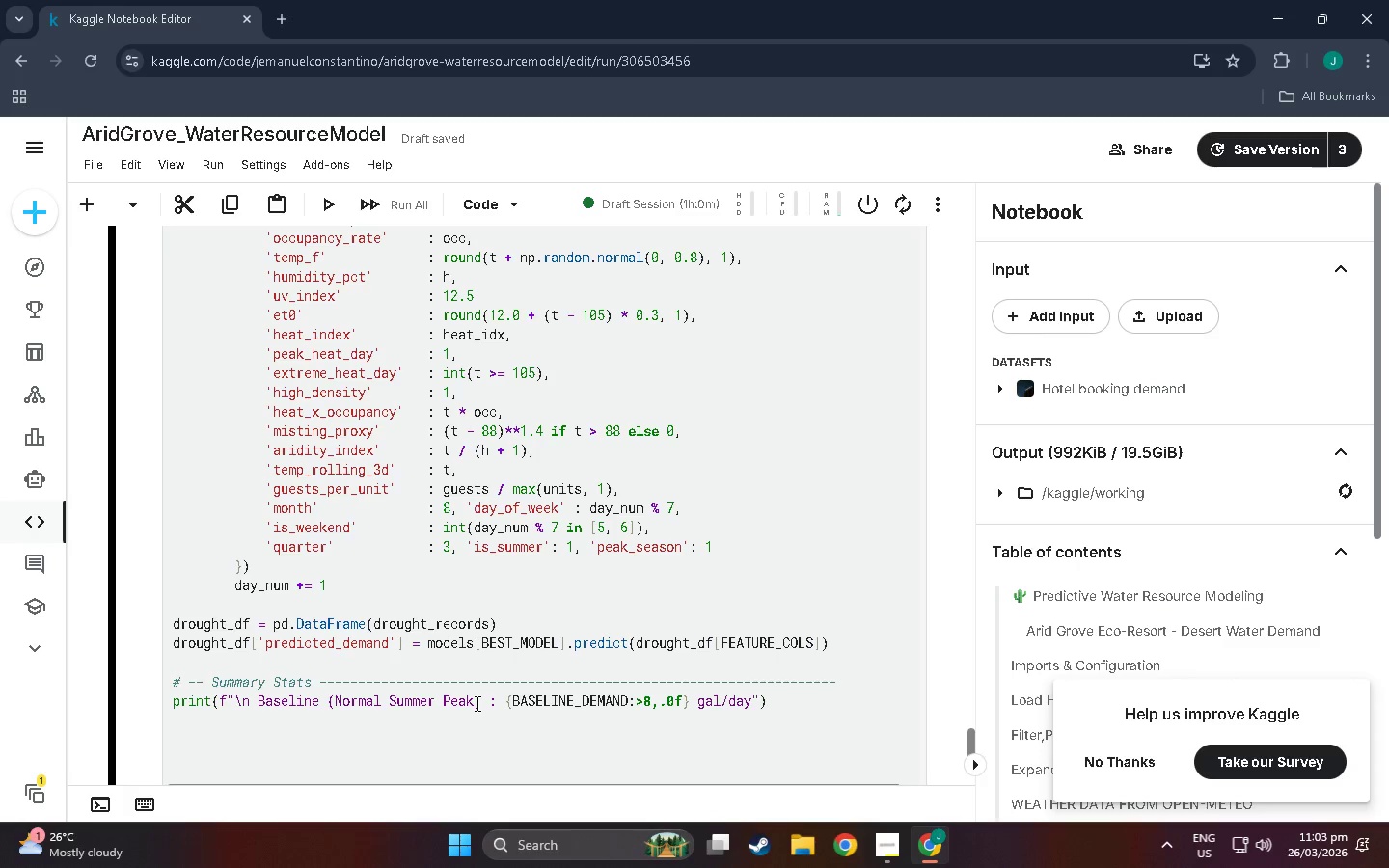 
type(print()
 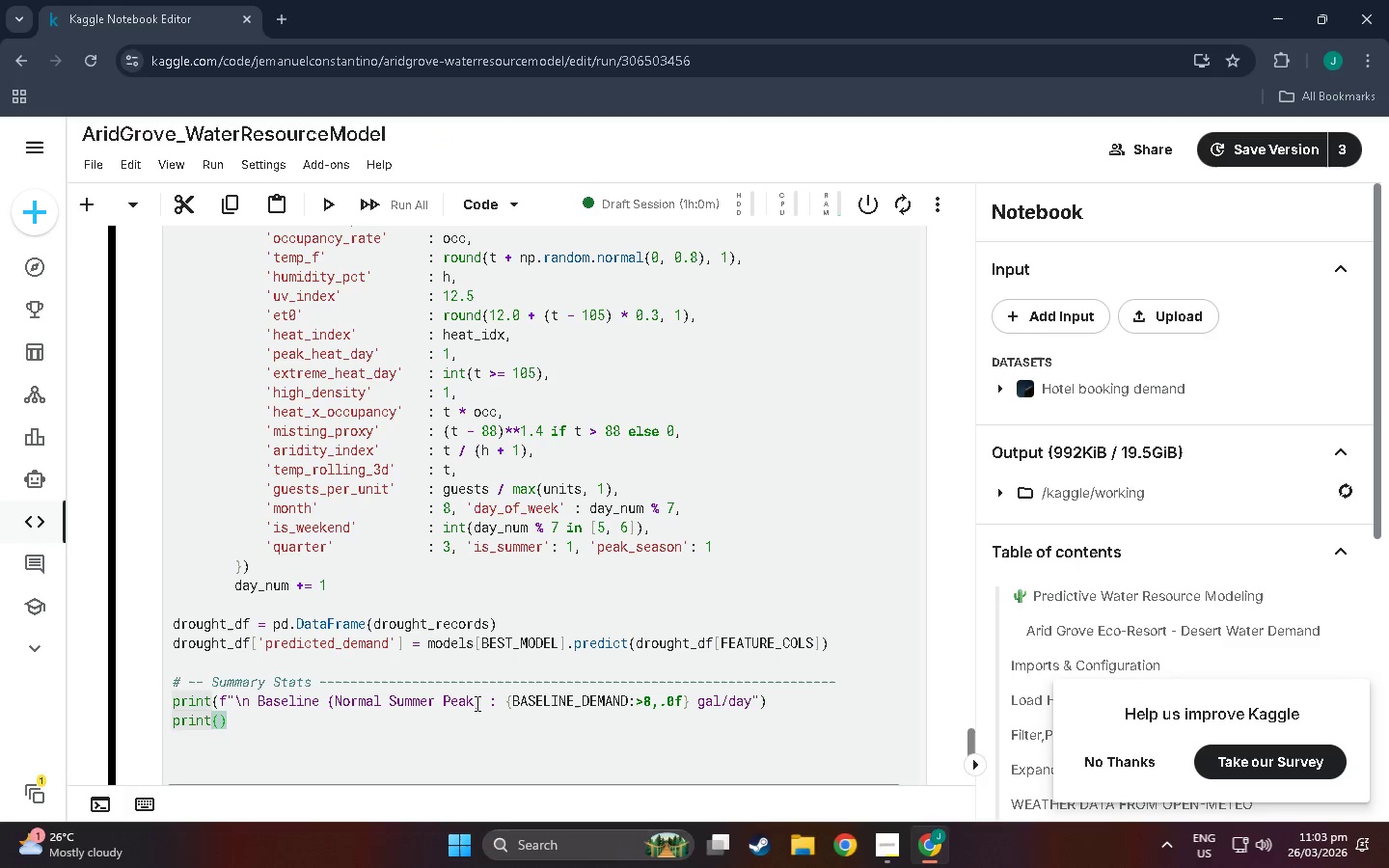 
type(f" Drought Peak Dme)
key(Backspace)
key(Backspace)
type(emand (DA)
key(Backspace)
type(auy)
key(Backspace)
type( 14) : {drought_d)
key(Backspace)
type(f[p)
key(Backspace)
type(')
key(Backspace)
key(Backspace)
type('predicted_demand)
 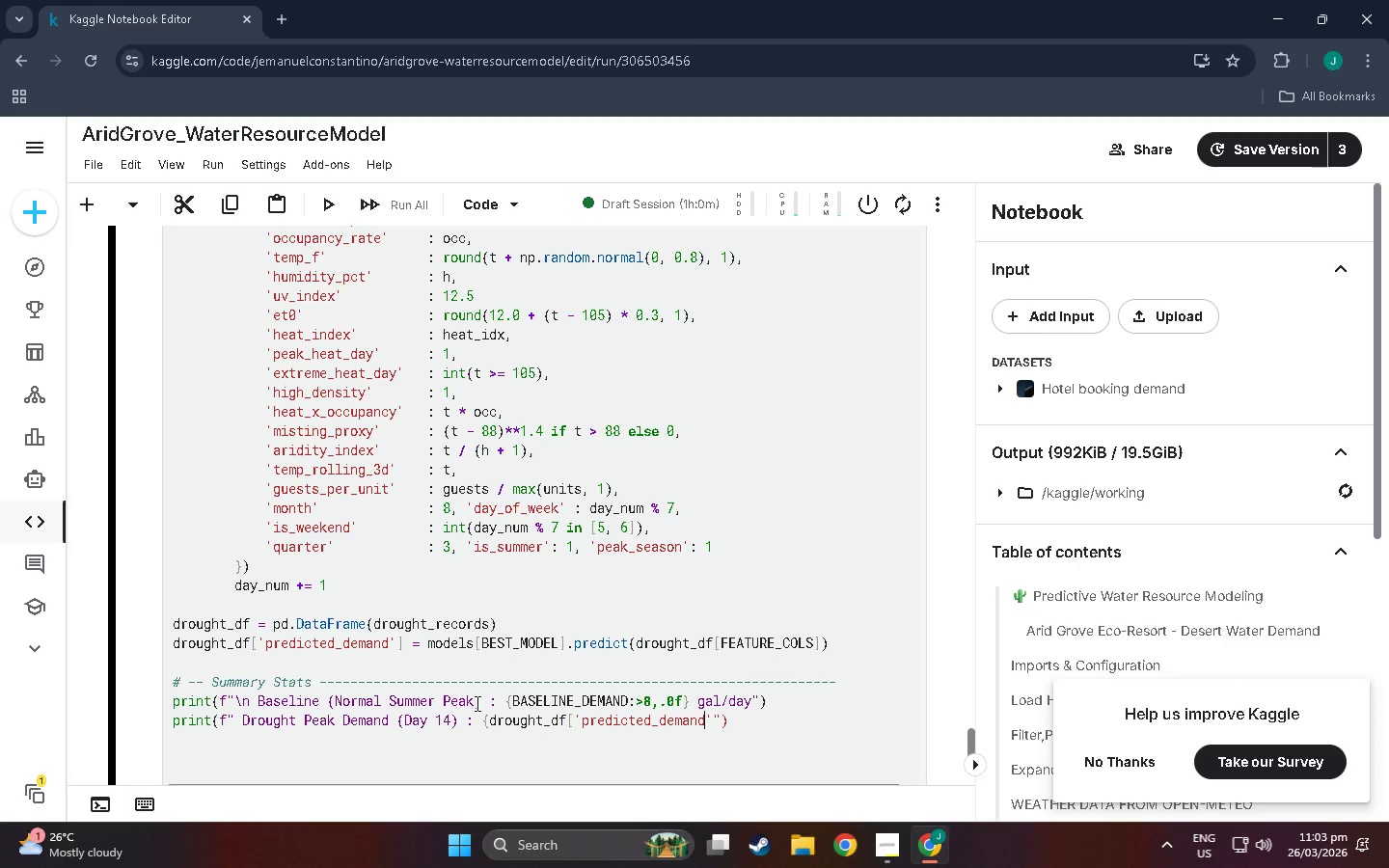 
key(ArrowRight)
 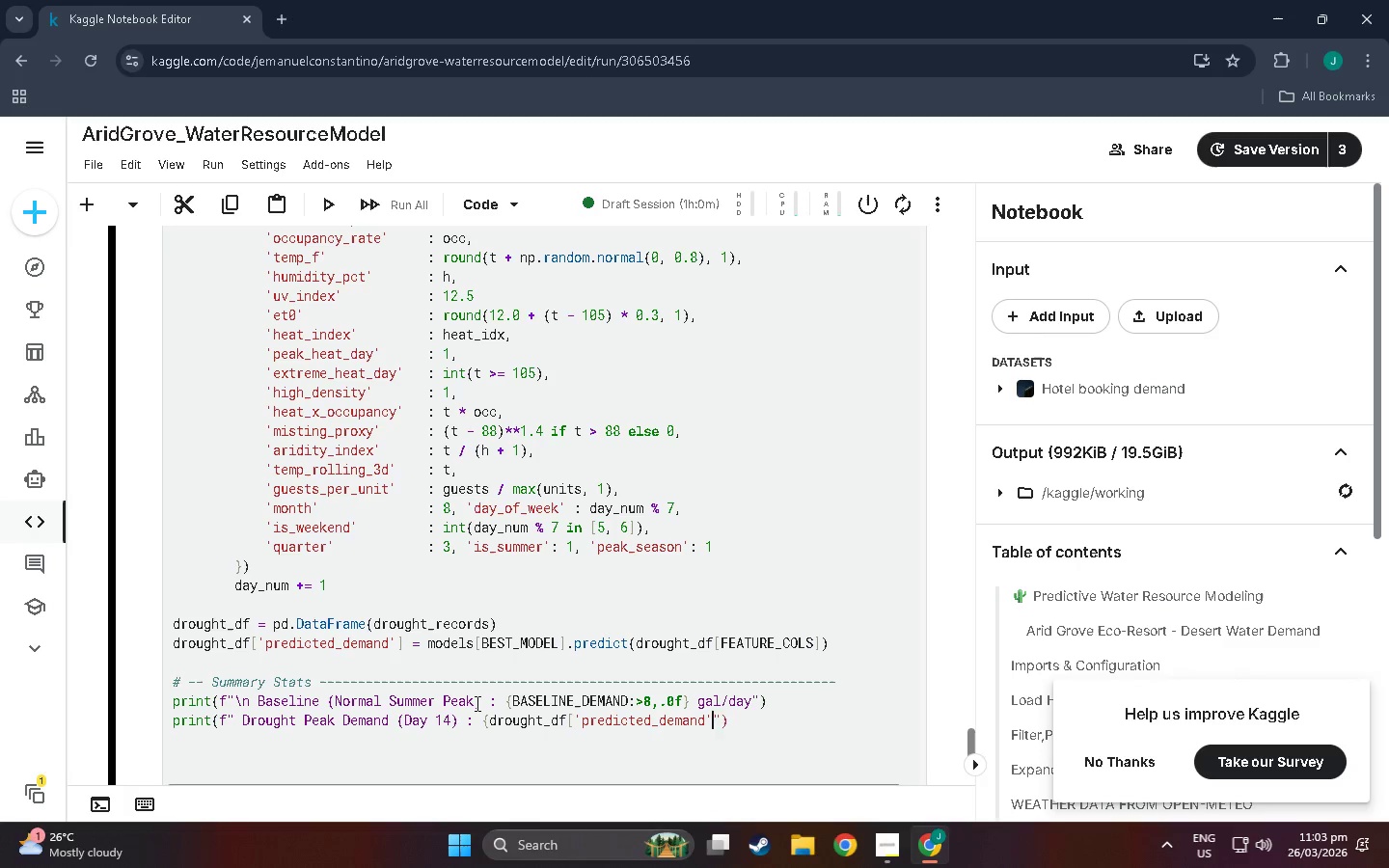 
type(].max():8,.0f)
 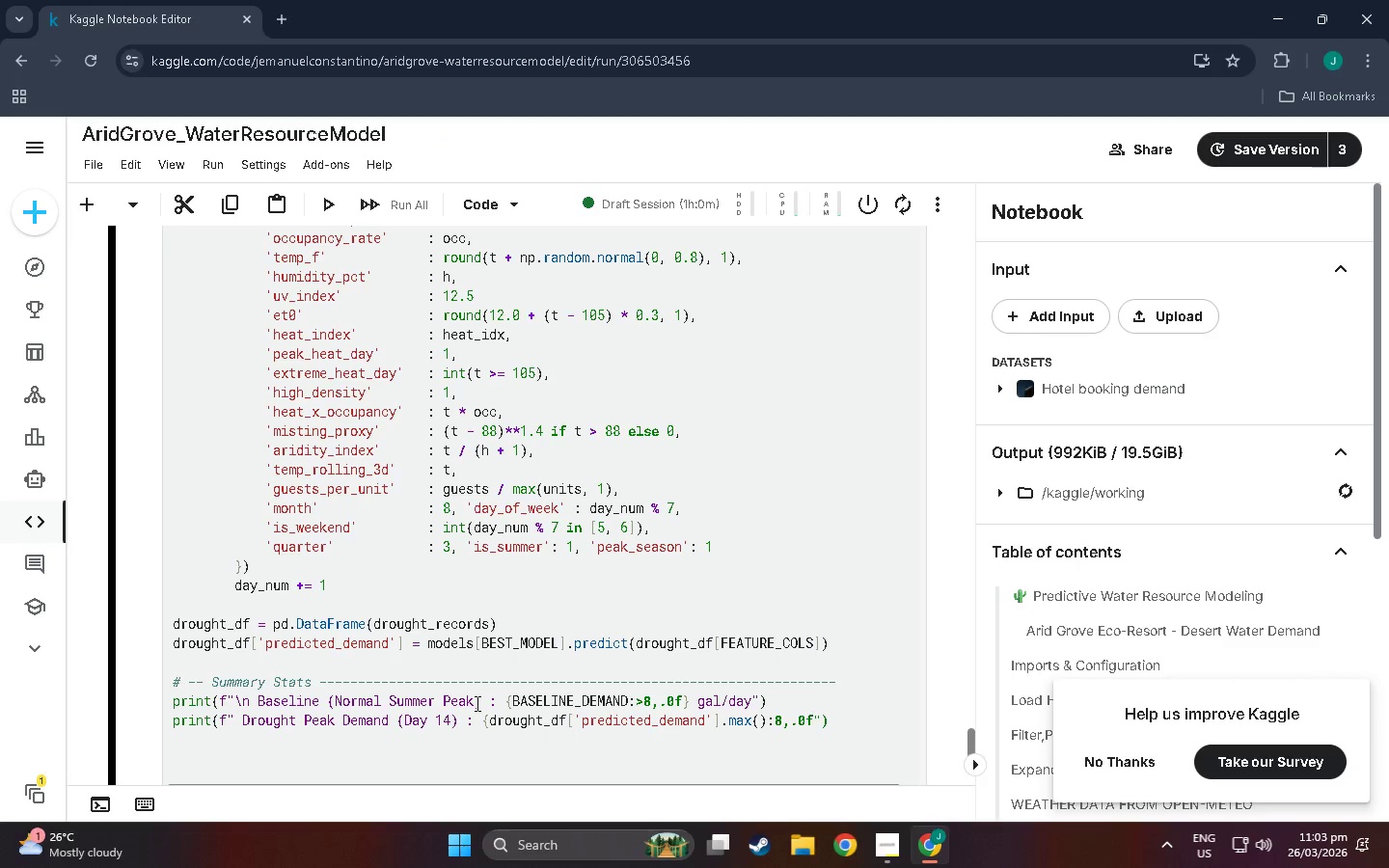 
wait(16.75)
 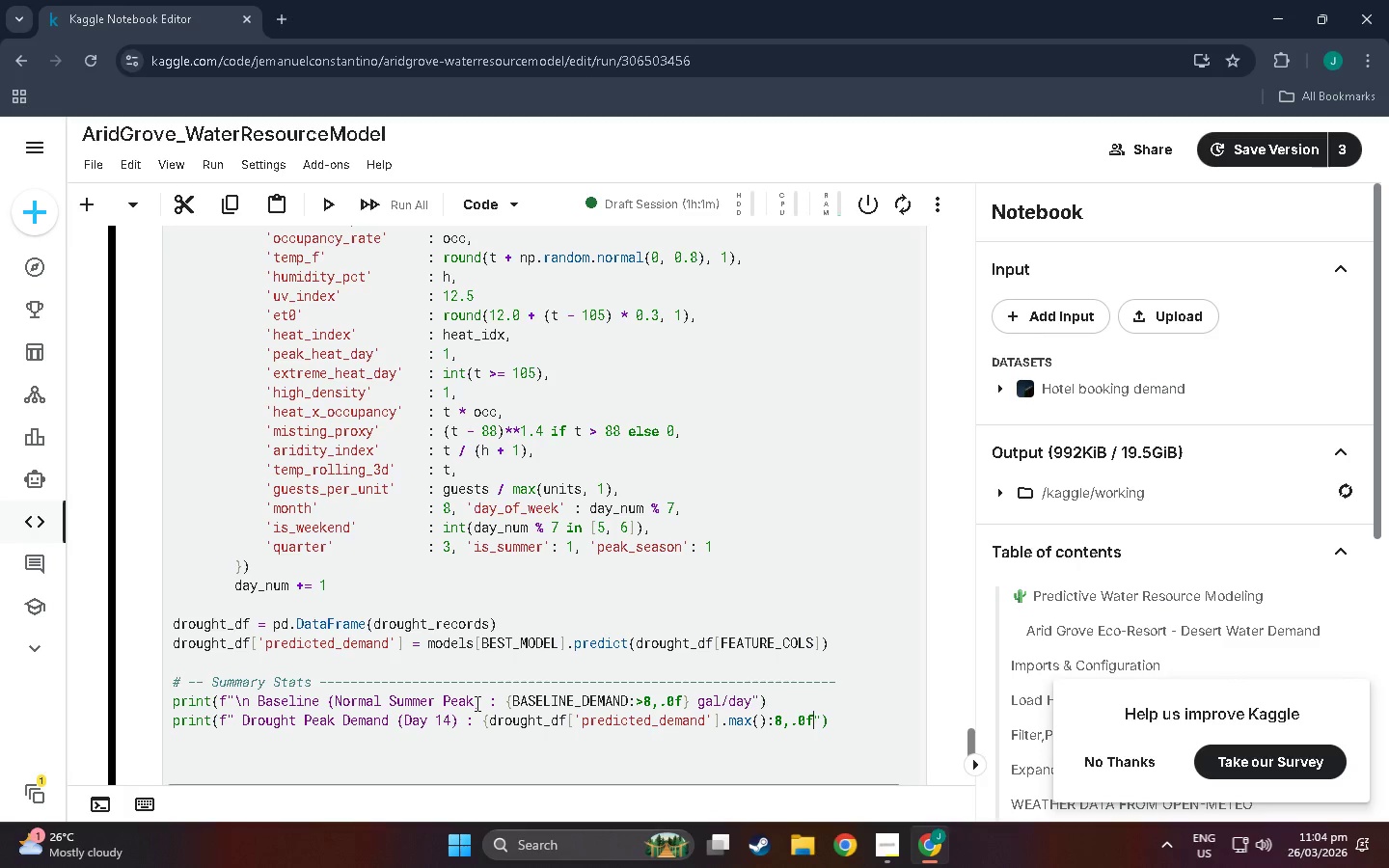 
type(} gal/day)
 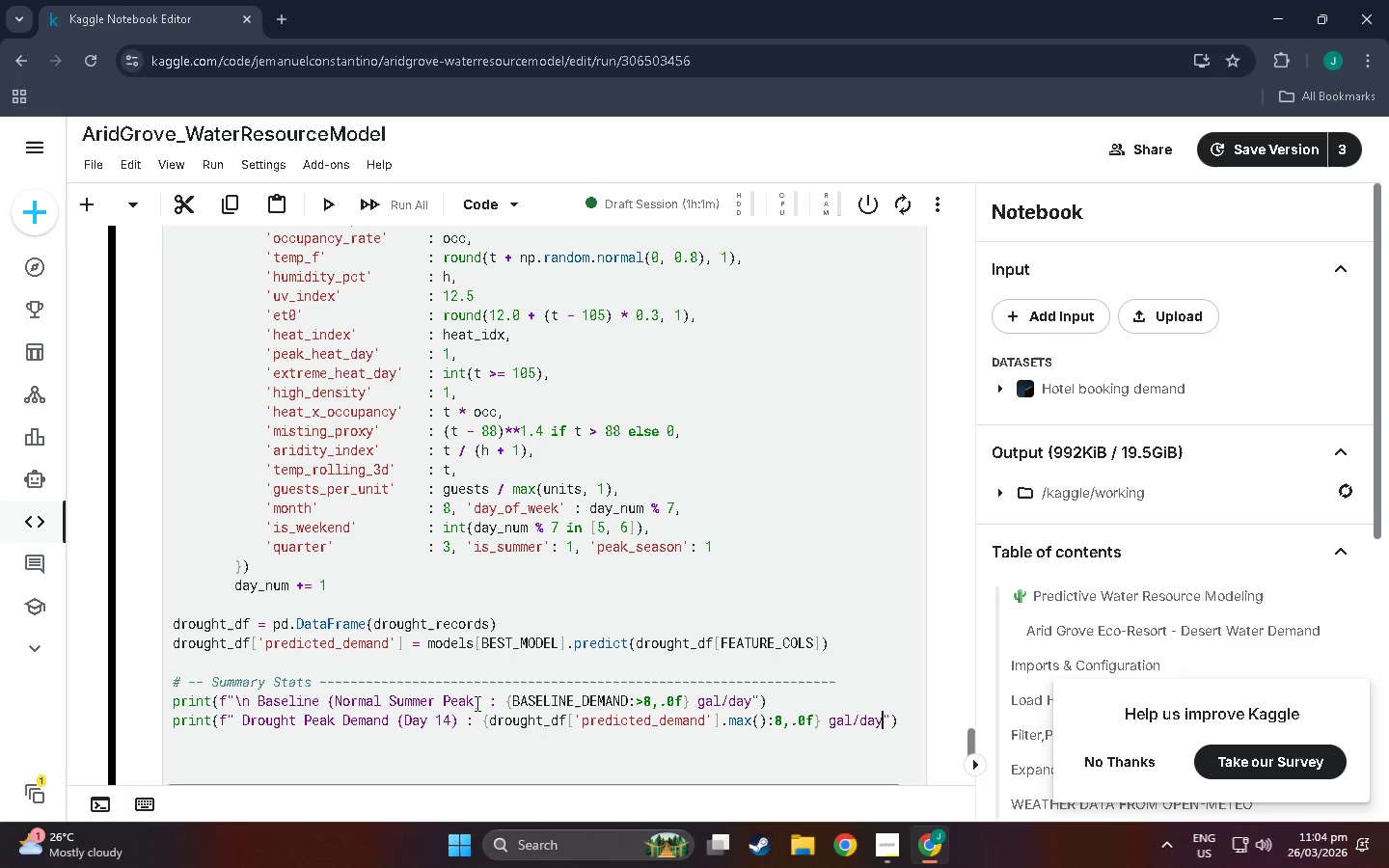 
key(ArrowRight)
 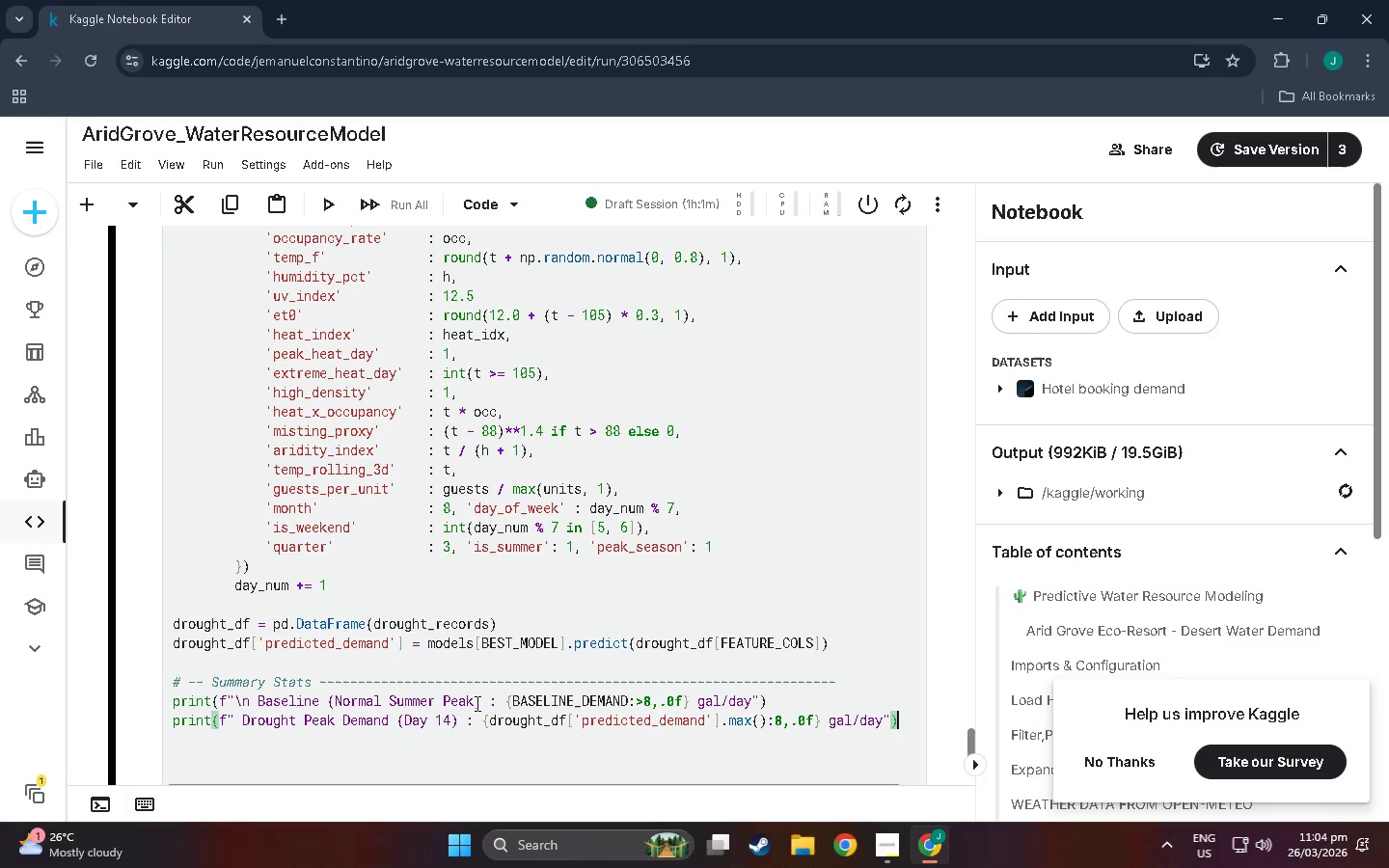 
key(ArrowRight)
 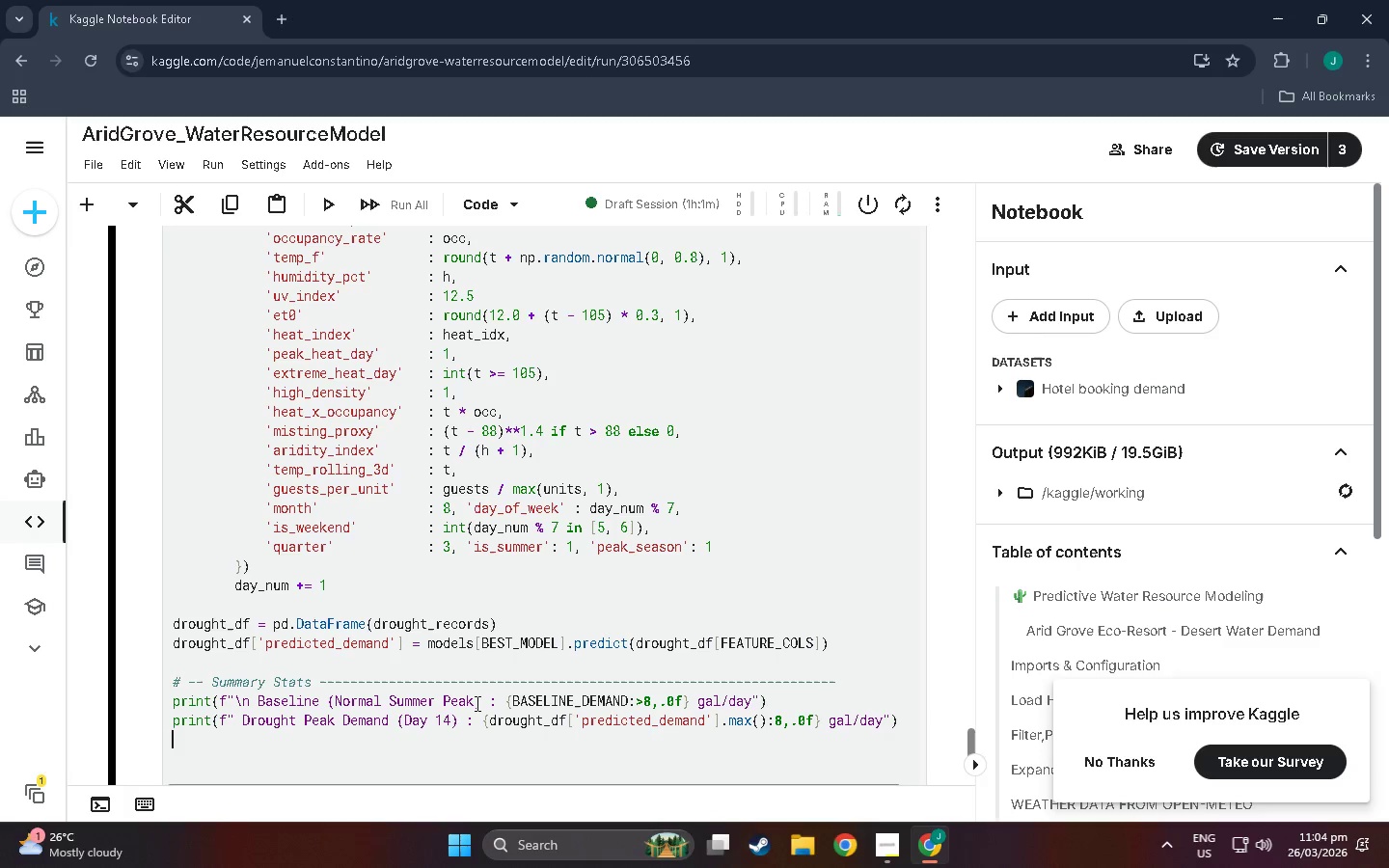 
key(ArrowRight)
 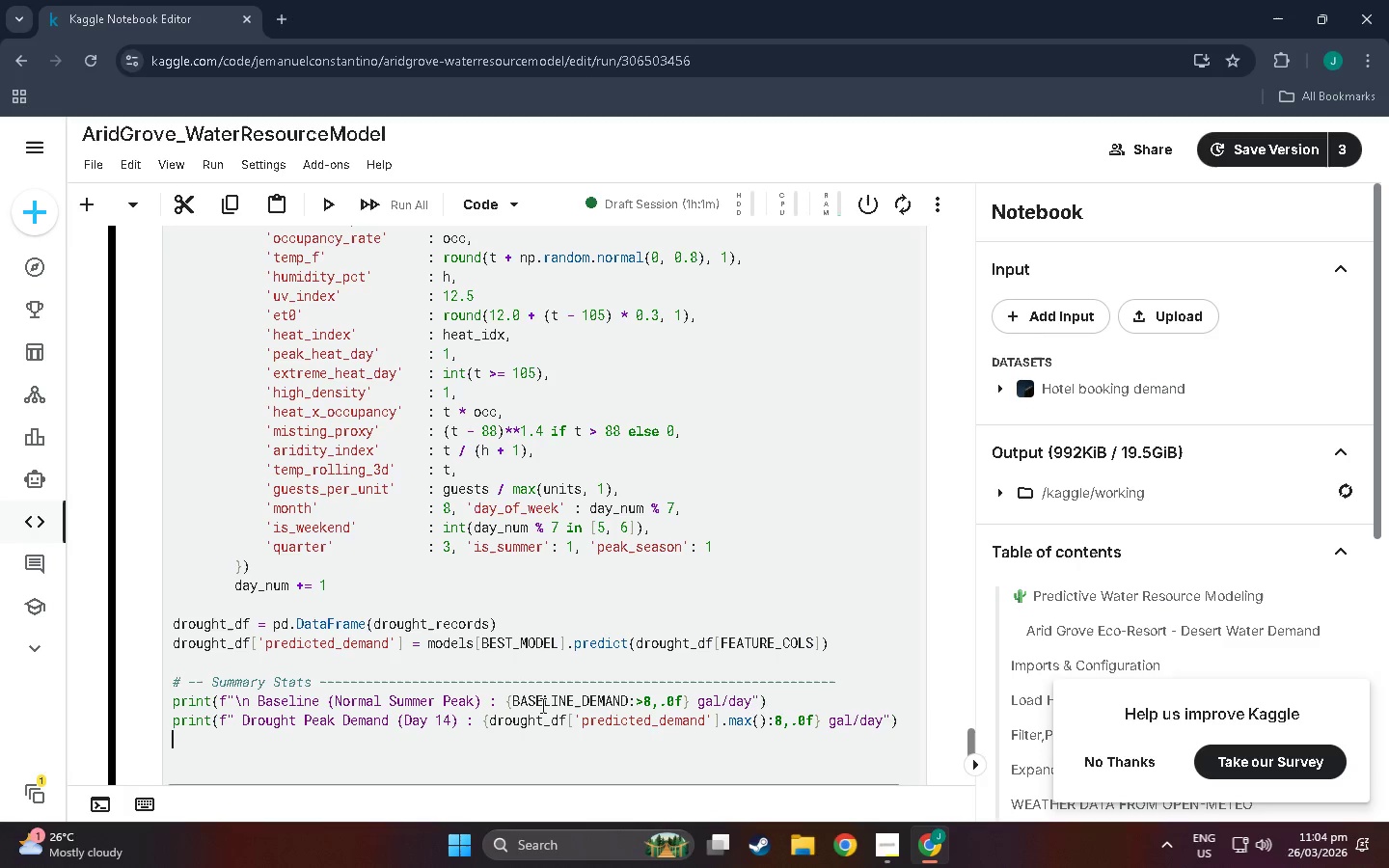 
left_click([912, 715])
 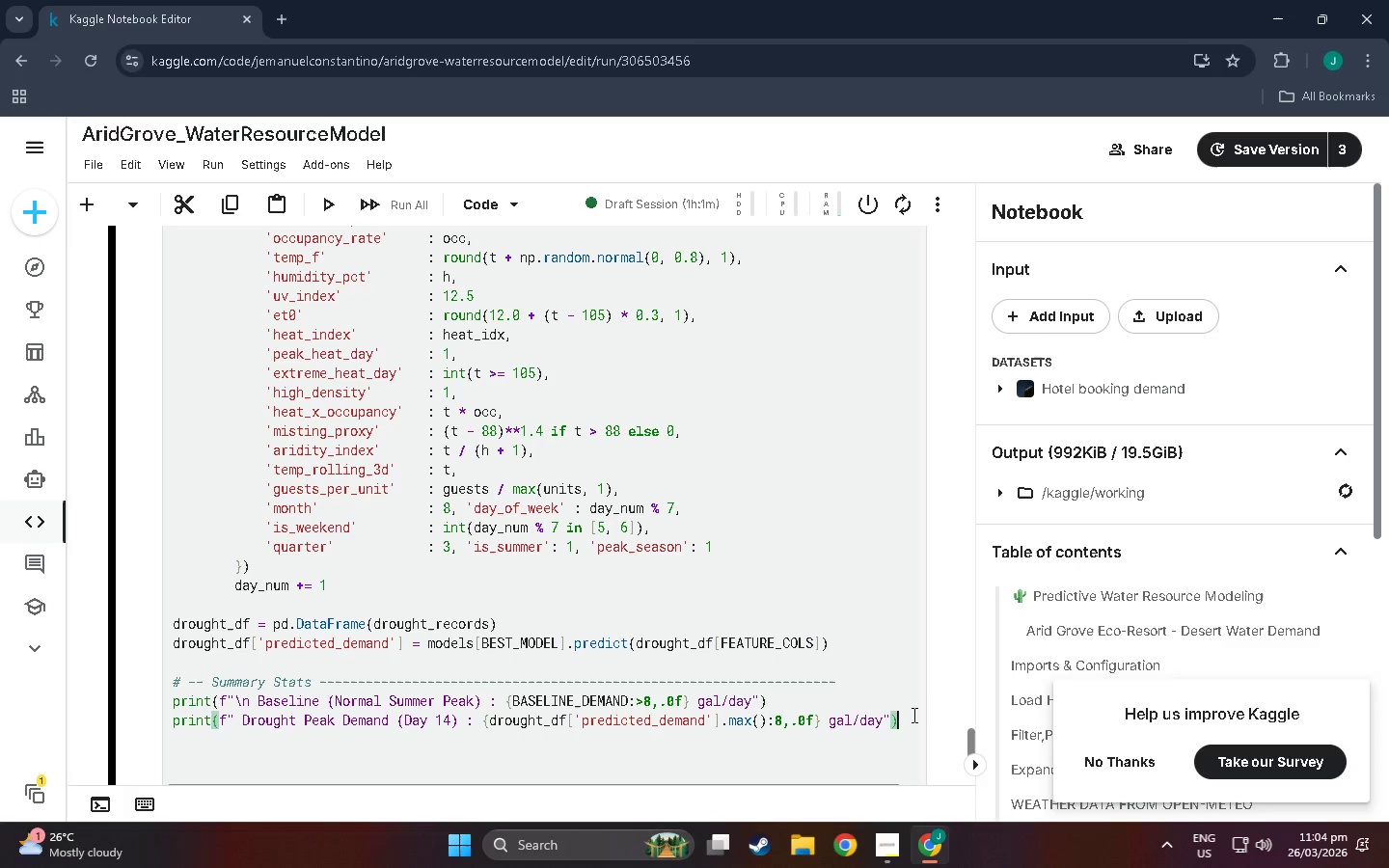 
key(Shift+Enter)
 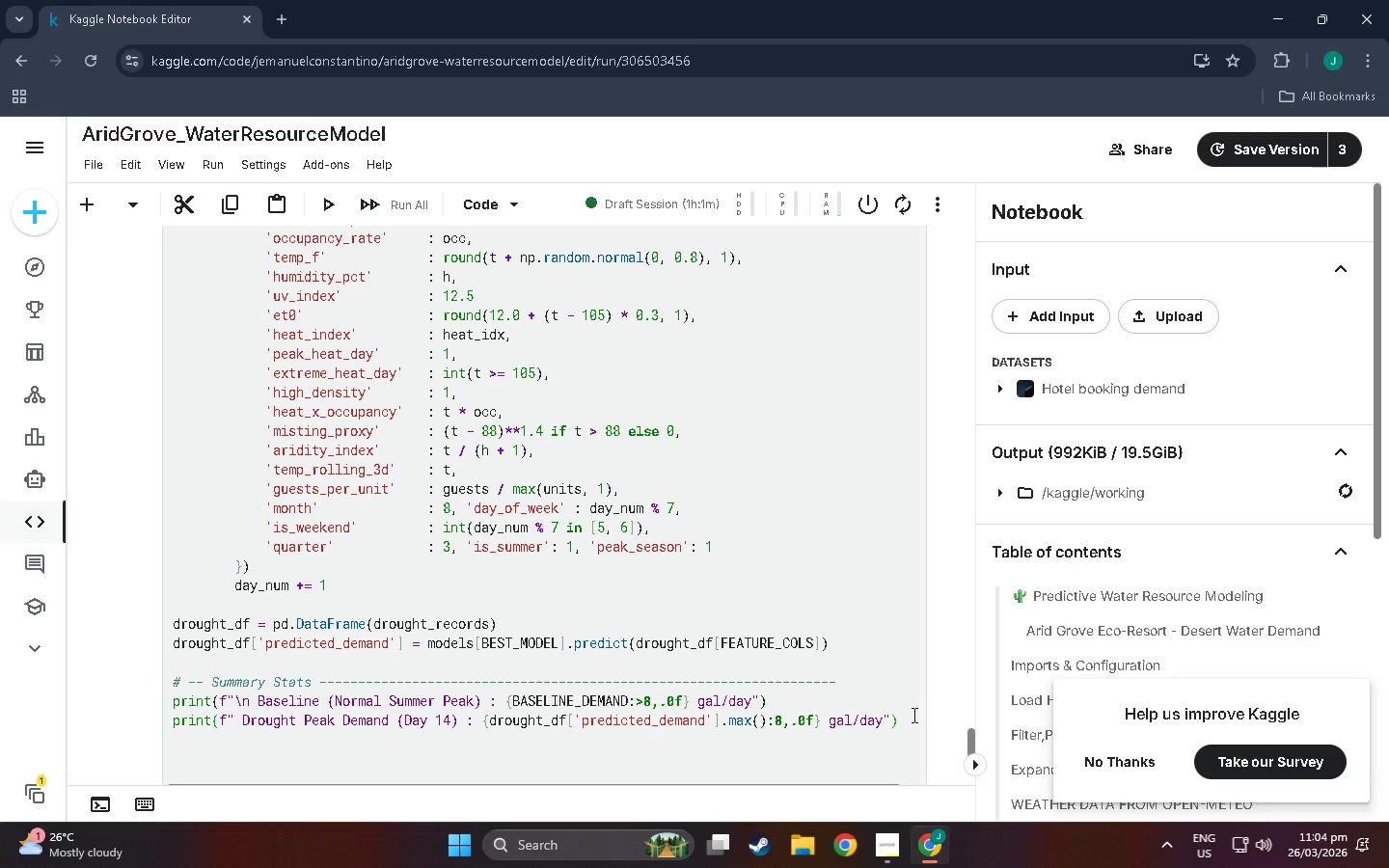 
scroll: coordinate [912, 715], scroll_direction: down, amount: 9.0
 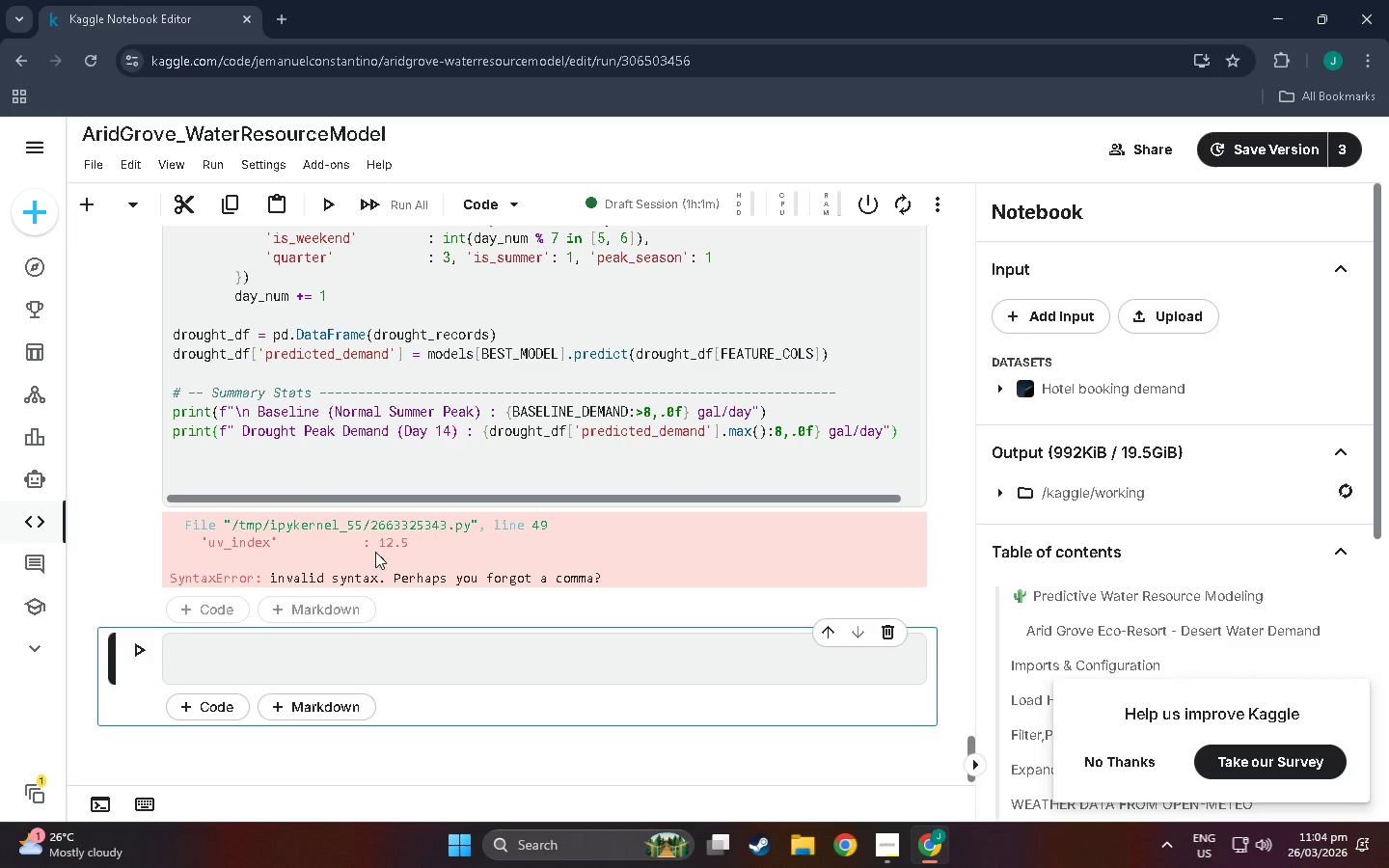 
scroll: coordinate [304, 358], scroll_direction: up, amount: 11.0
 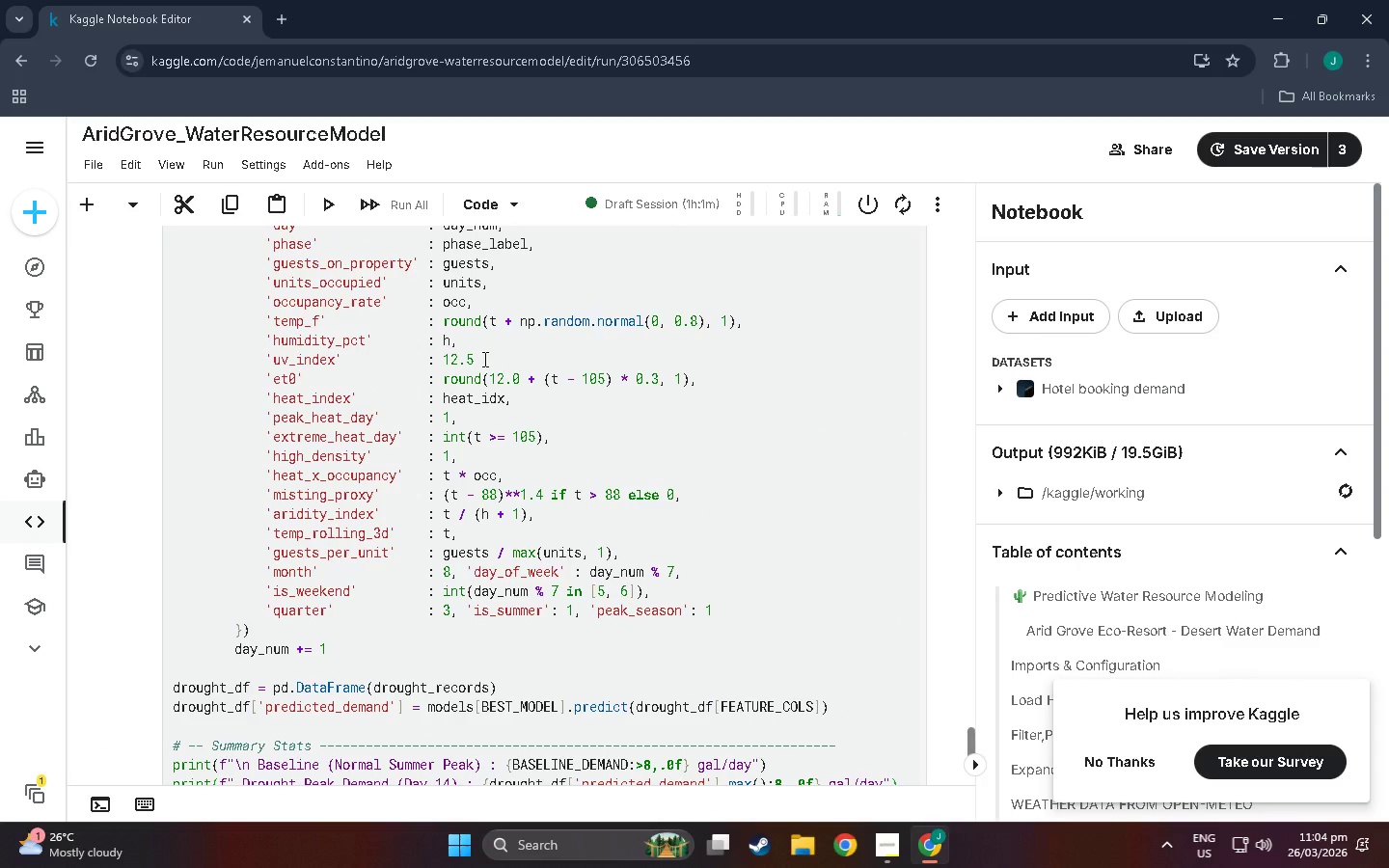 
left_click([474, 357])
 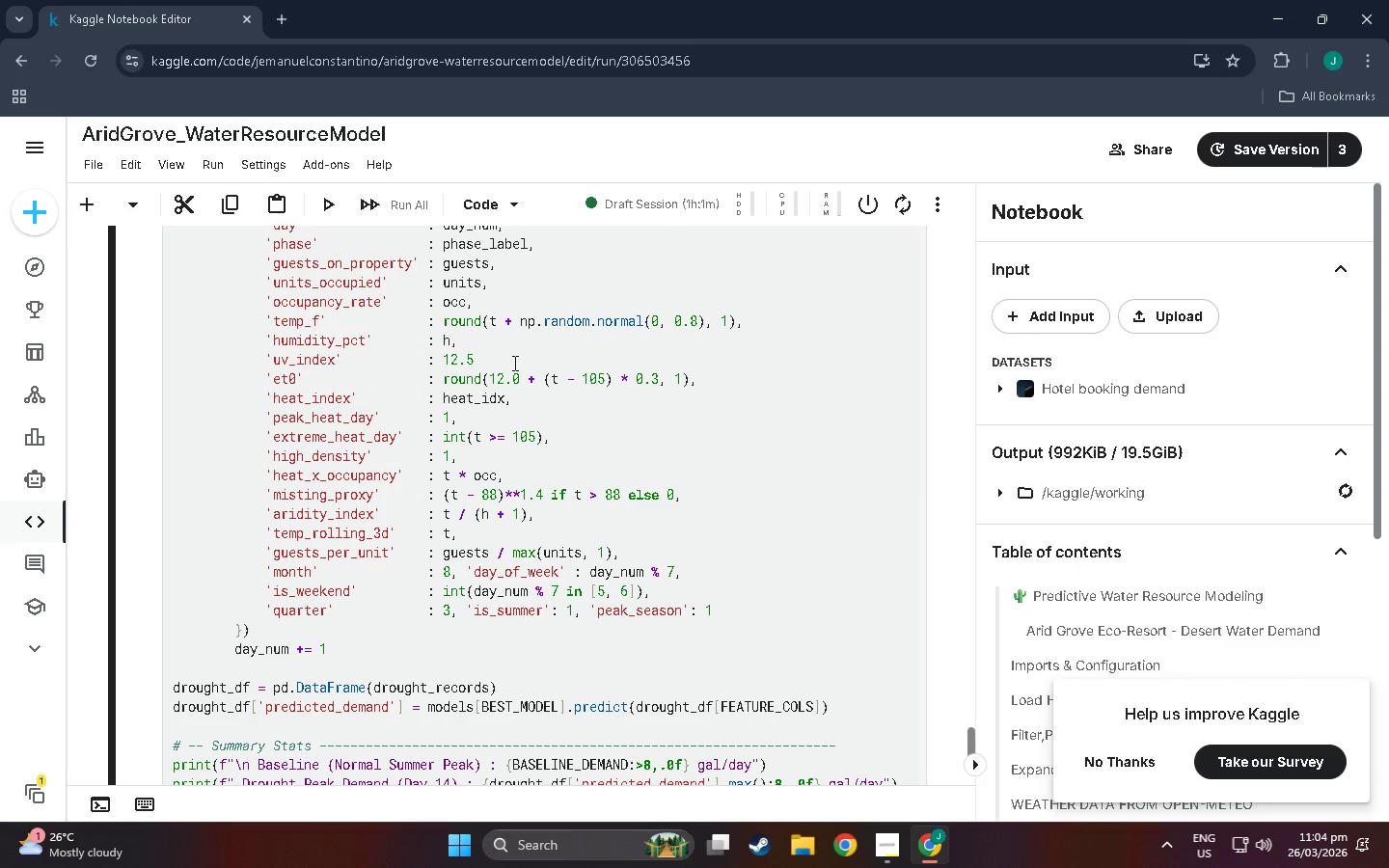 
key(Comma)
 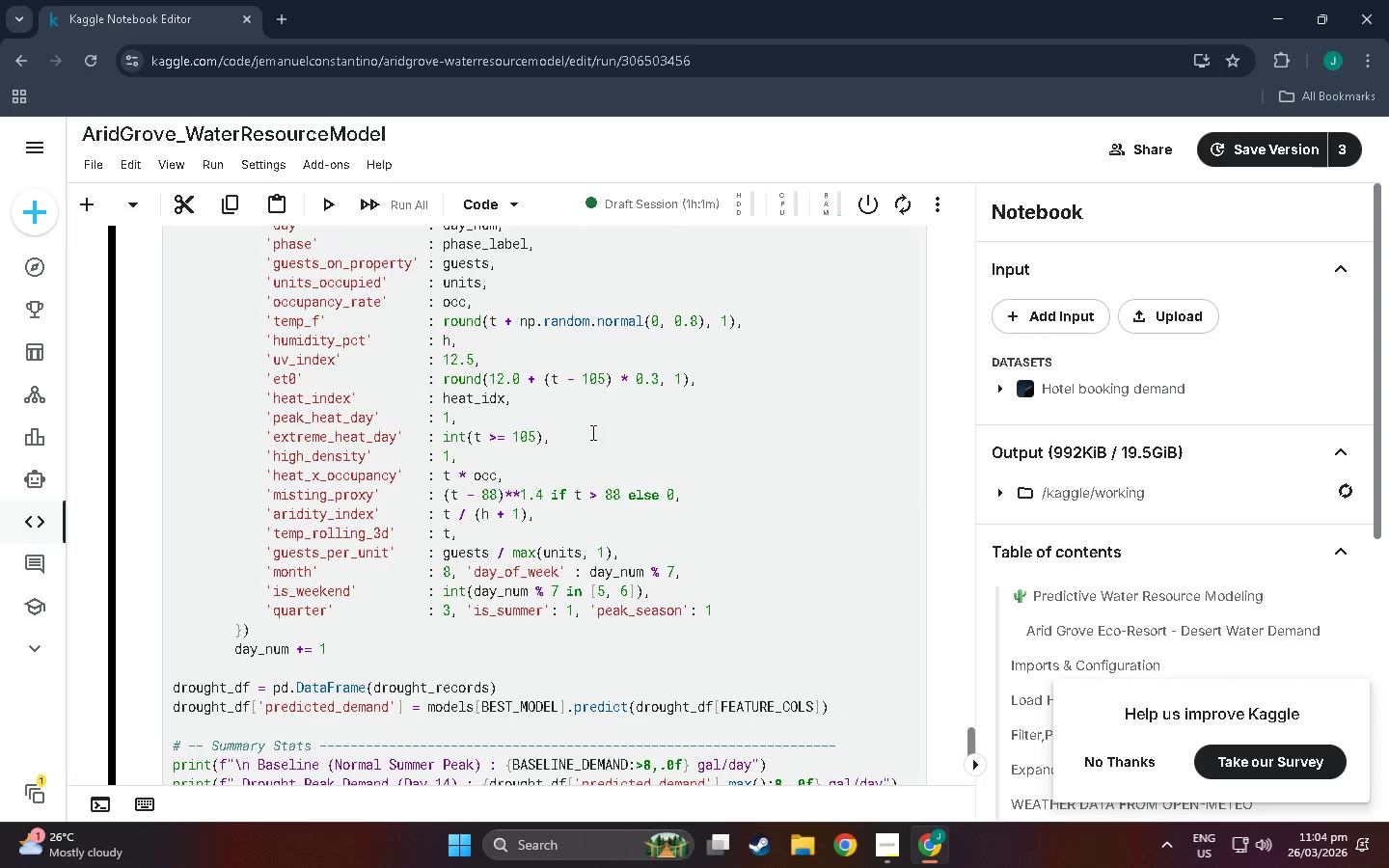 
scroll: coordinate [591, 432], scroll_direction: down, amount: 7.0
 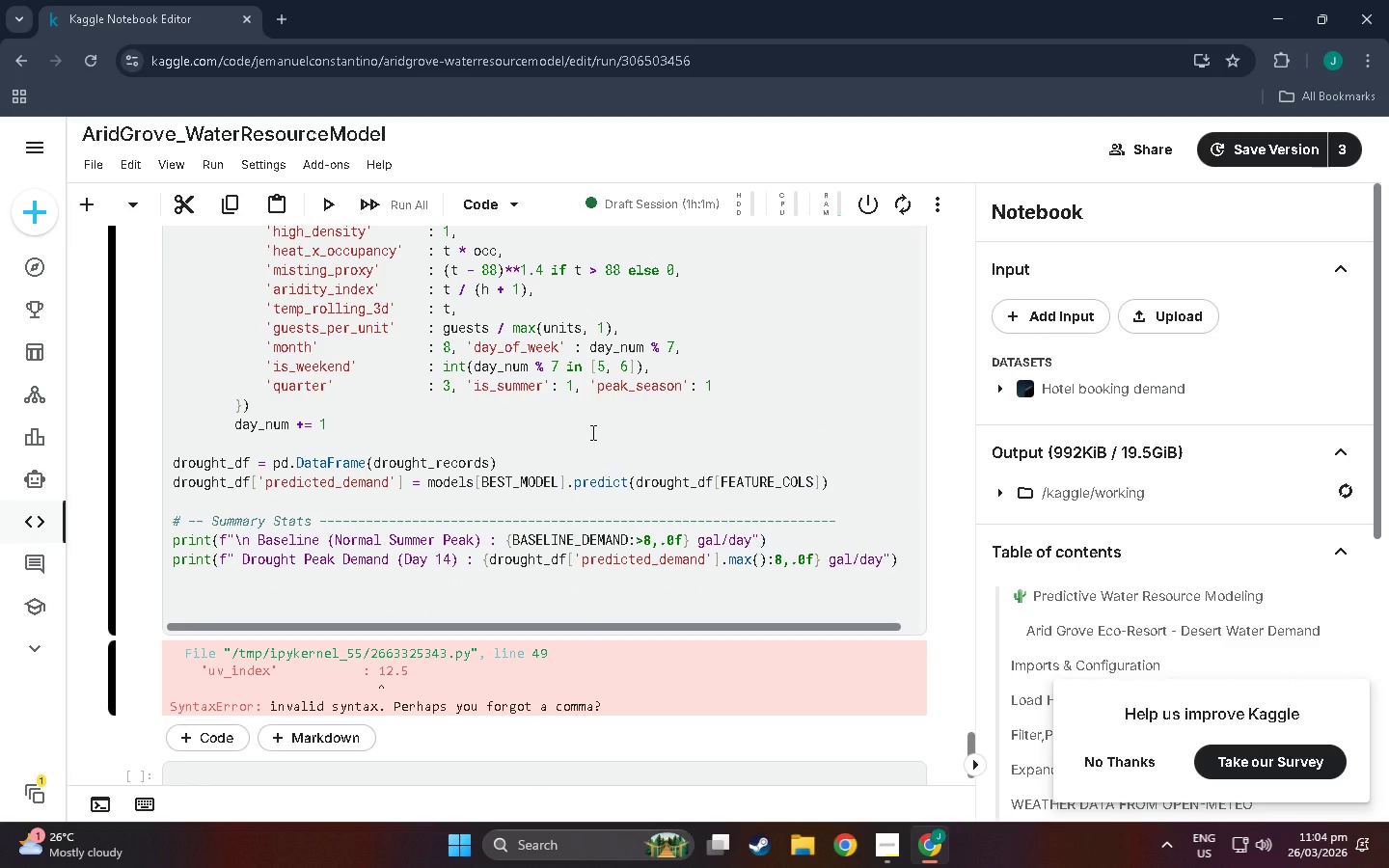 
key(Shift+Enter)
 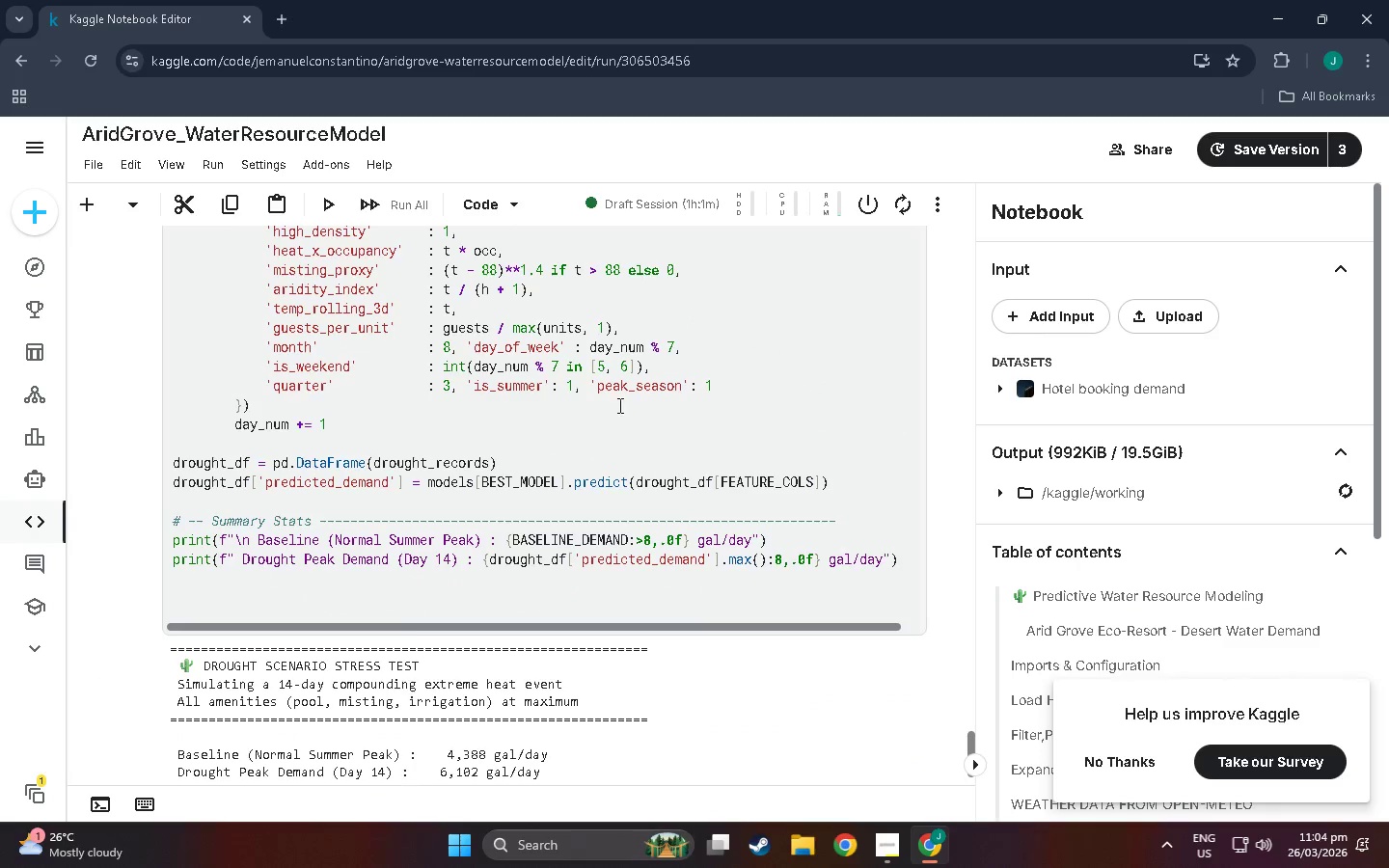 
scroll: coordinate [618, 405], scroll_direction: down, amount: 6.0
 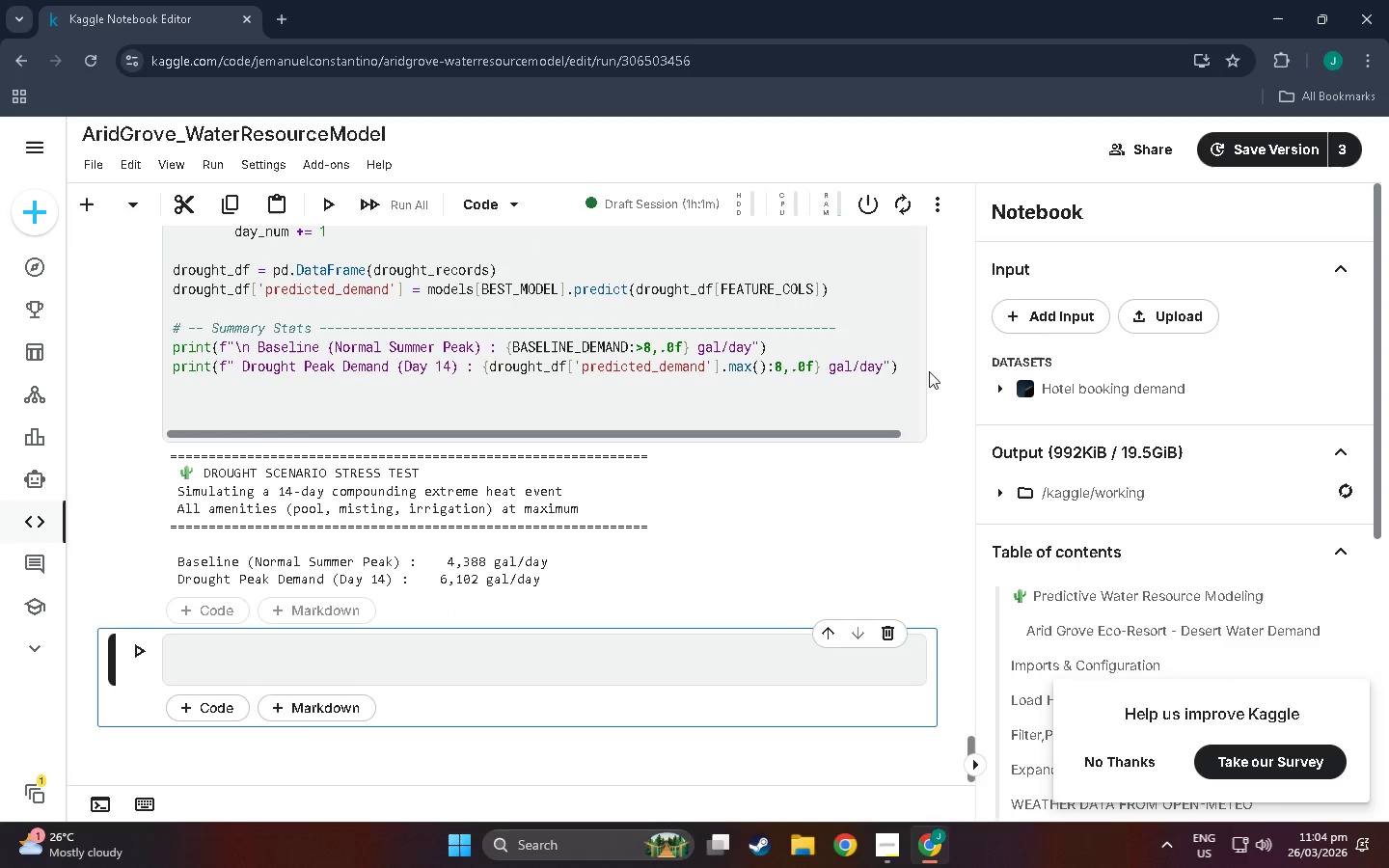 
left_click([913, 369])
 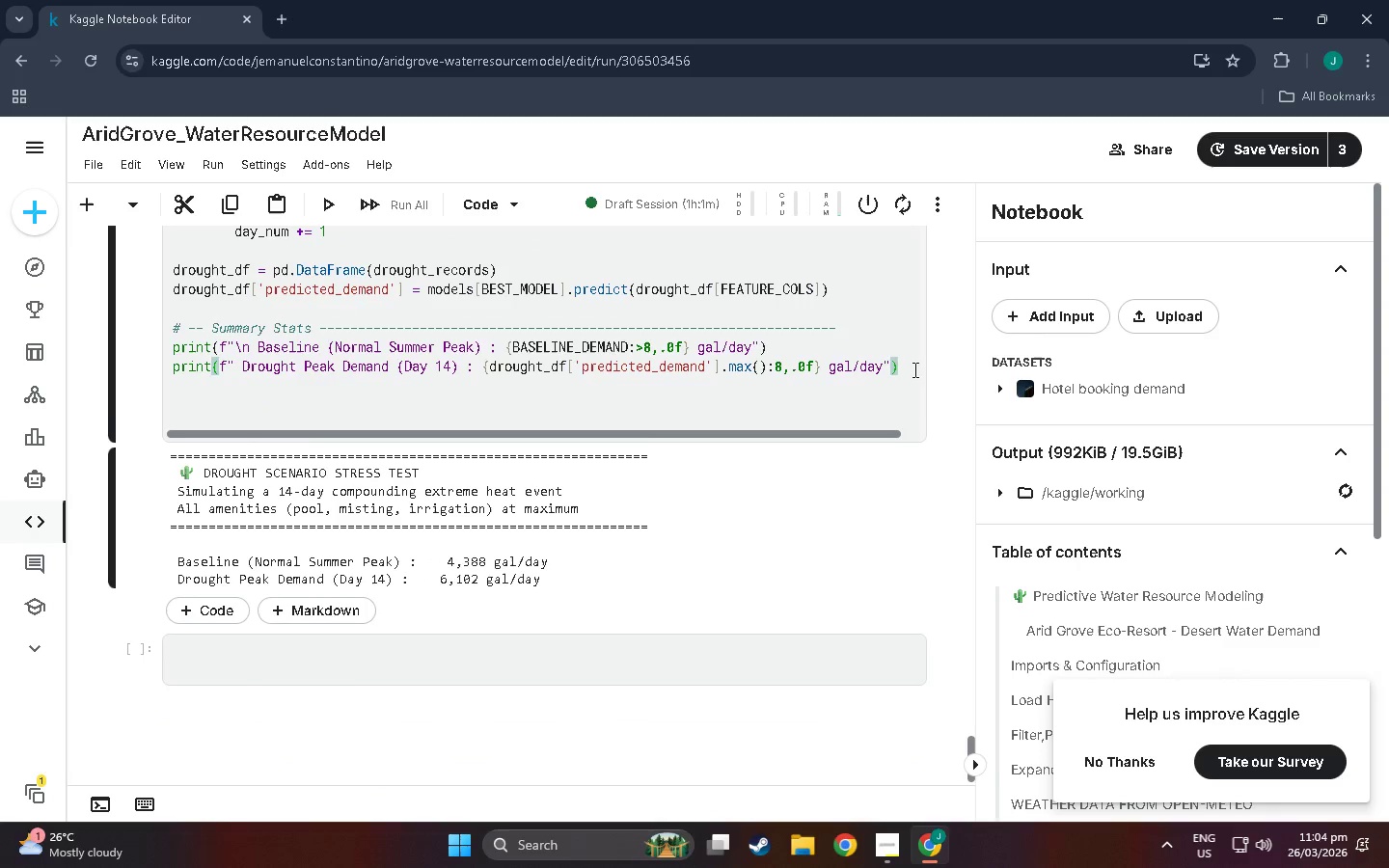 
key(NumpadEnter)
type(p[p)
key(Backspace)
key(Backspace)
key(Backspace)
key(Backspace)
type(riu)
key(Backspace)
type(nt()
 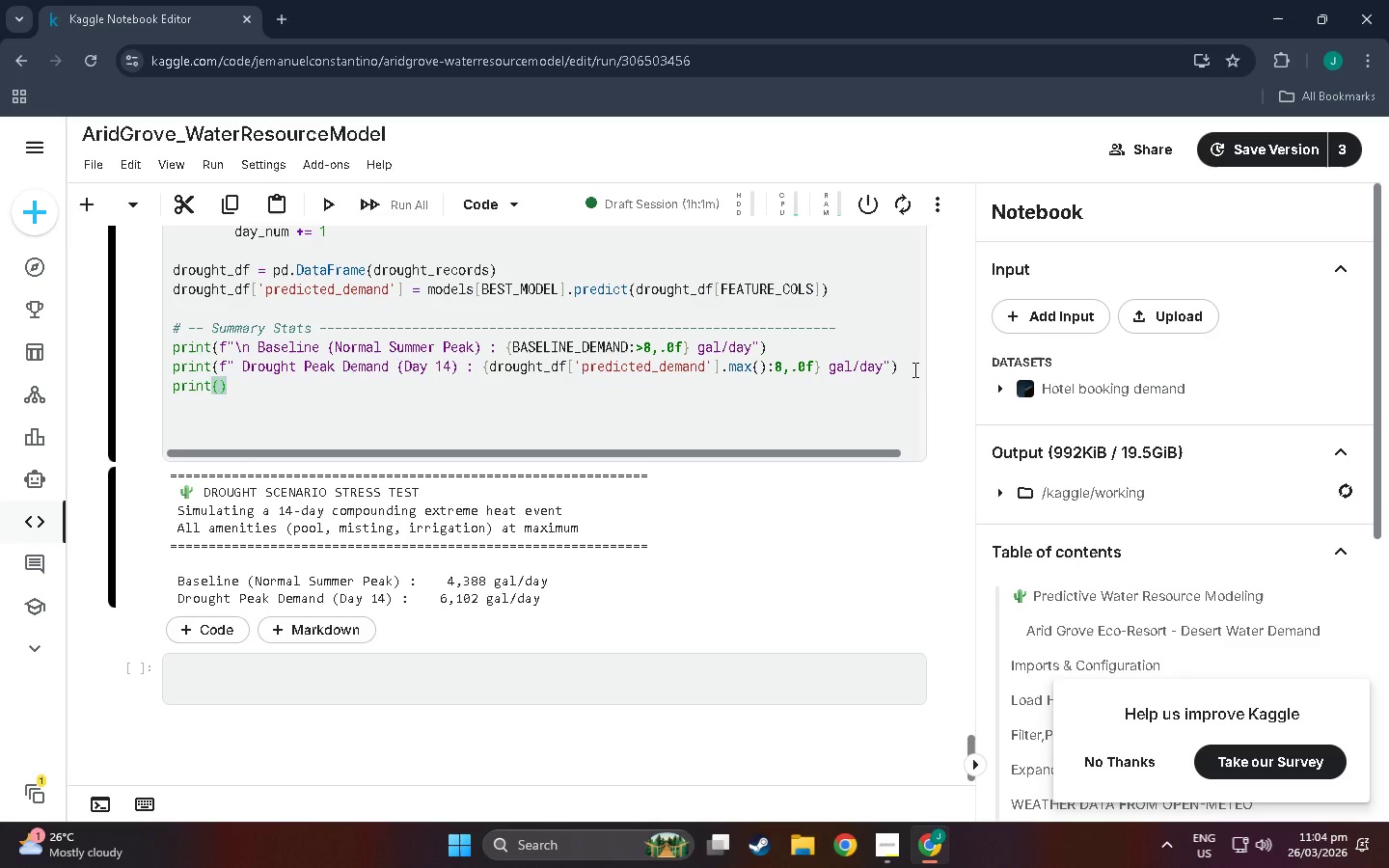 
key(Backspace)
key(Backspace)
key(Backspace)
key(Backspace)
key(Backspace)
type(CT_increase = )
 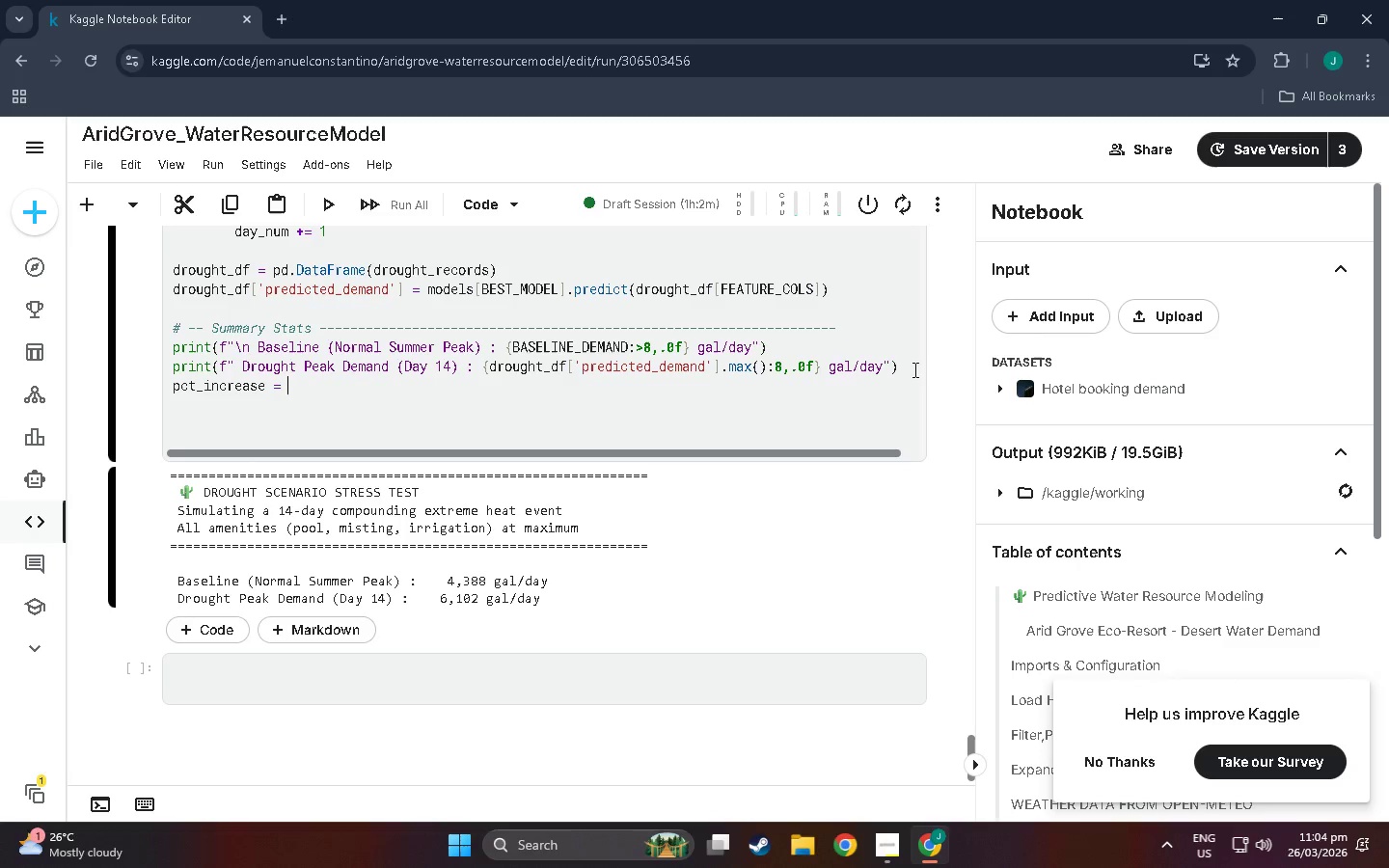 
wait(5.81)
 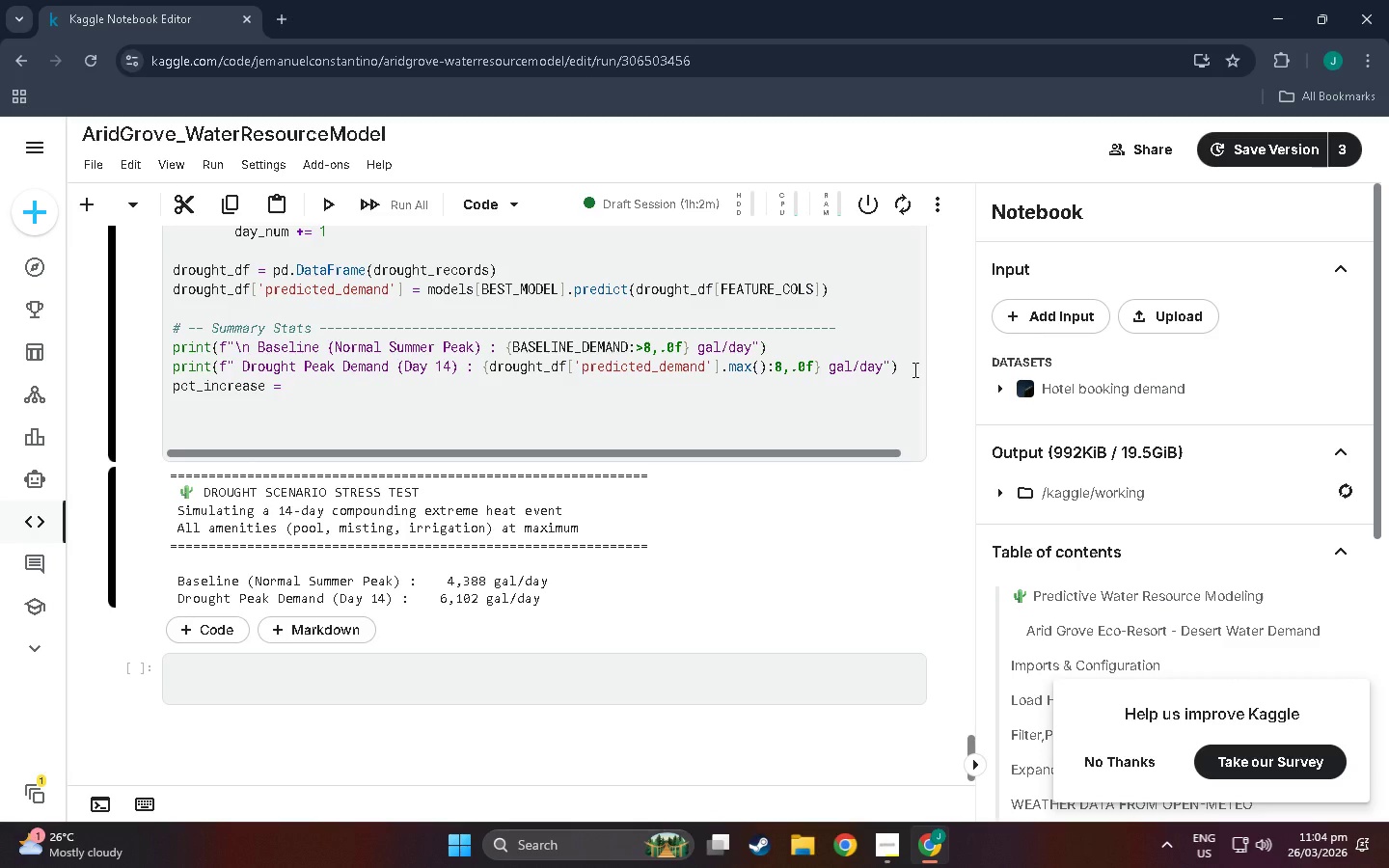 
type((dr)
 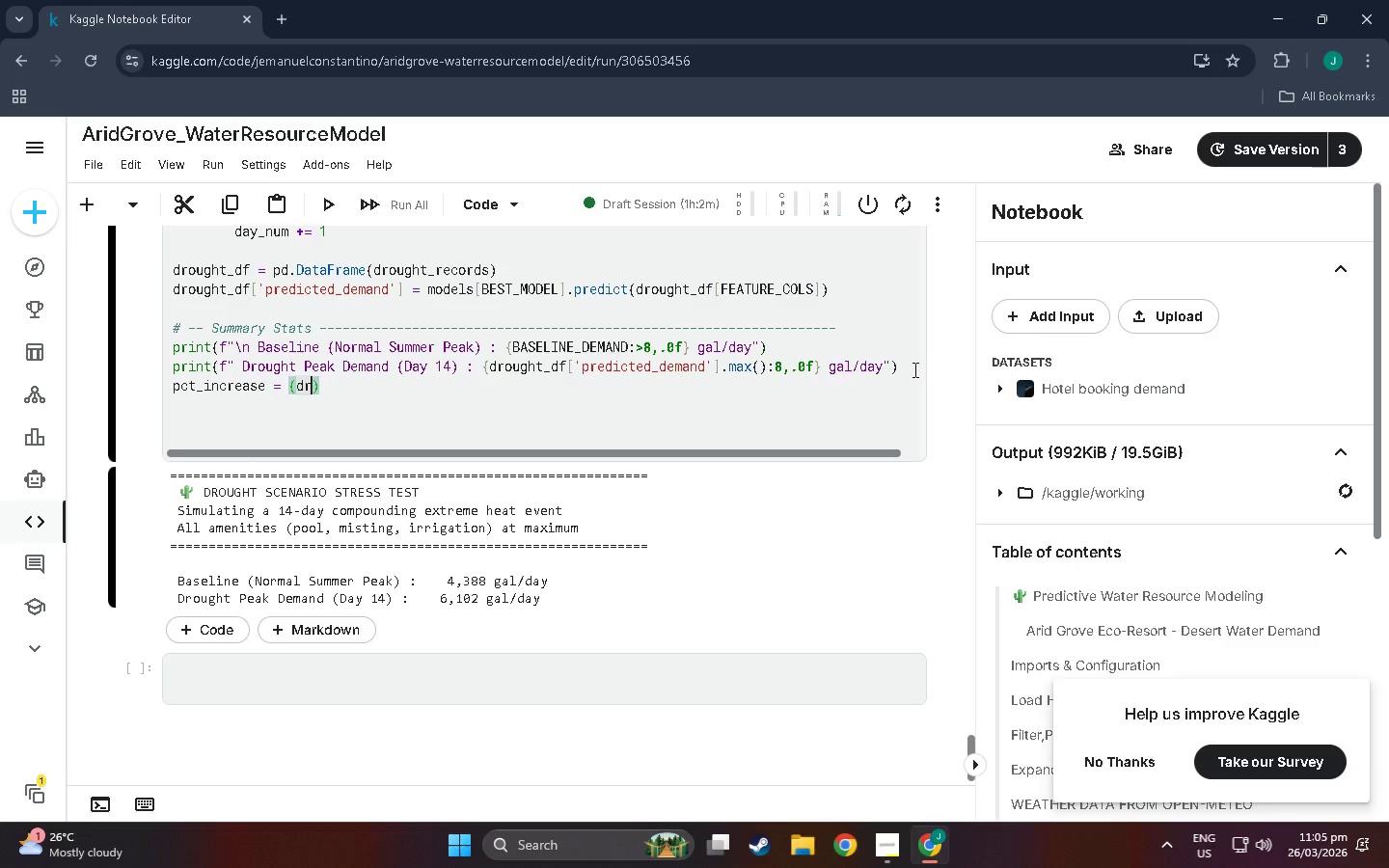 
wait(5.36)
 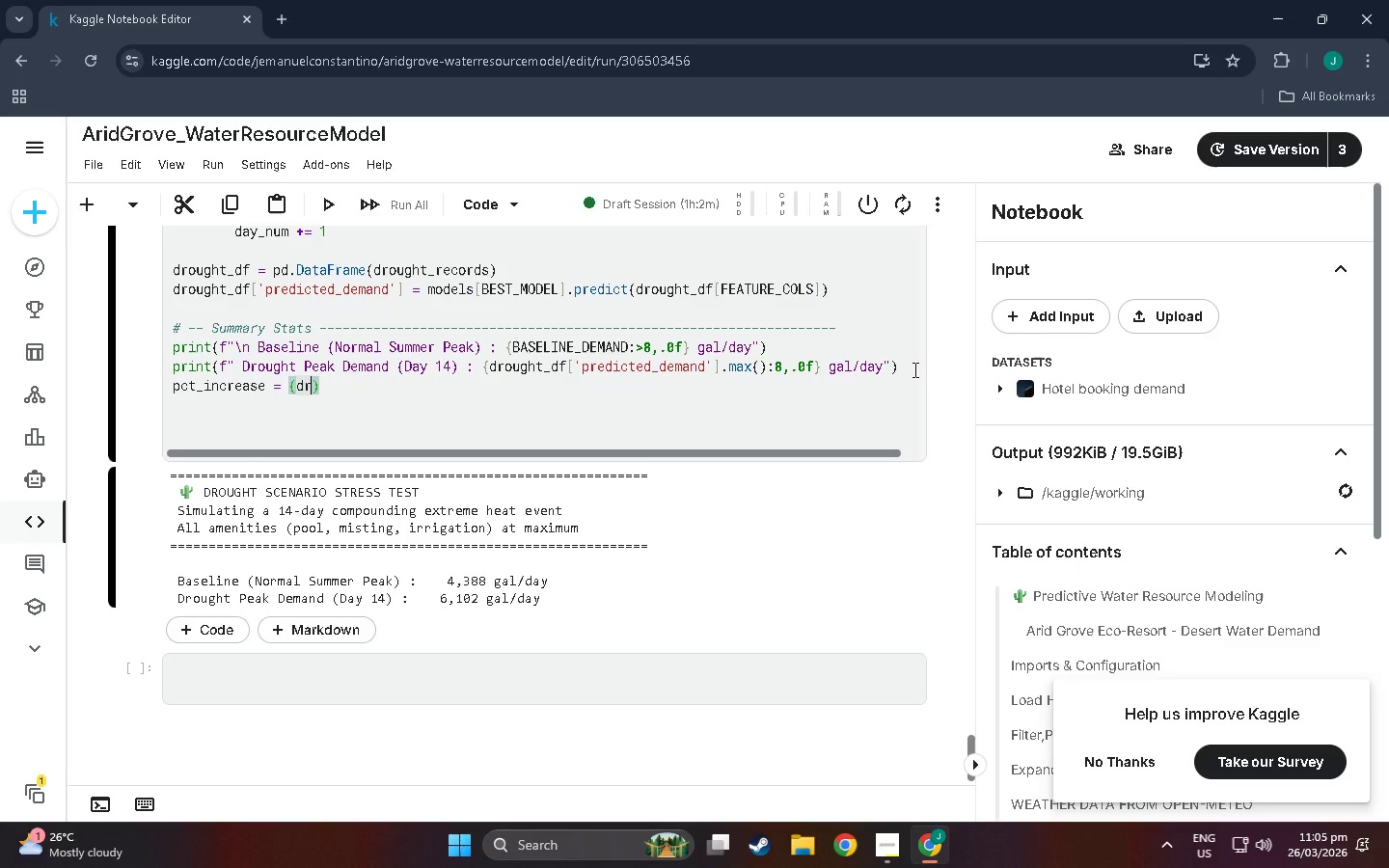 
type(ought Peak)
key(Backspace)
key(Backspace)
key(Backspace)
key(Backspace)
key(Backspace)
key(Backspace)
type(t_df['prei)
key(Backspace)
type(dicte)
key(Backspace)
type(redicted_demand)
 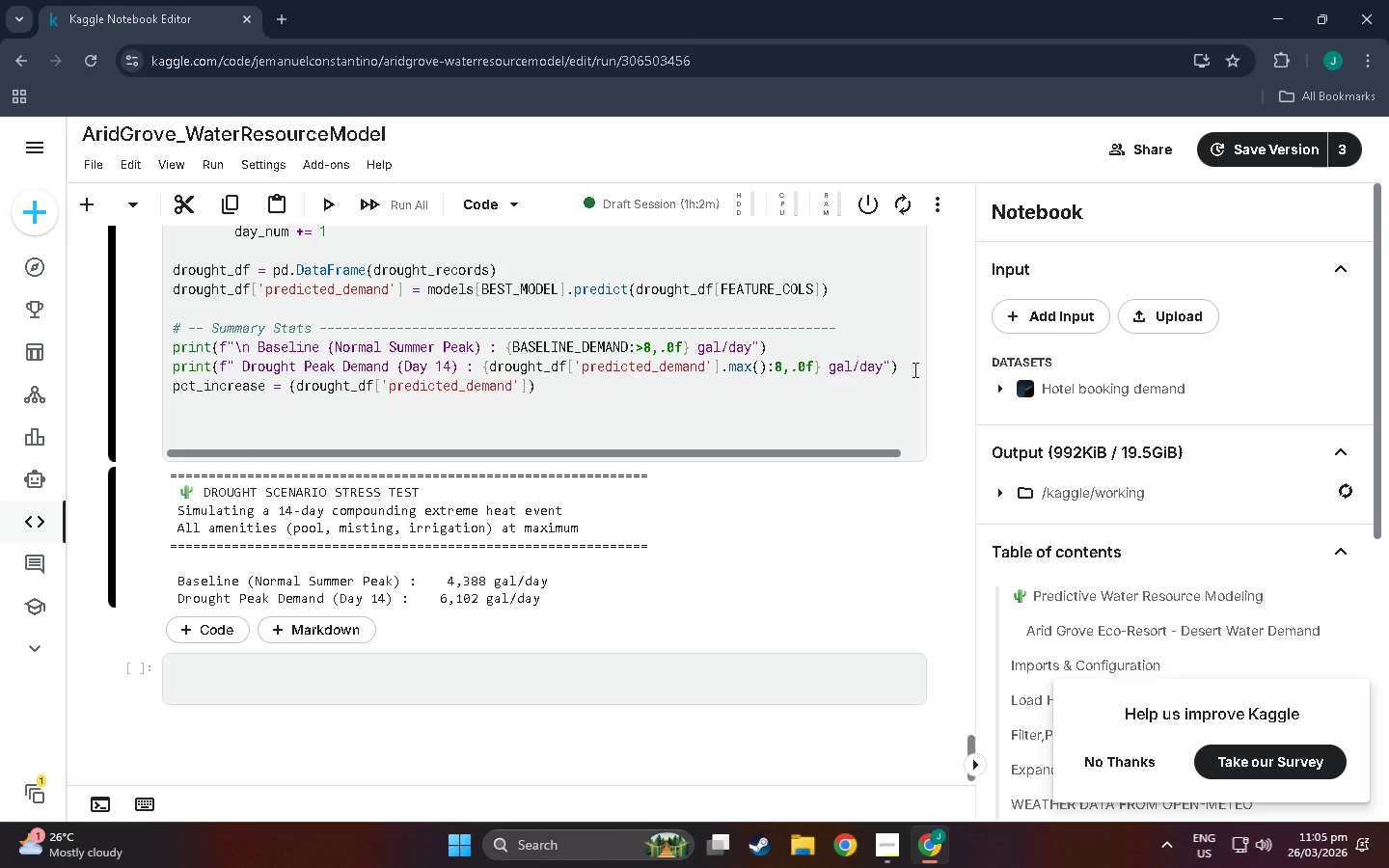 
wait(5.48)
 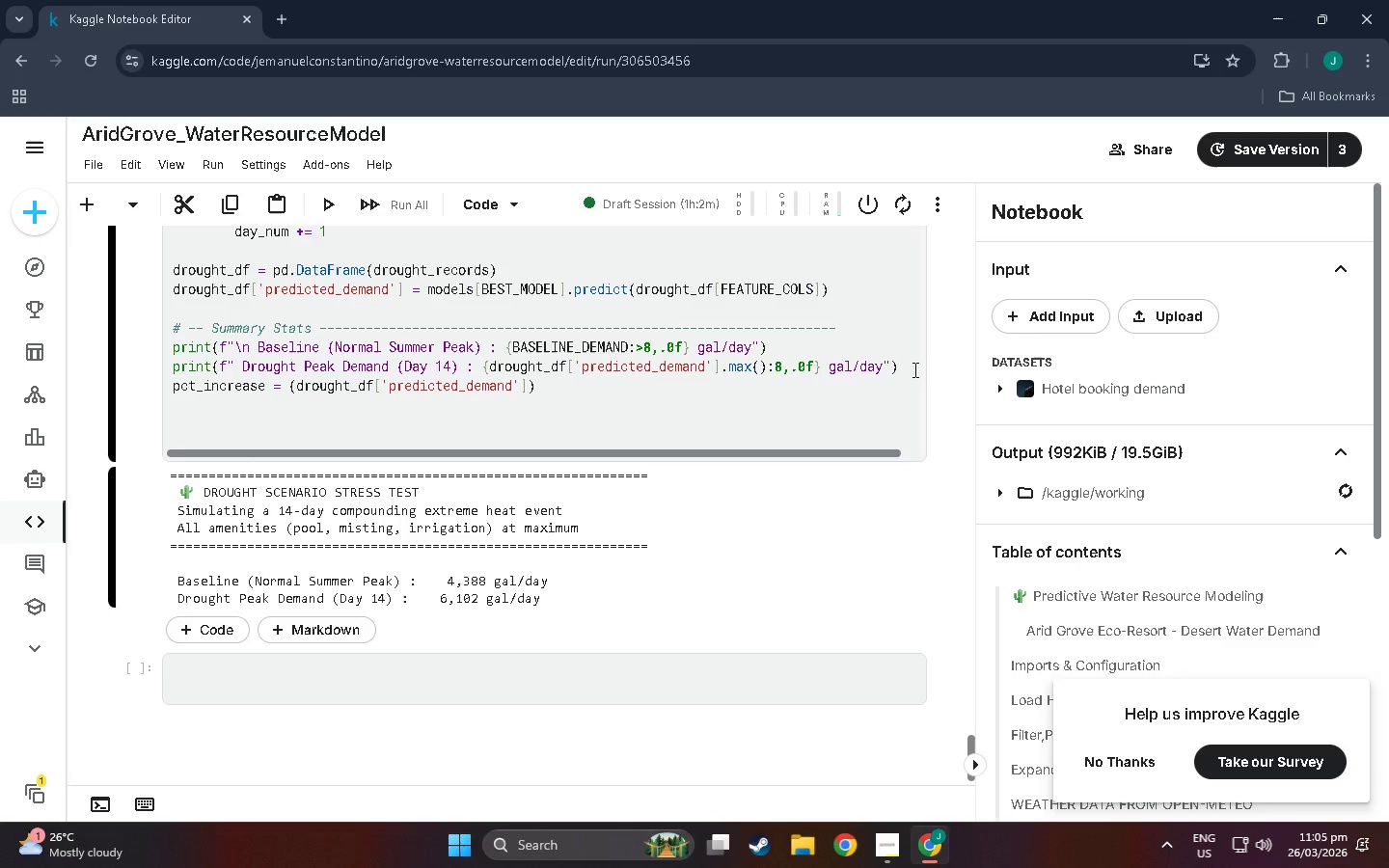 
key(ArrowRight)
 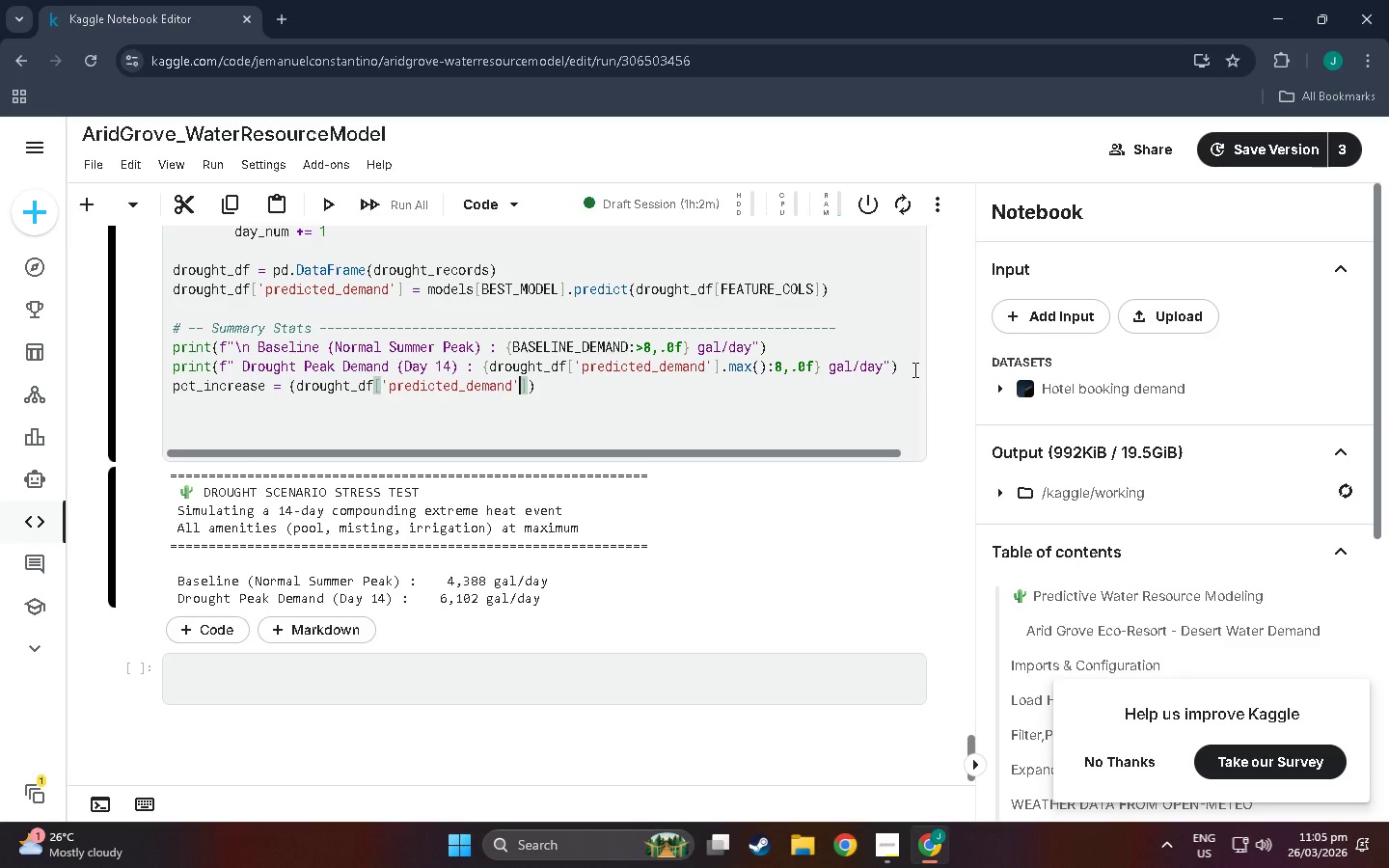 
key(ArrowRight)
 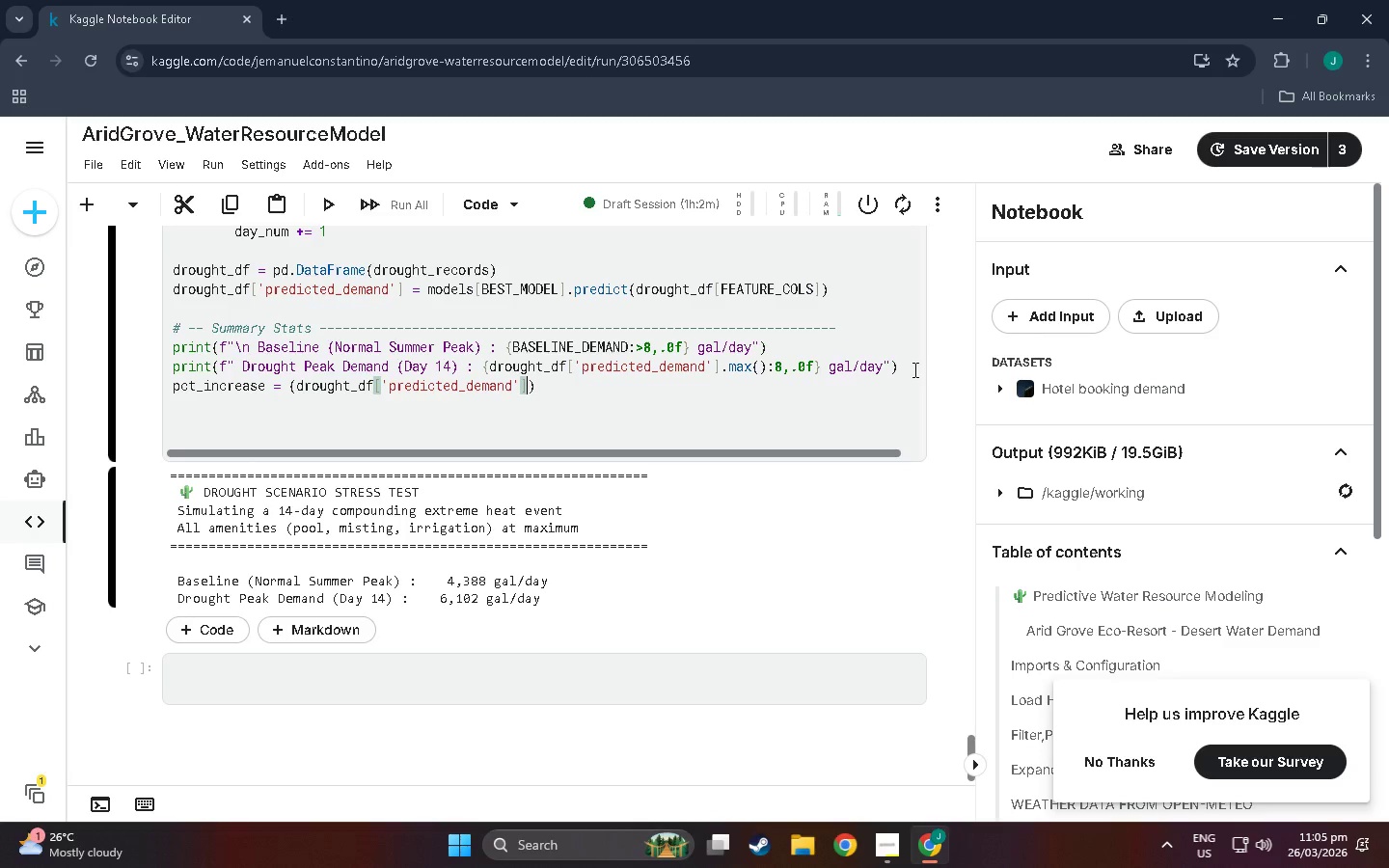 
type(.max() / BASELINE_DEMAND)
 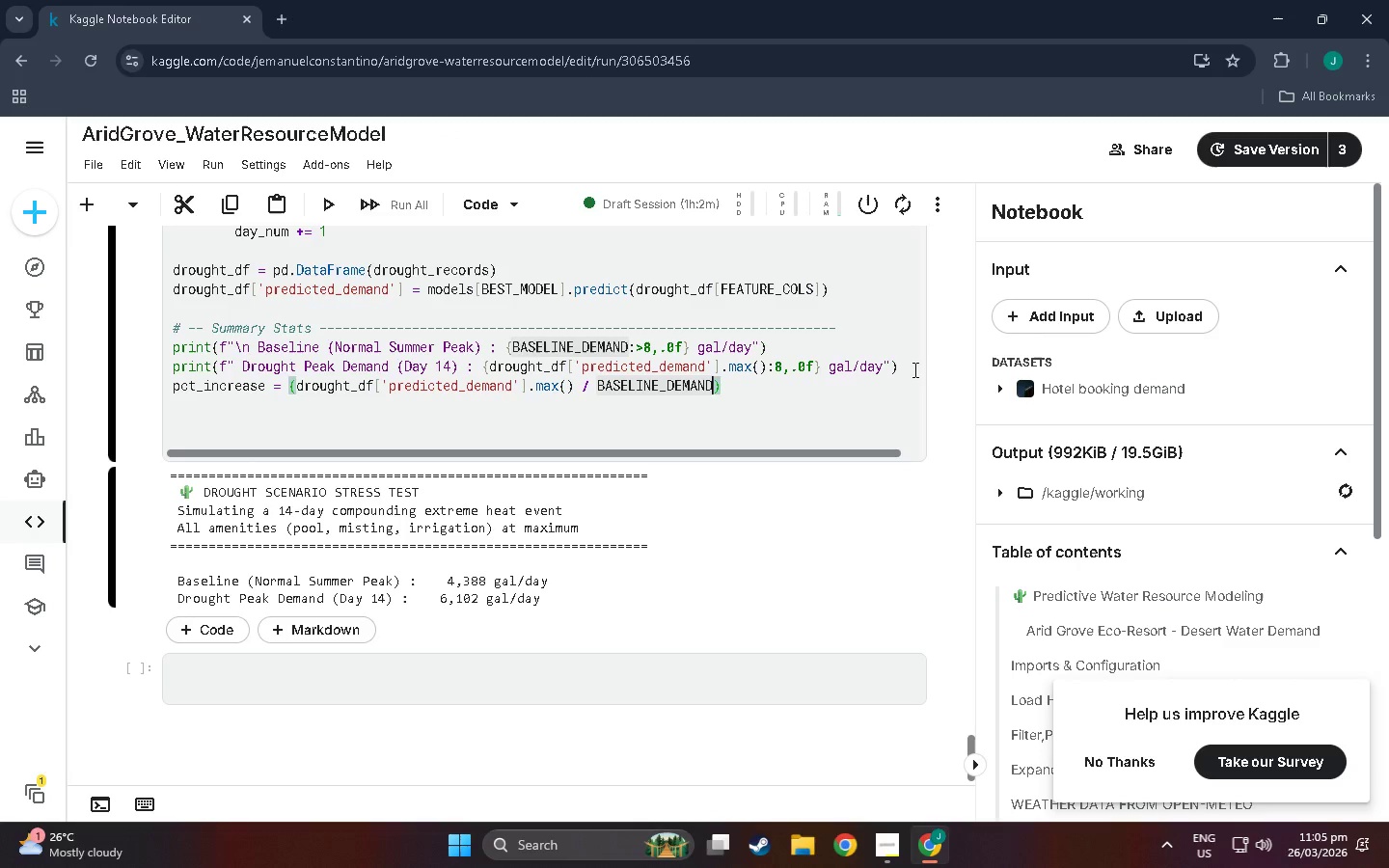 
wait(5.03)
 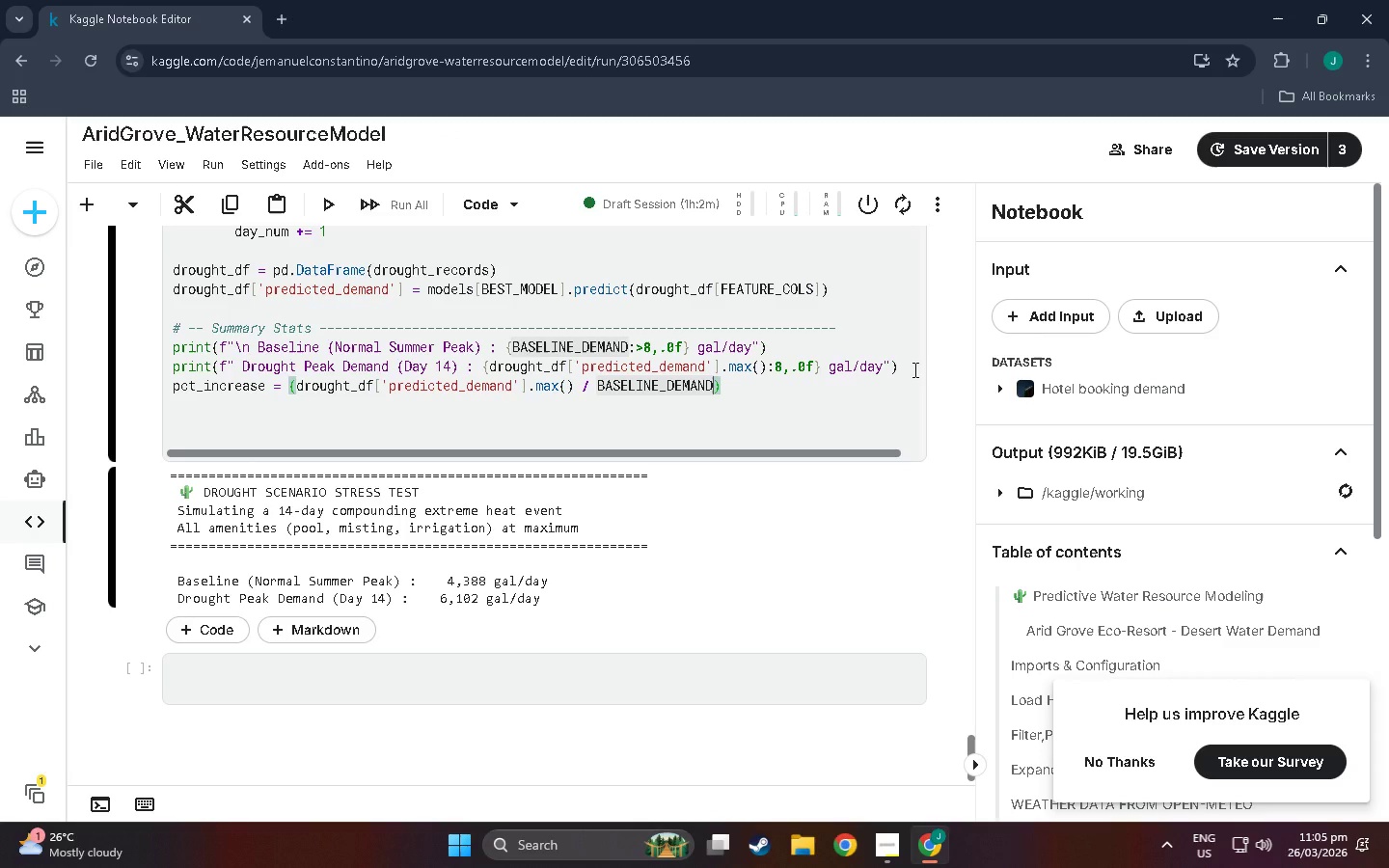 
key(Space)
 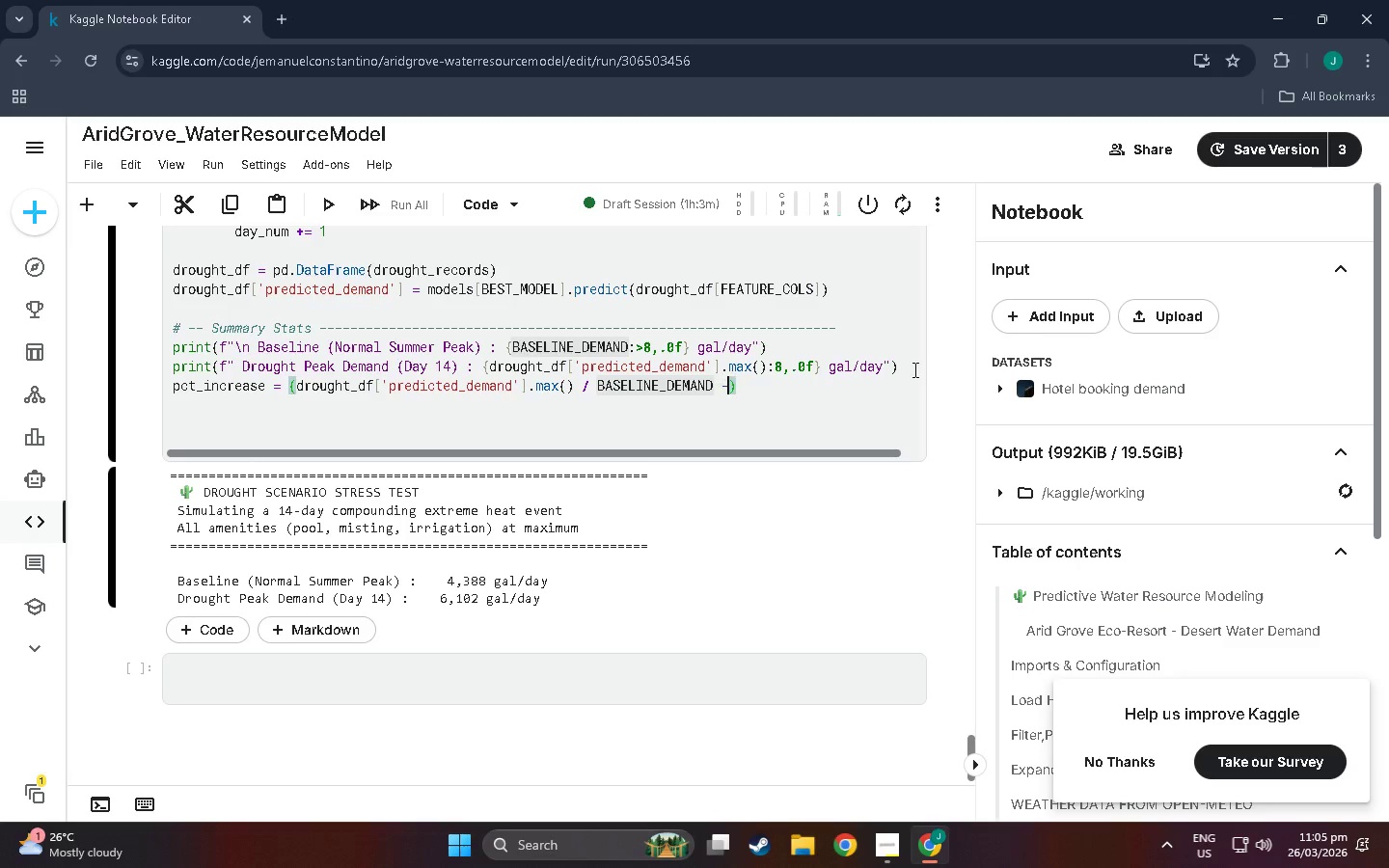 
key(Minus)
 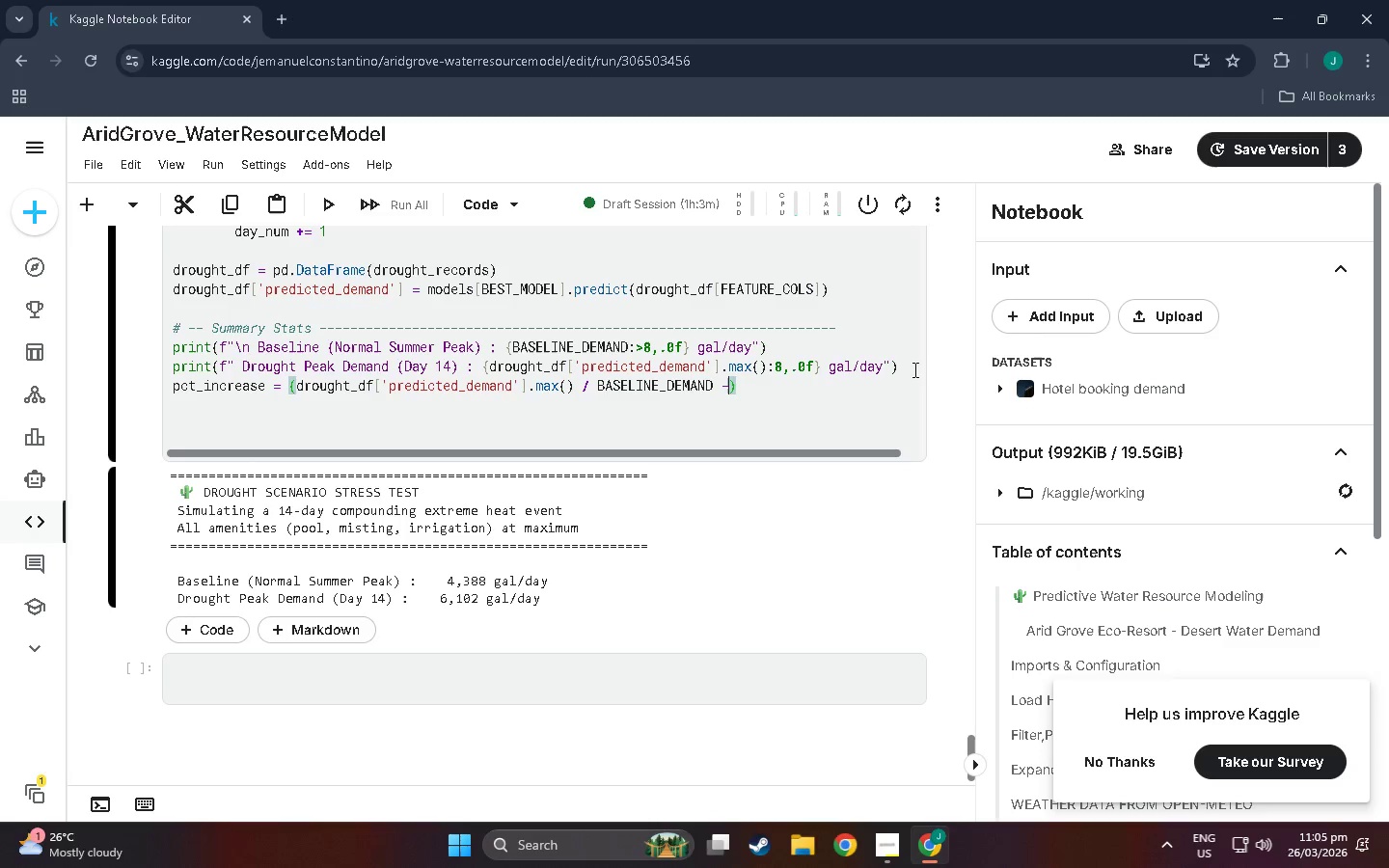 
key(Space)
 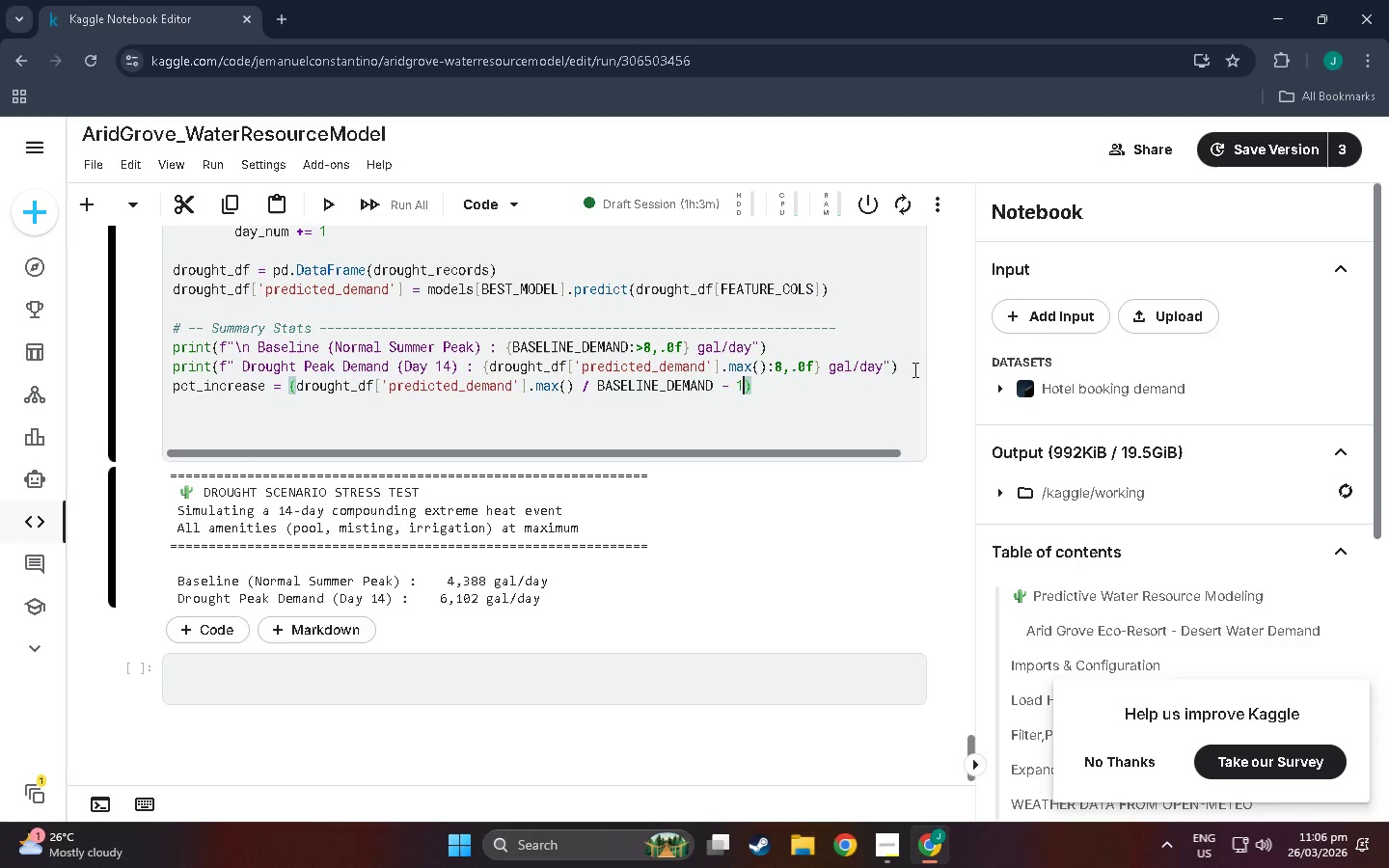 
key(1)
 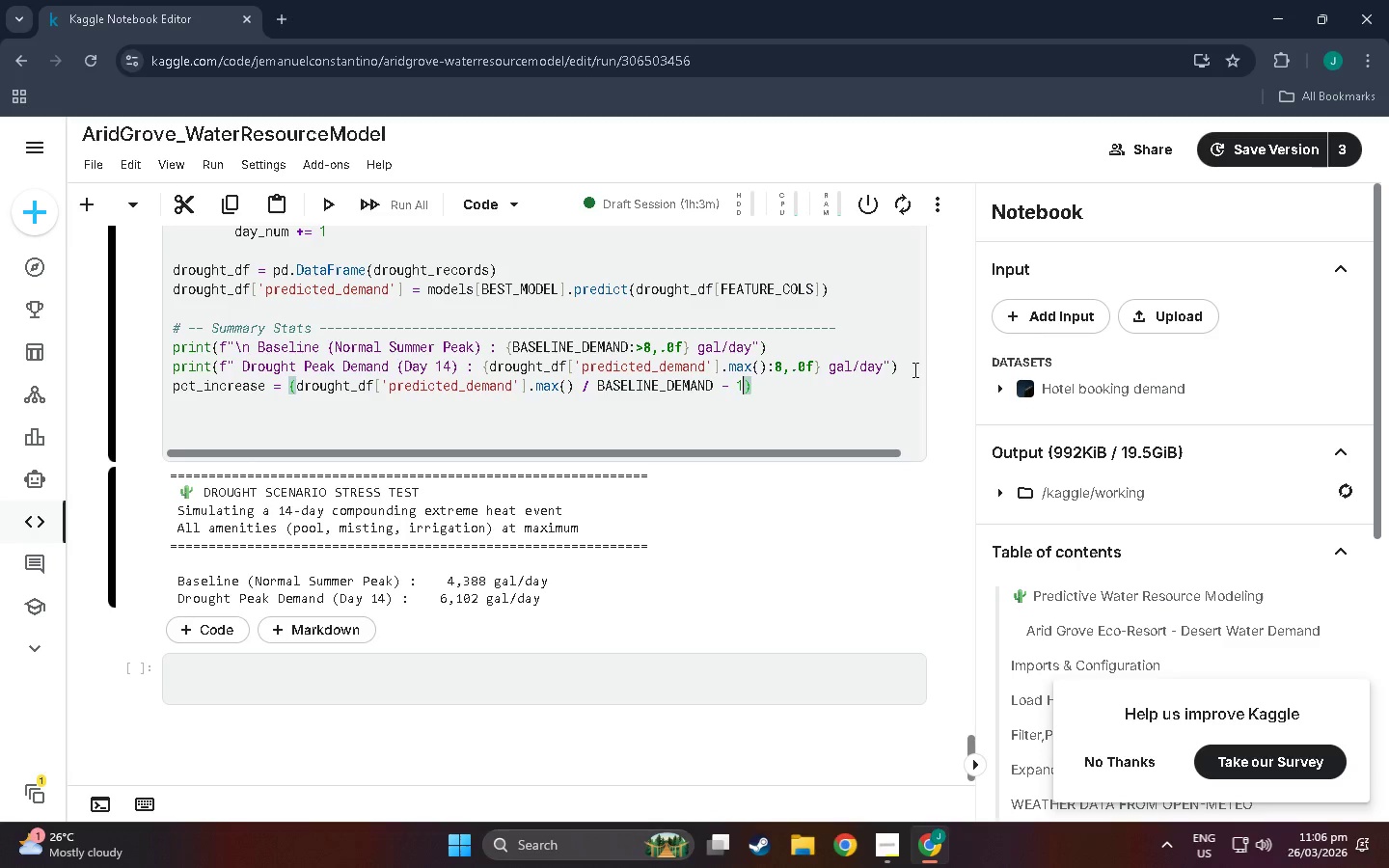 
hold_key(key=ShiftLeft, duration=0.73)
 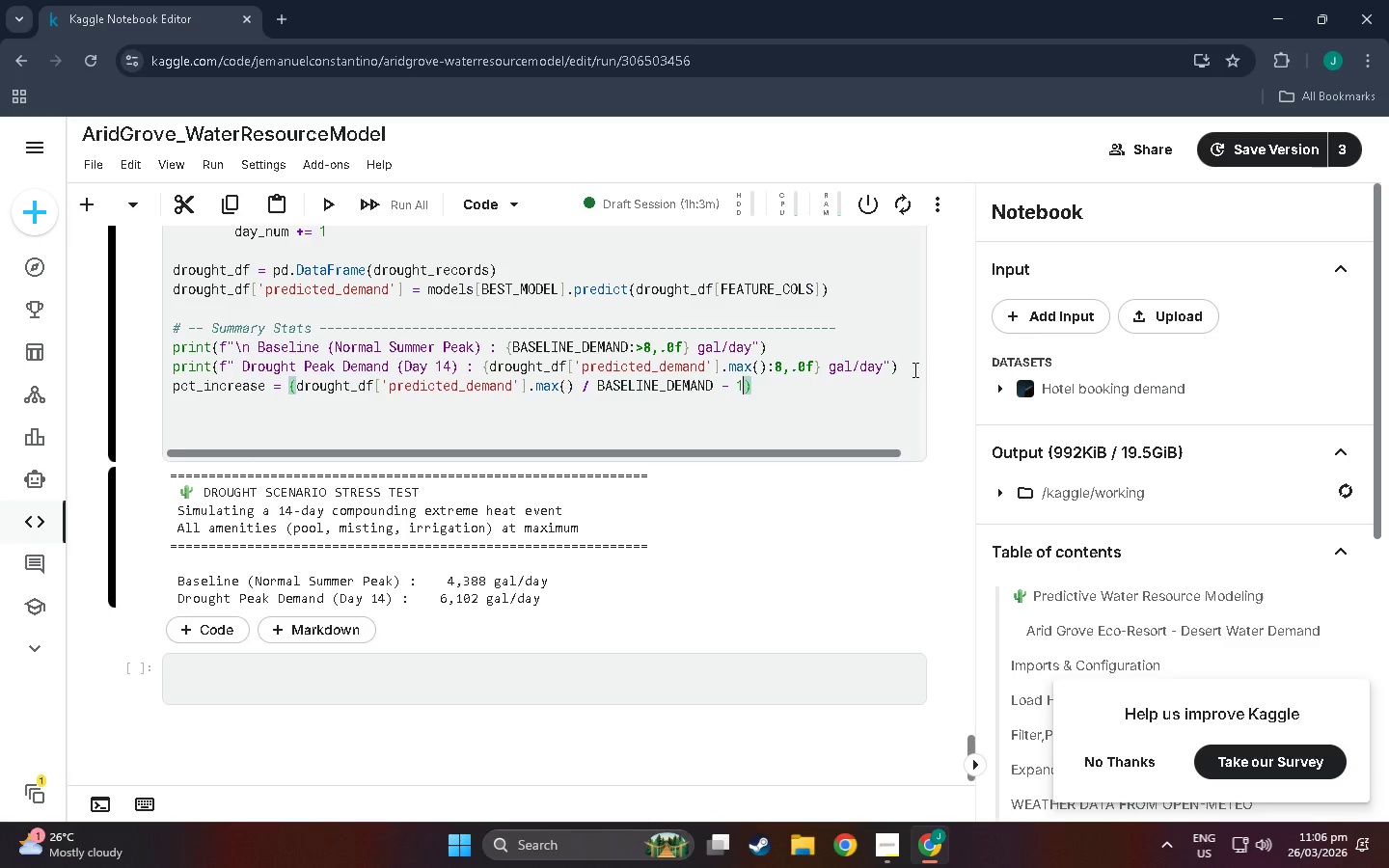 
key(ArrowRight)
 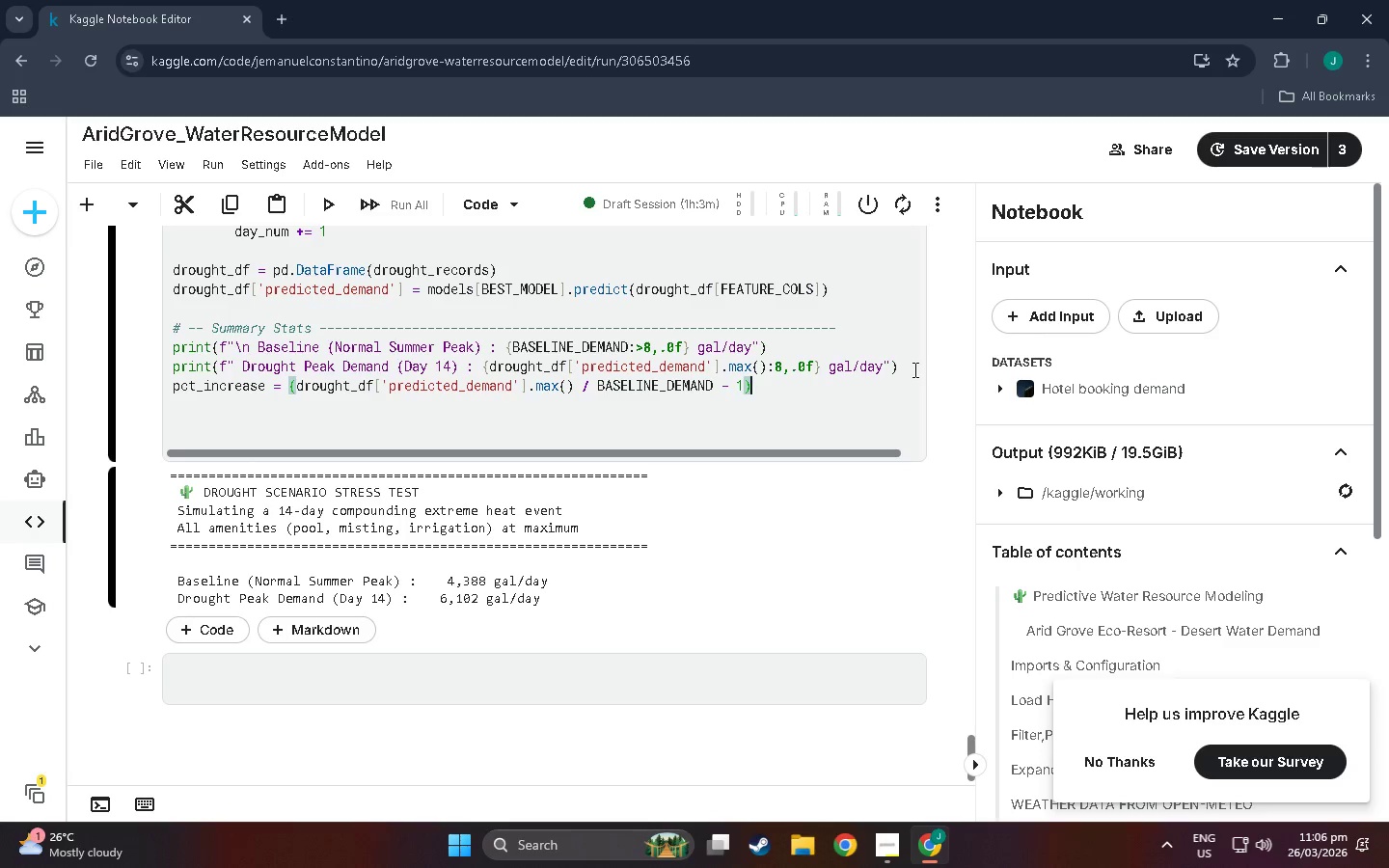 
type( * 100)
 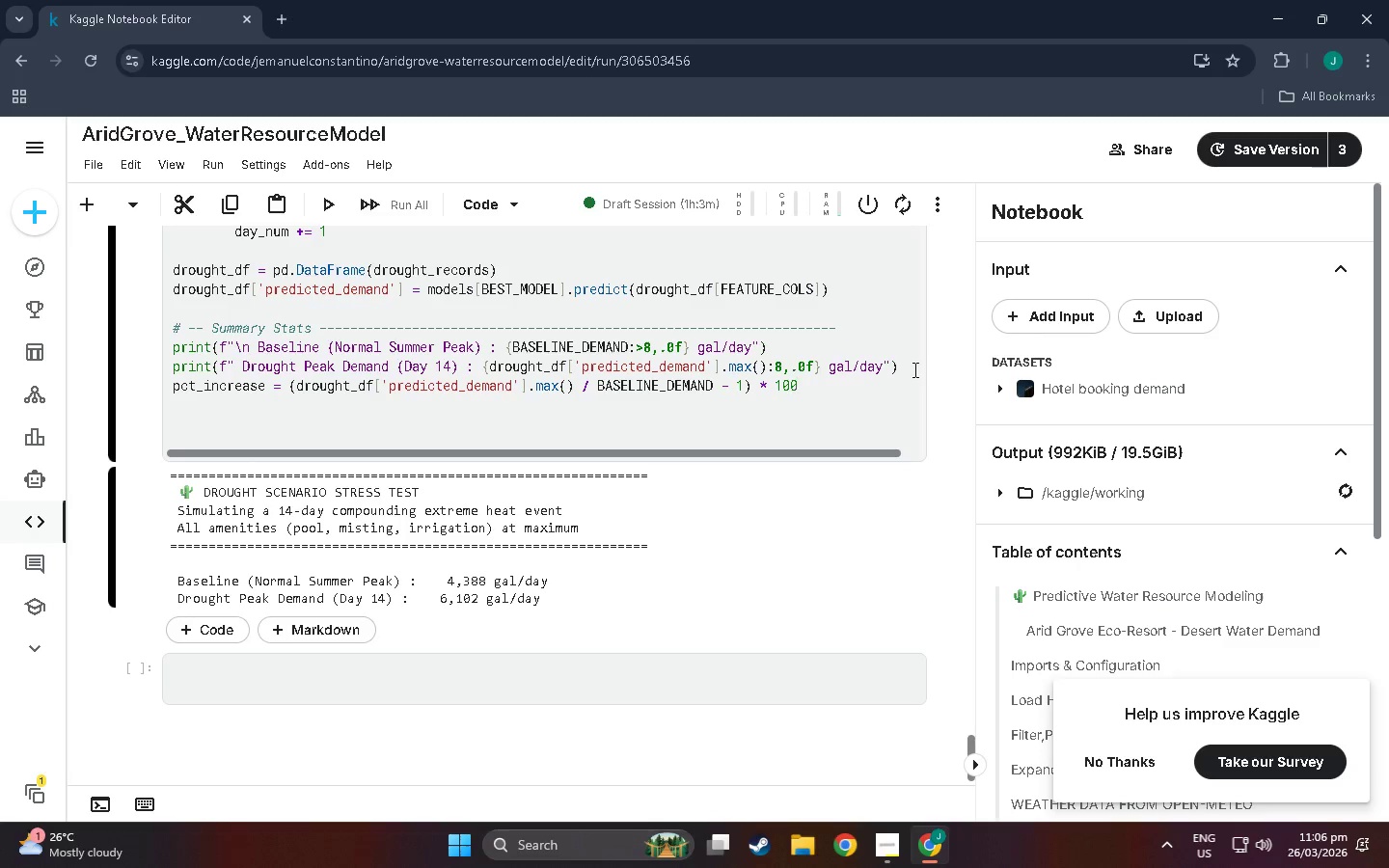 
key(Enter)
 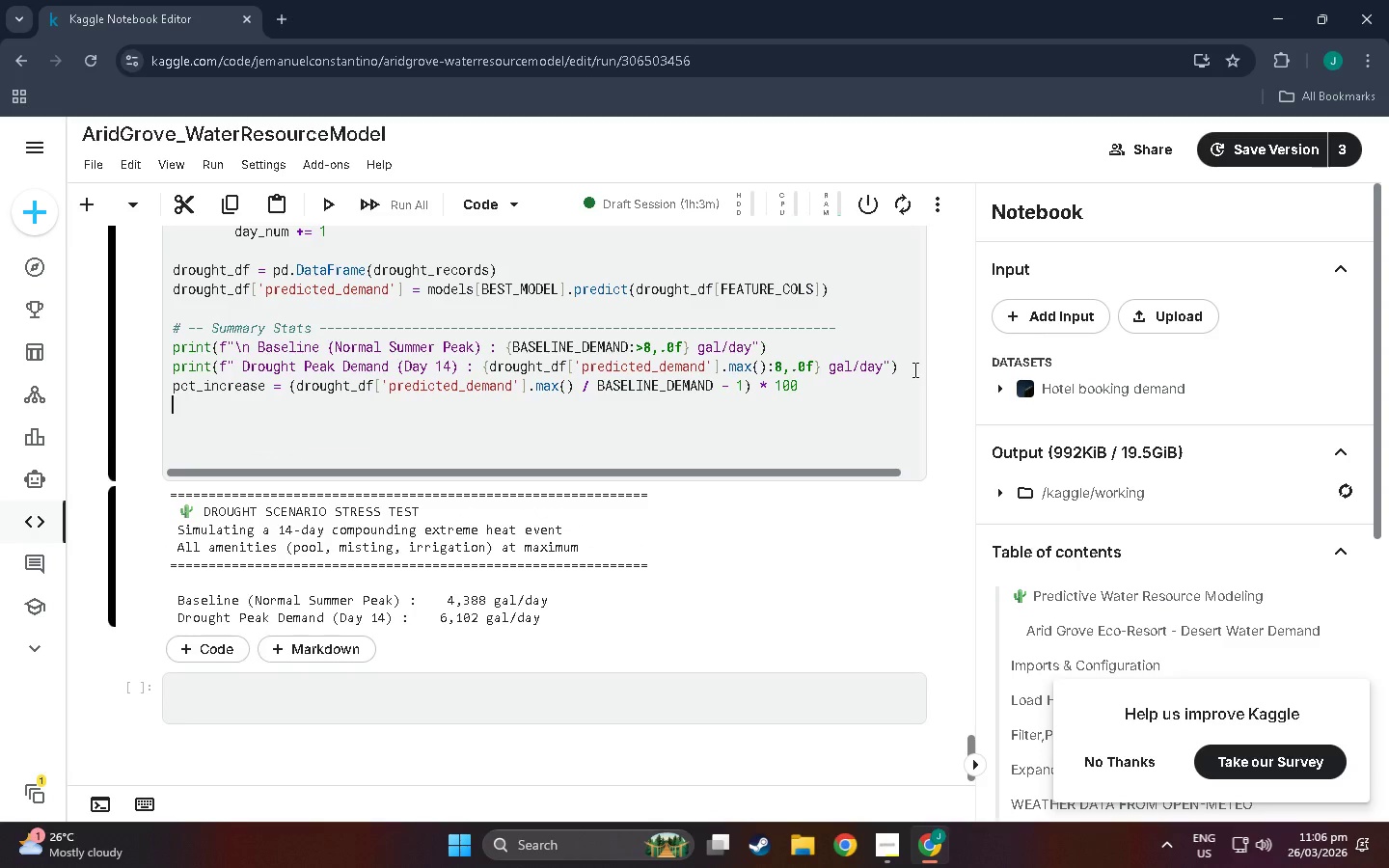 
wait(11.5)
 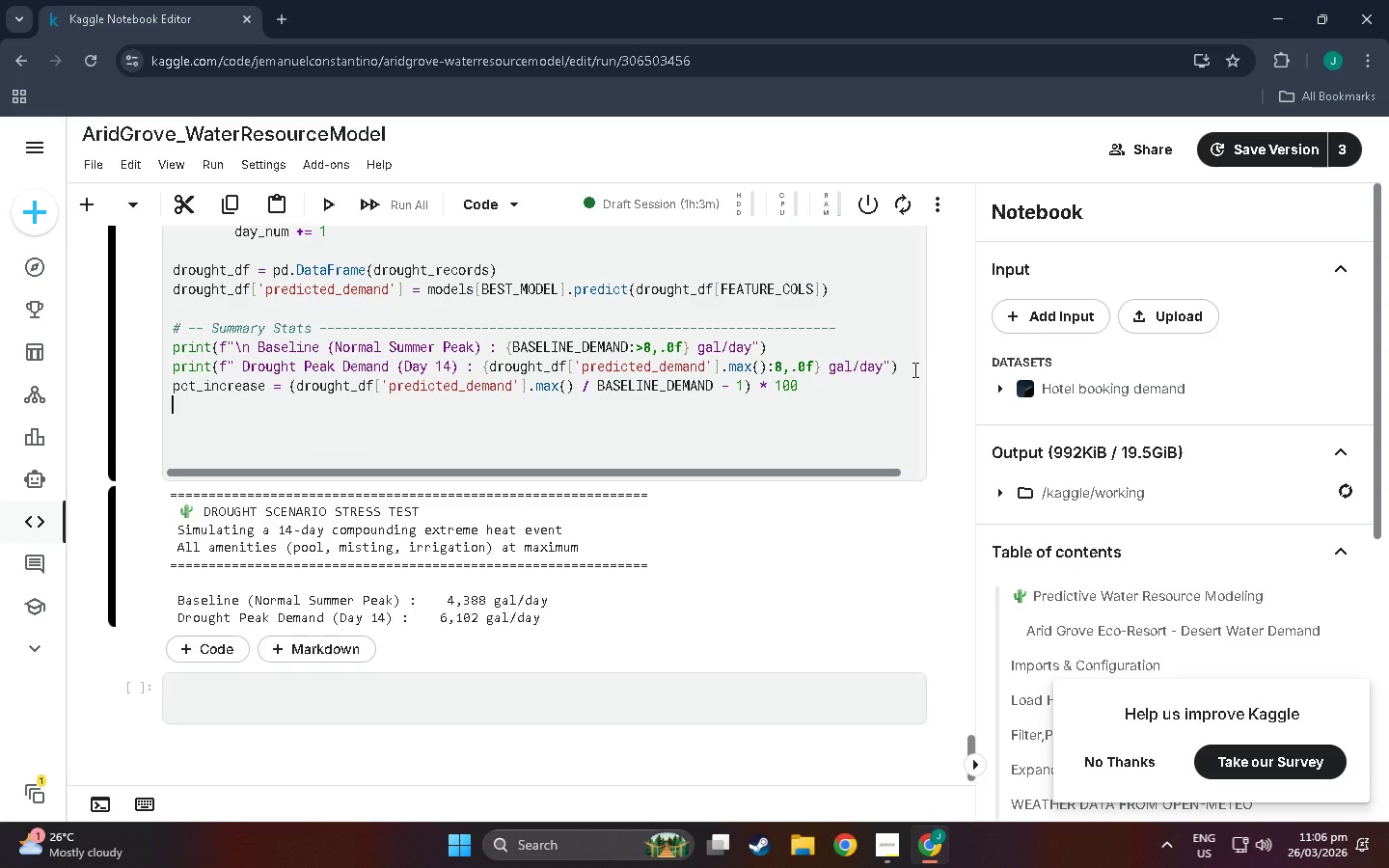 
hold_key(key=ShiftLeft, duration=0.38)
 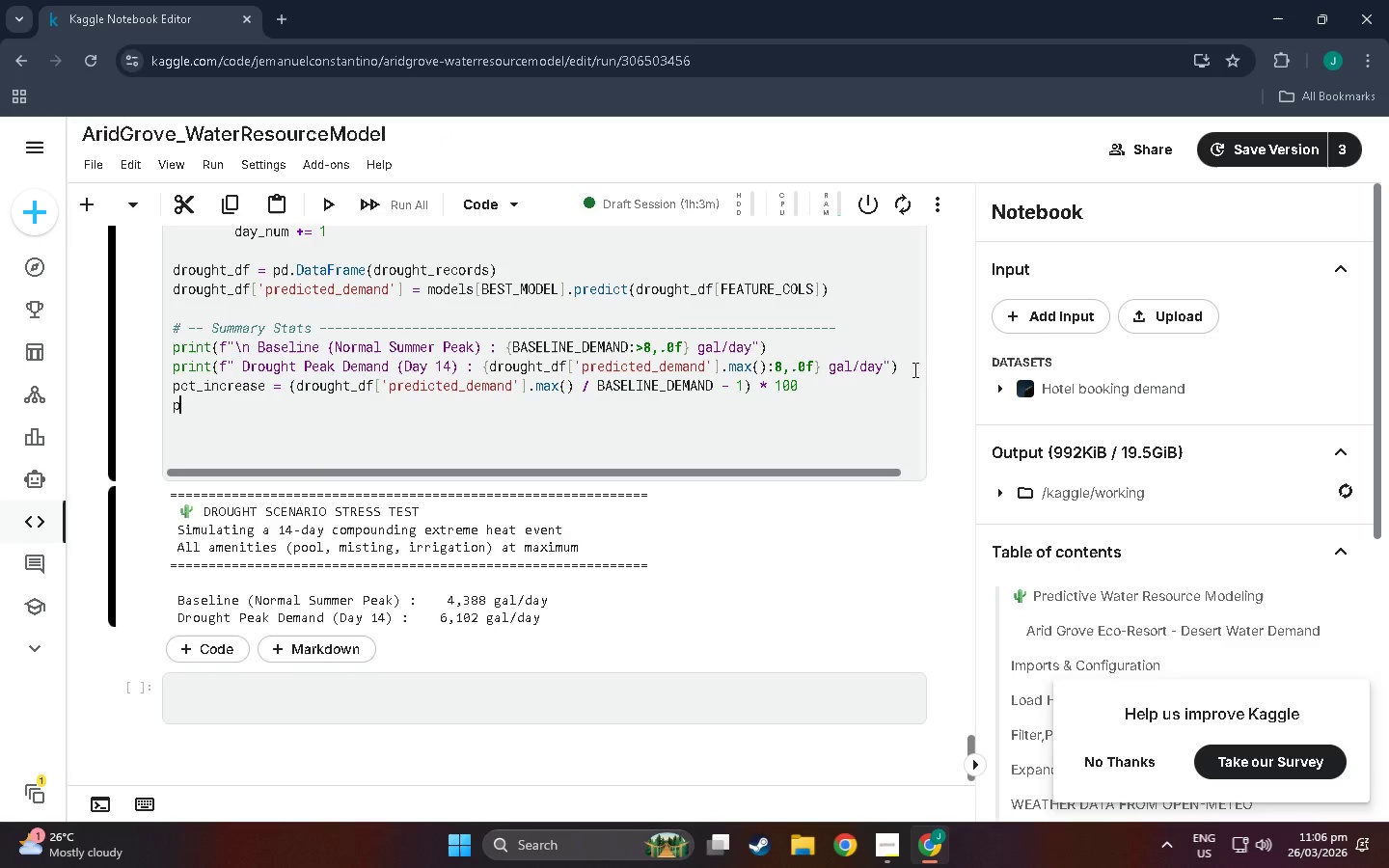 
type(print(f")
 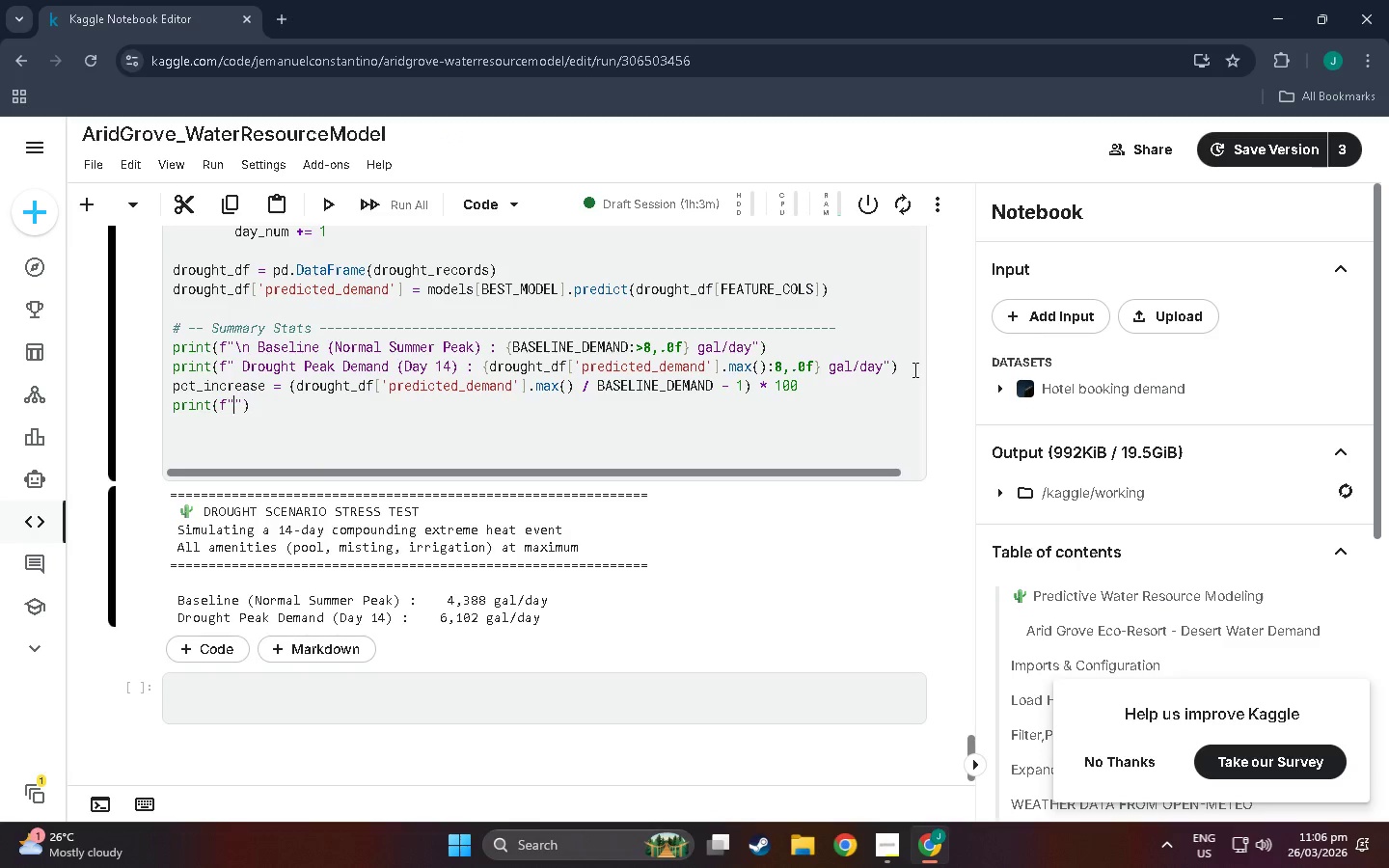 
wait(6.05)
 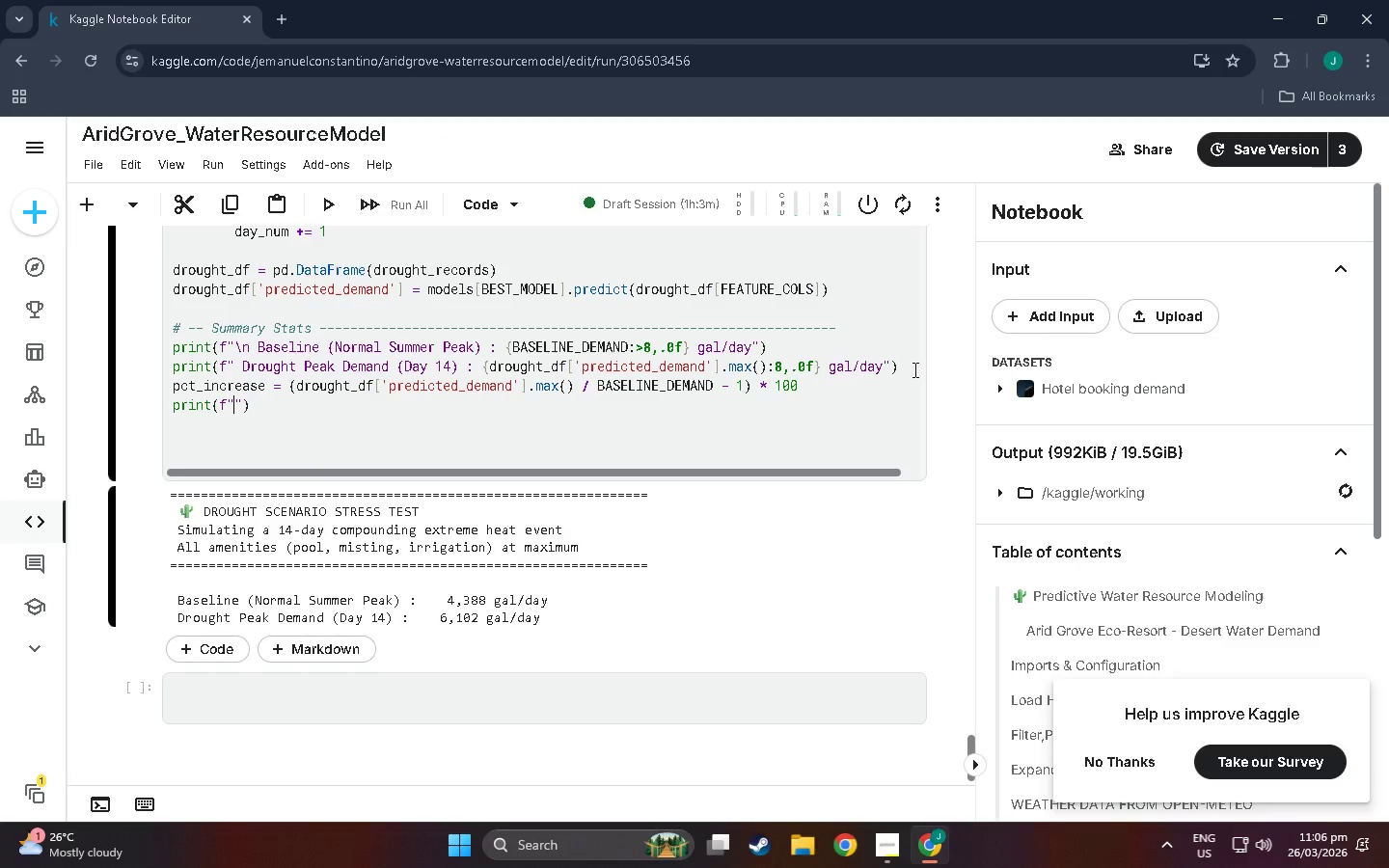 
type(De)
key(Backspace)
key(Backspace)
type( Demand Increase)
 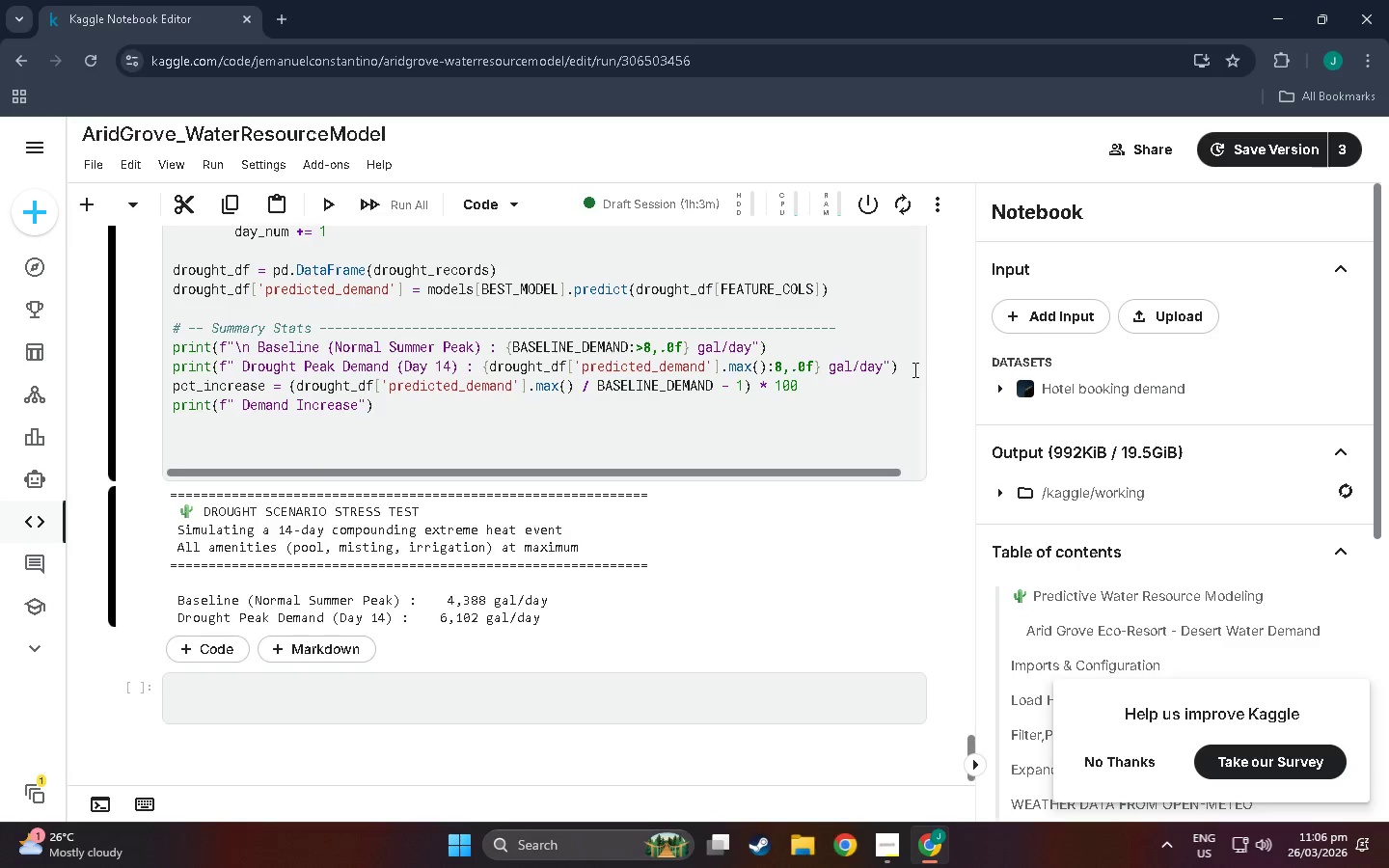 
key(Space)
 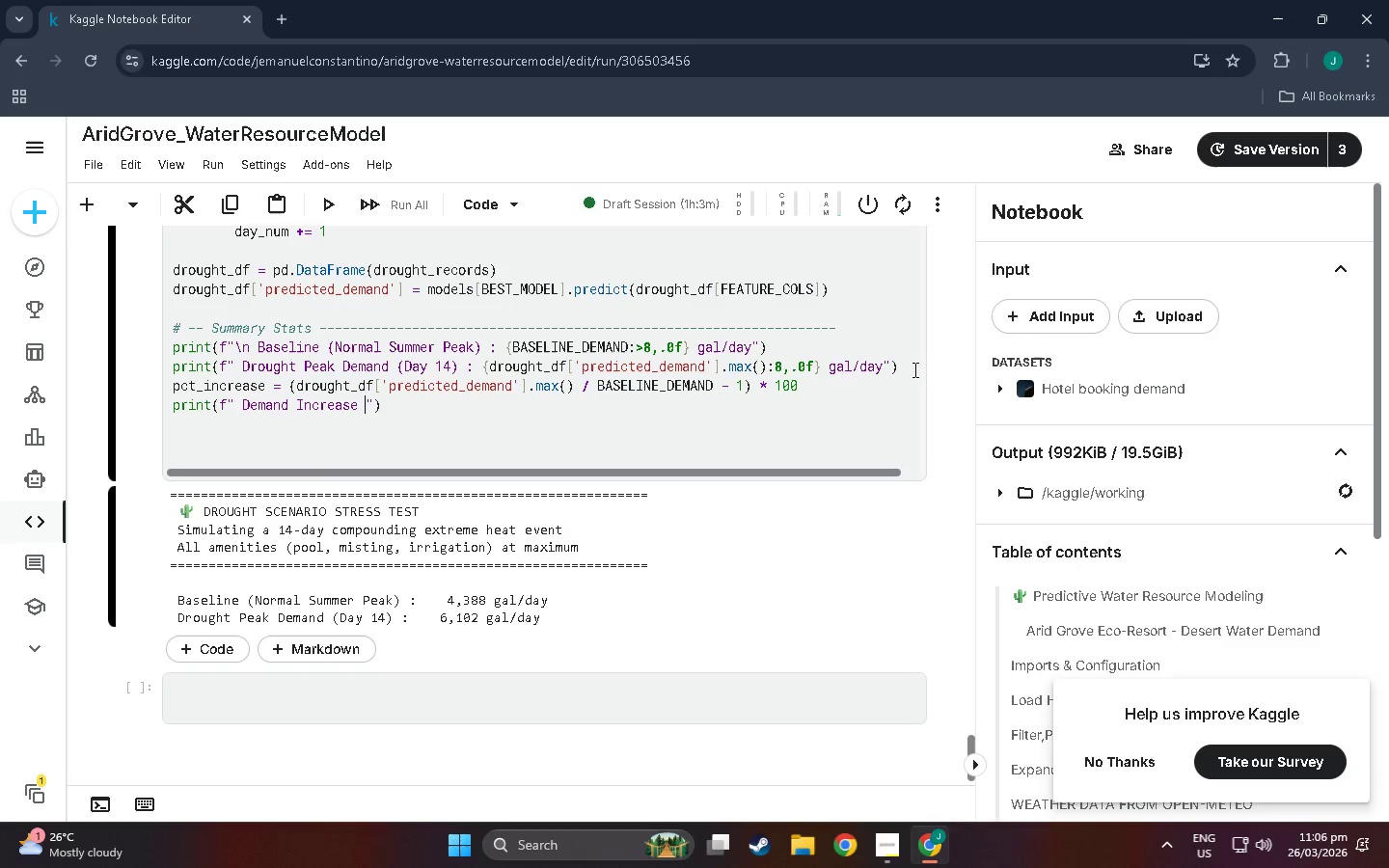 
key(Shift+Semicolon)
 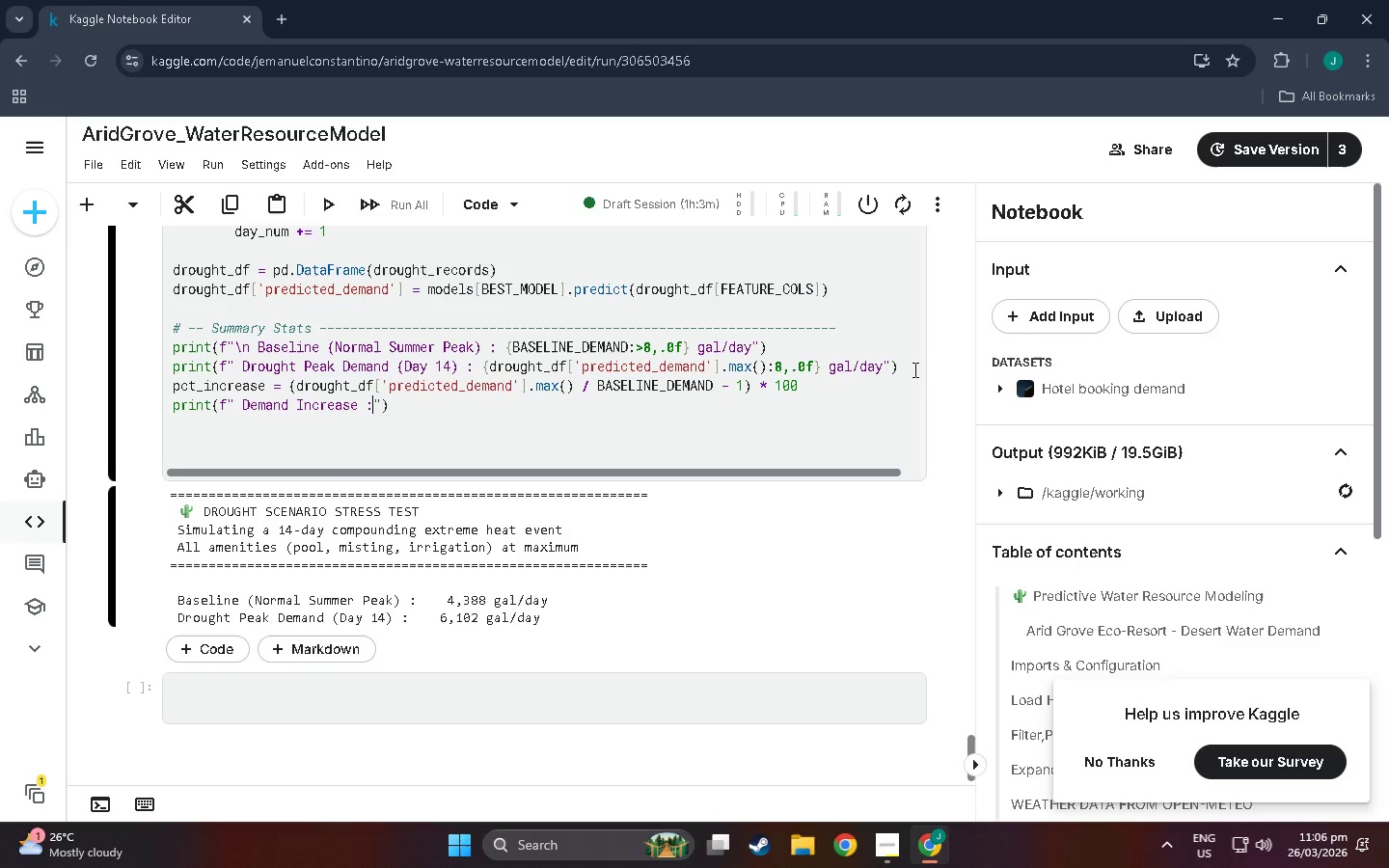 
key(Space)
 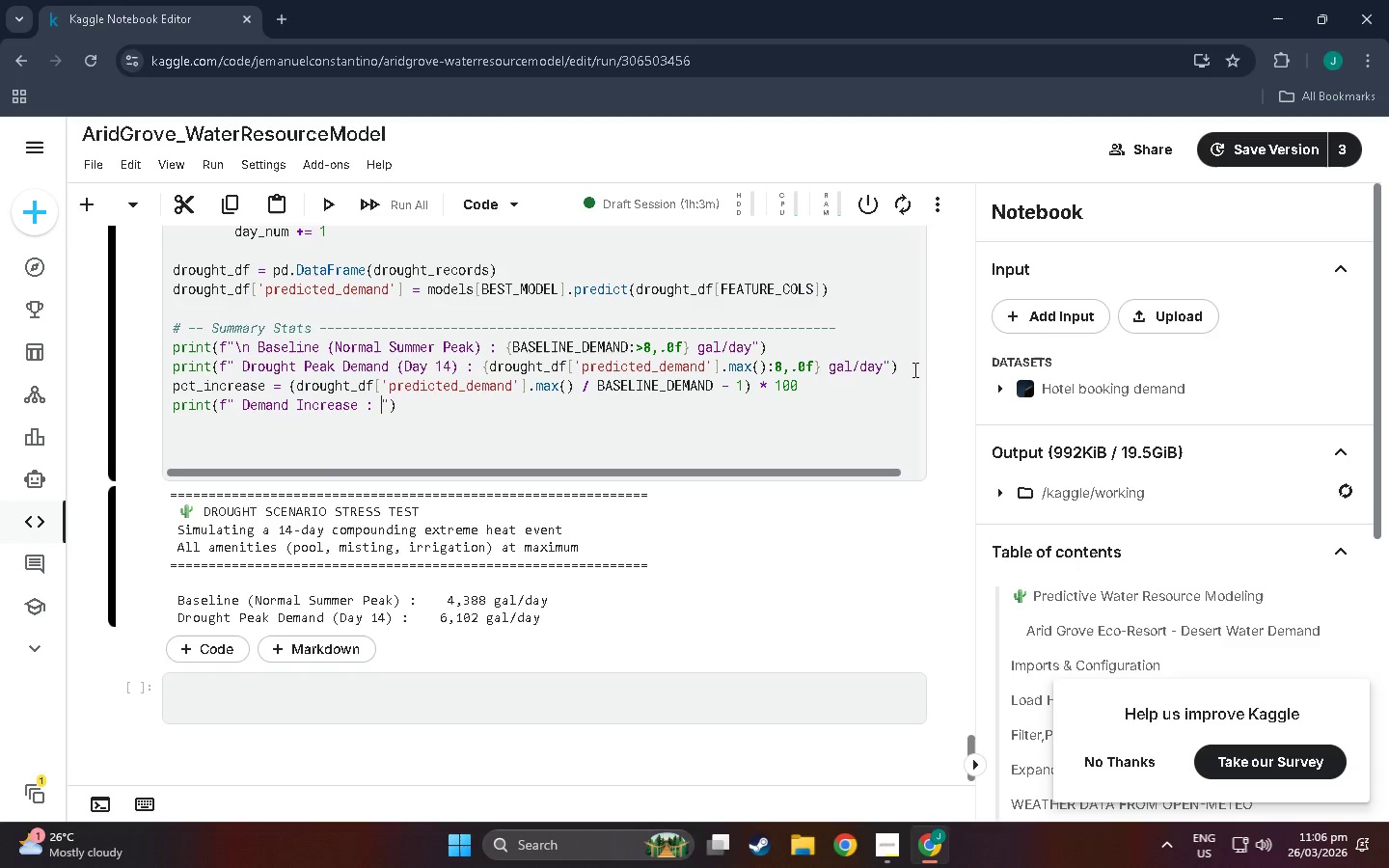 
key(Equal)
 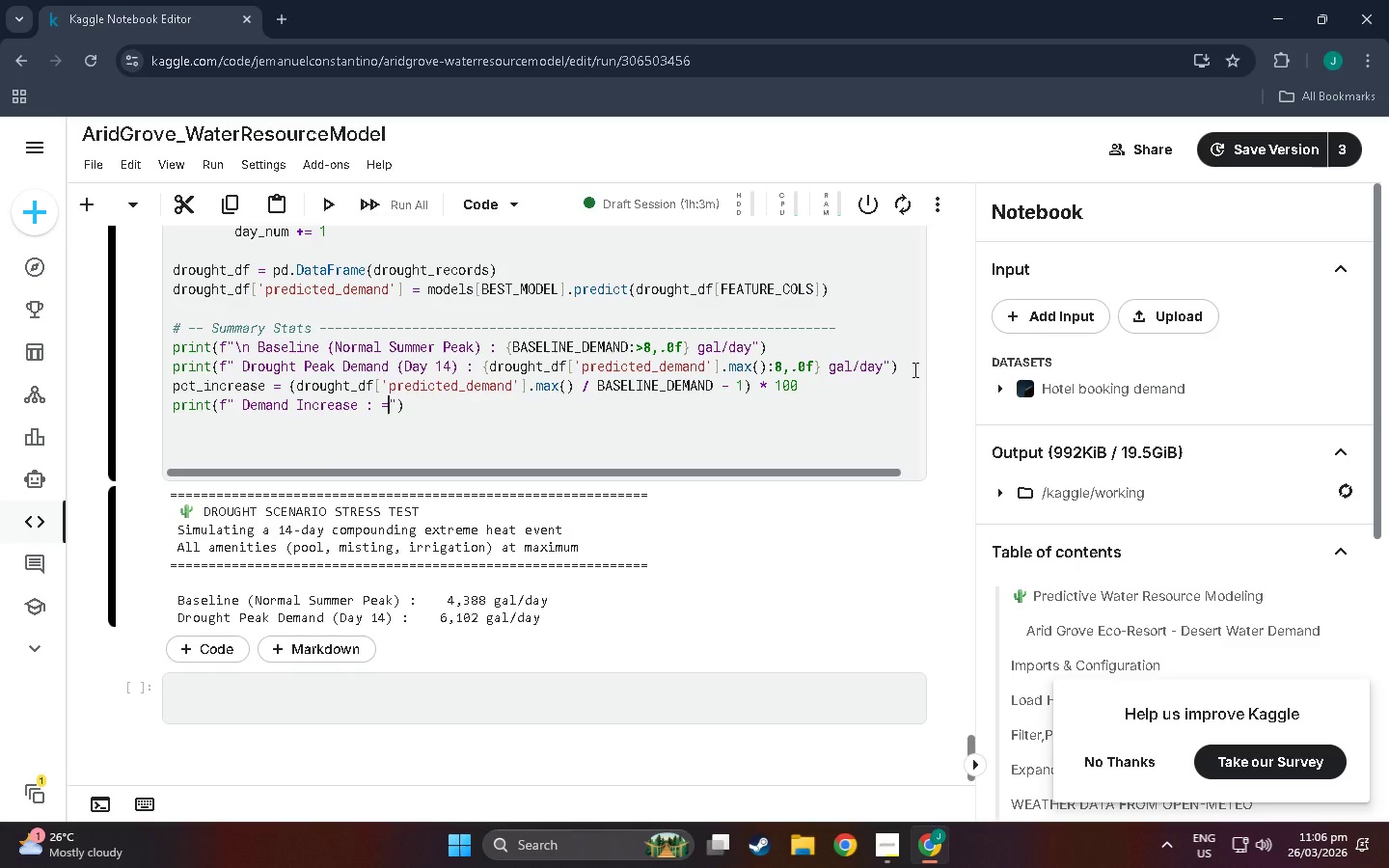 
key(Backspace)
 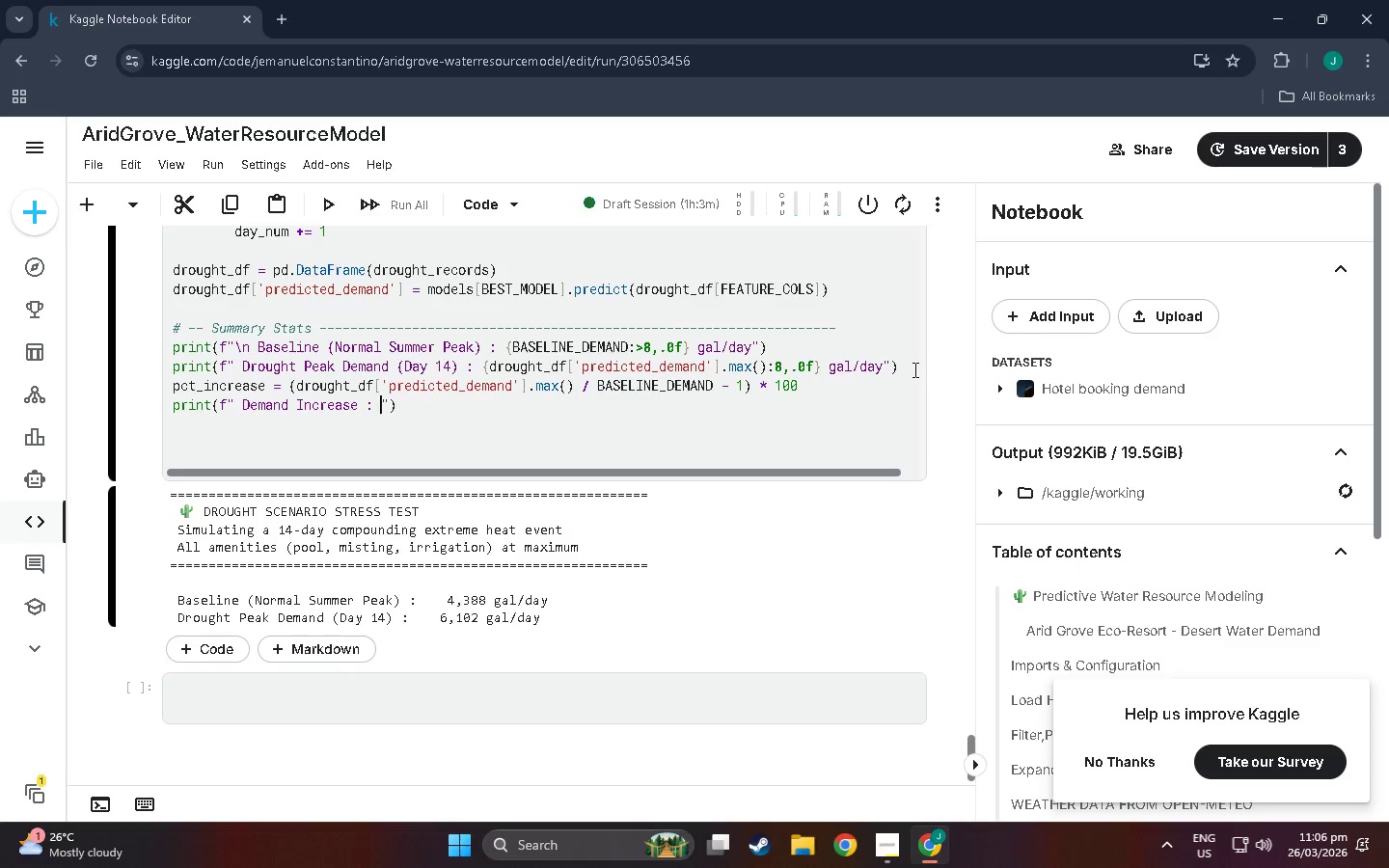 
key(Shift+Equal)
 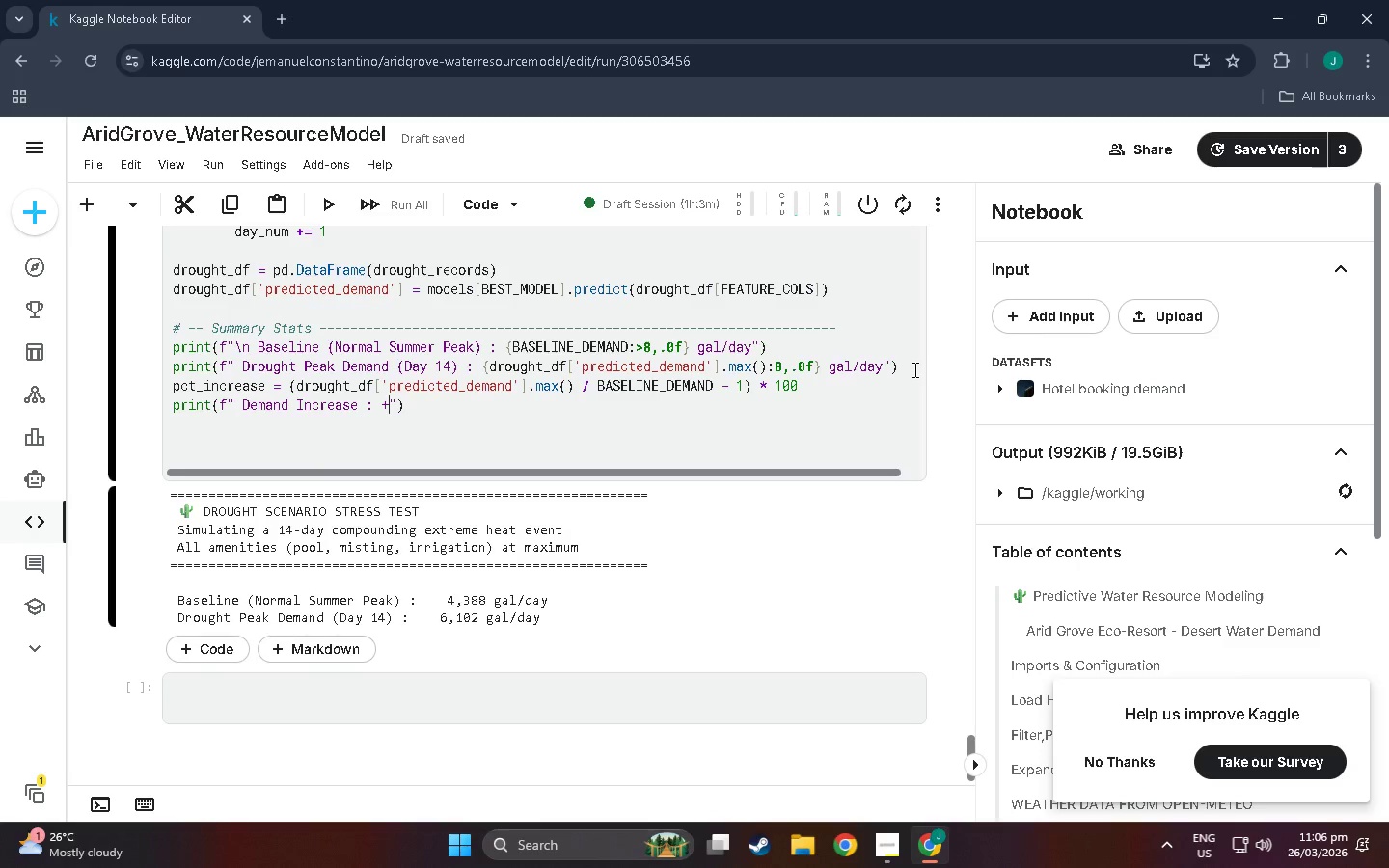 
type({pct_increase:1f})
 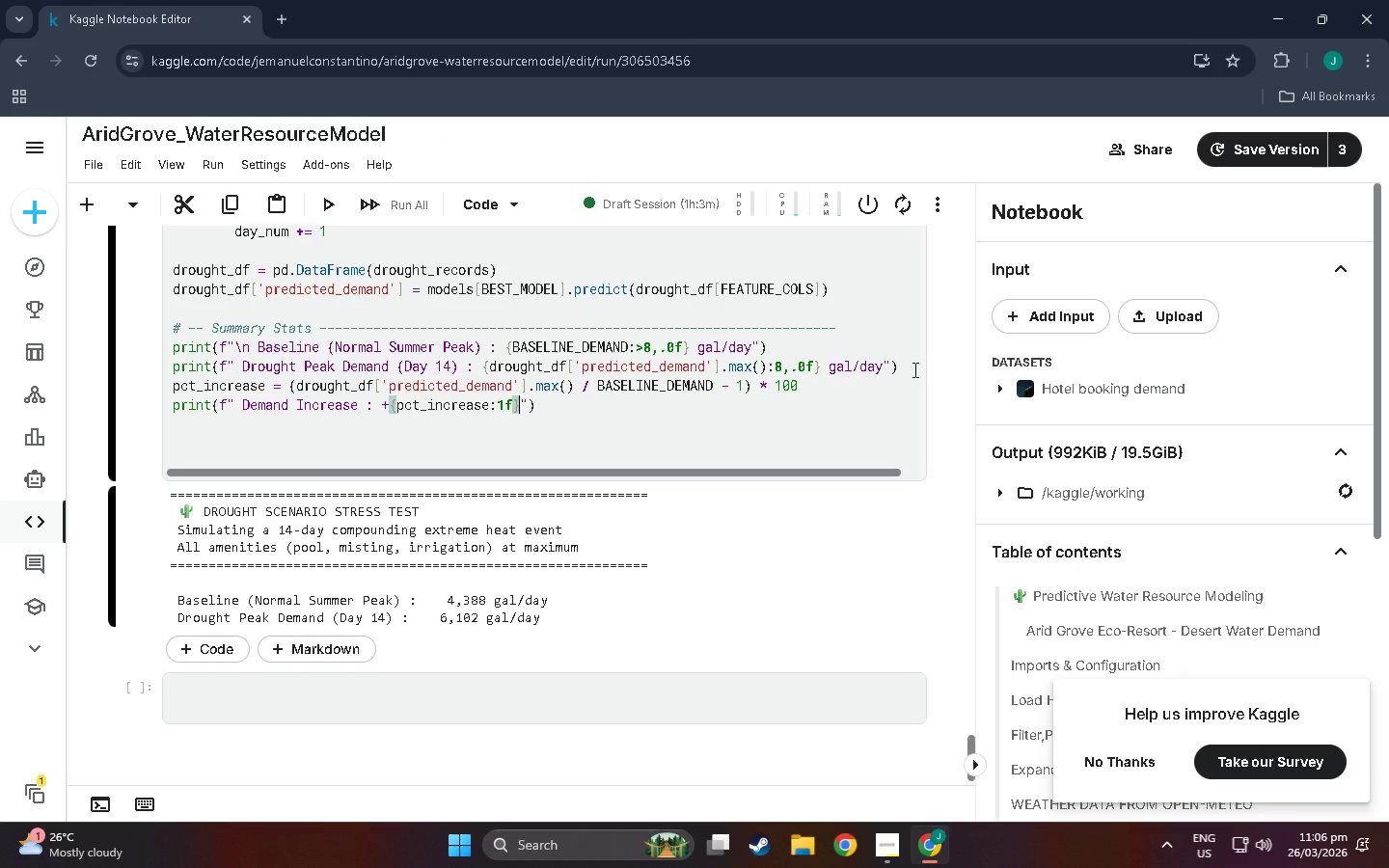 
key(Shift+5)
 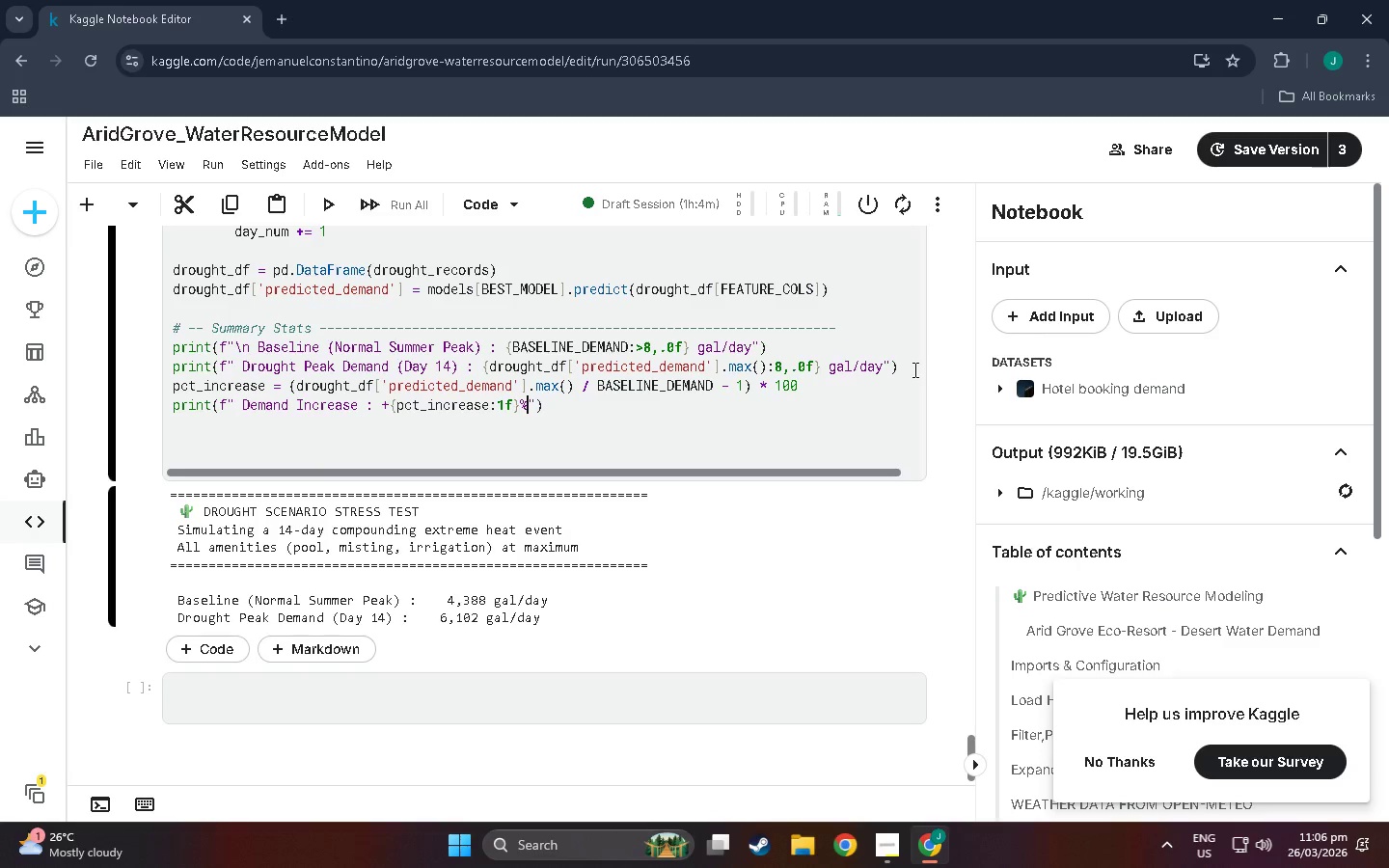 
key(Shift+Quote)
 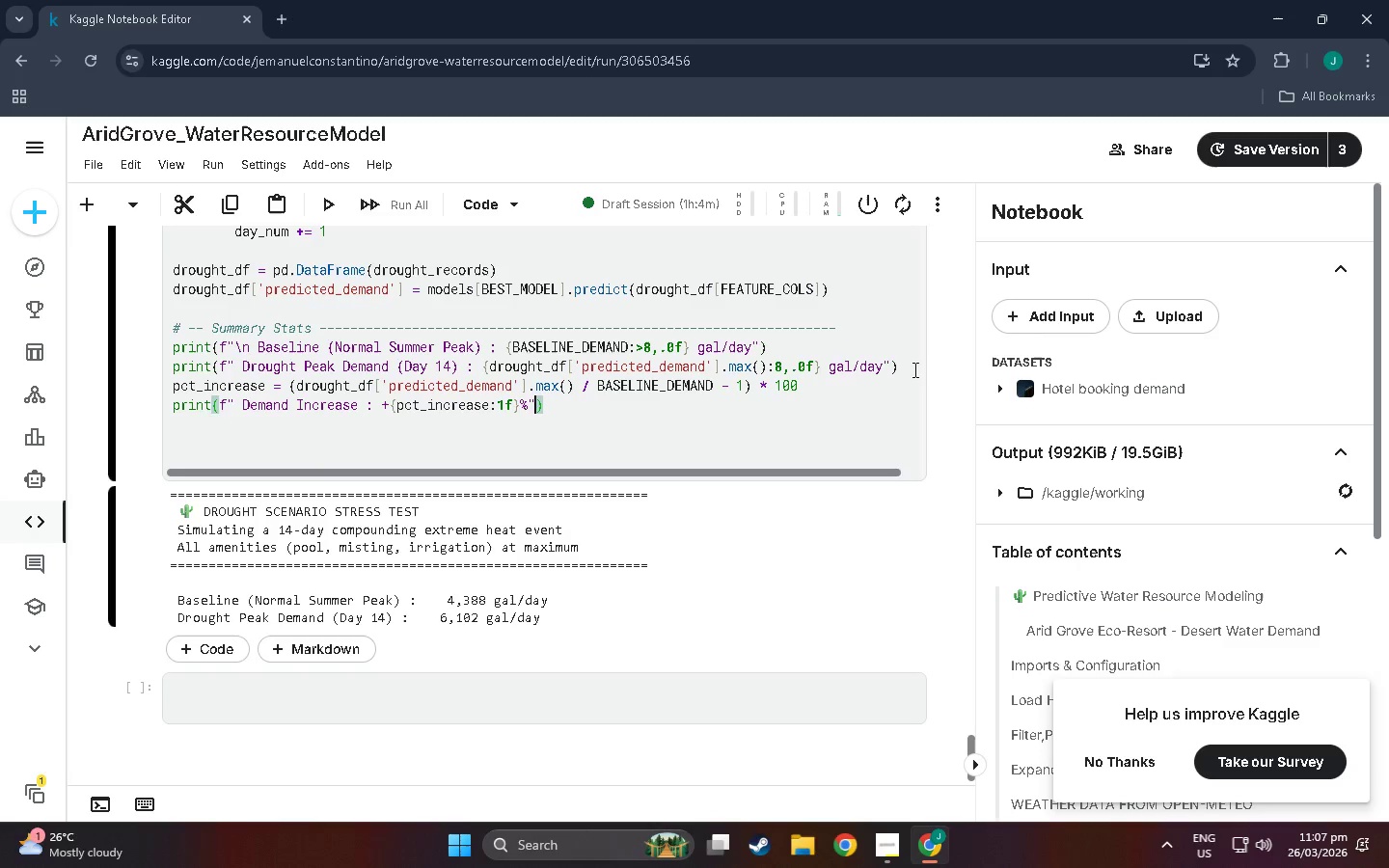 
key(Shift+0)
 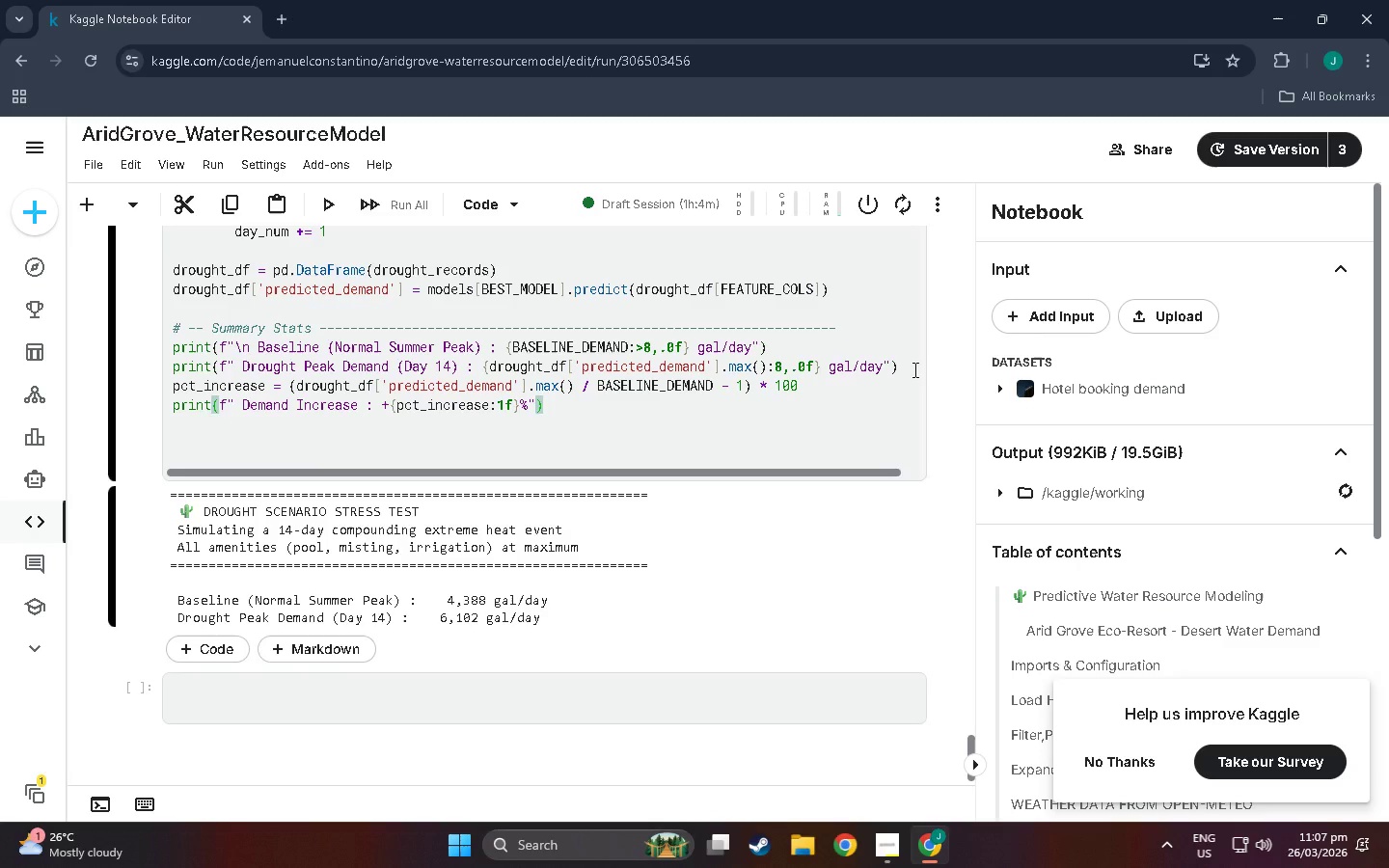 
key(Enter)
 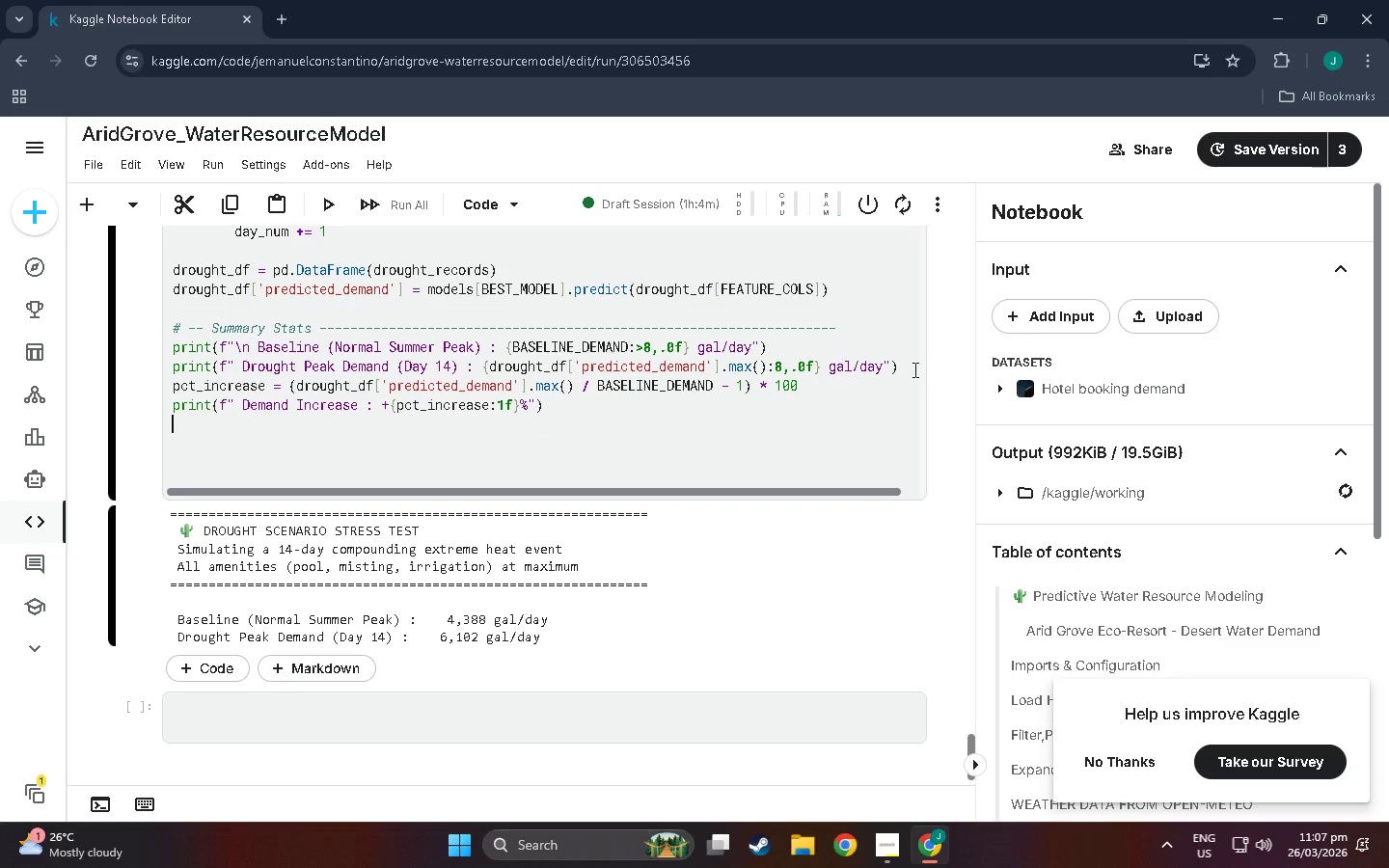 
type(priu)
key(Backspace)
key(Backspace)
type(int)()
key(Backspace)
type(f")
 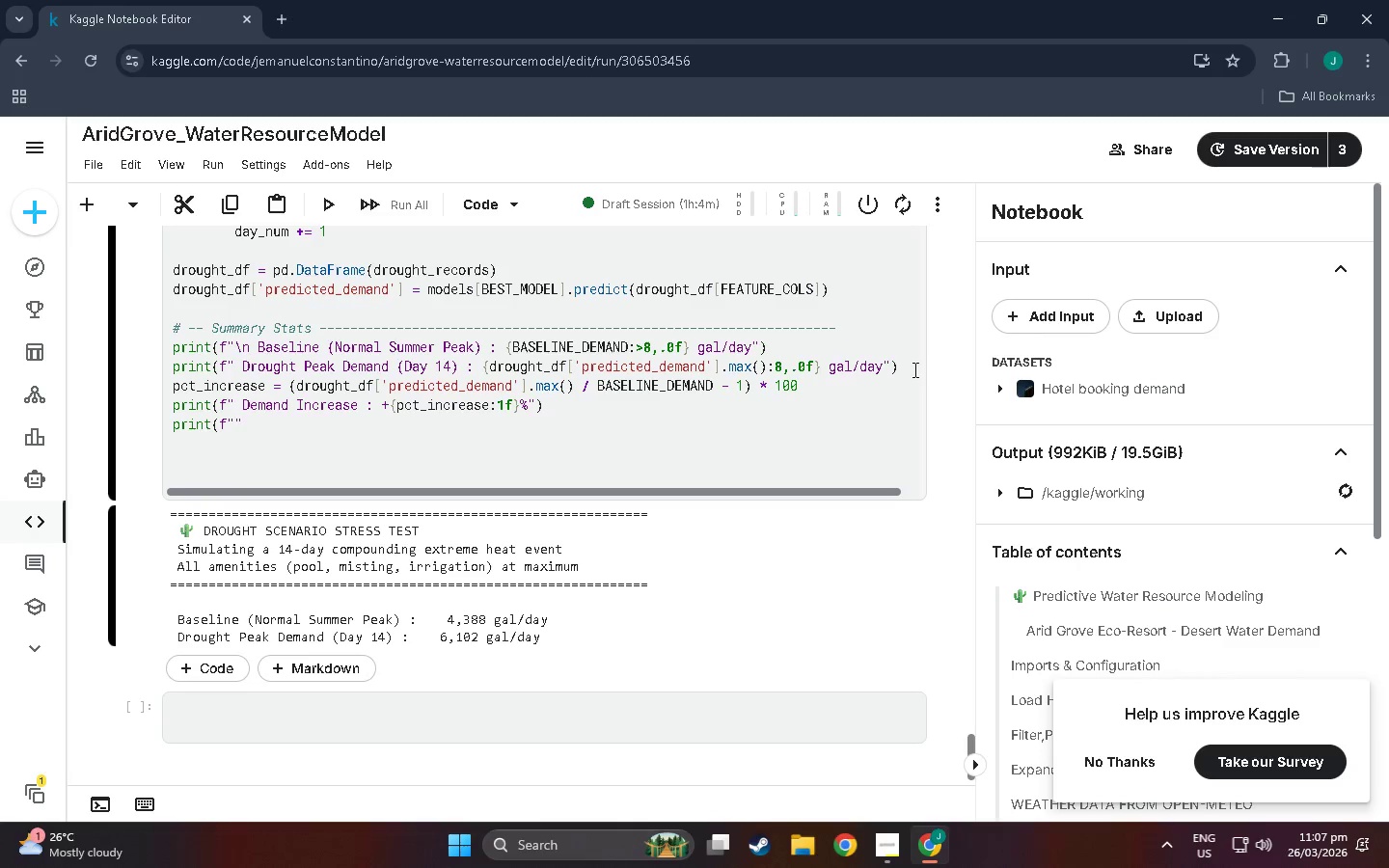 
type( Days exceeding)
 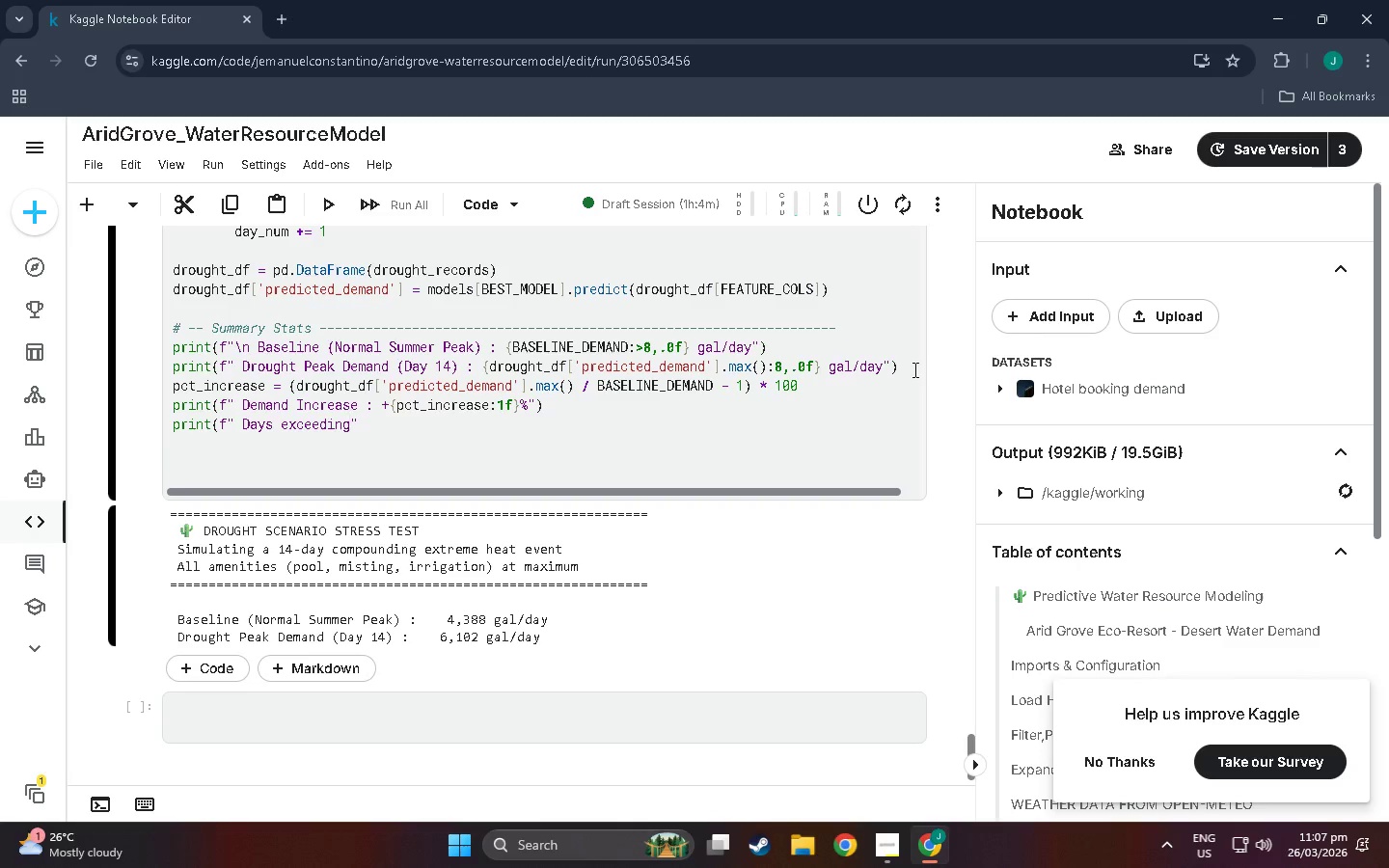 
wait(6.92)
 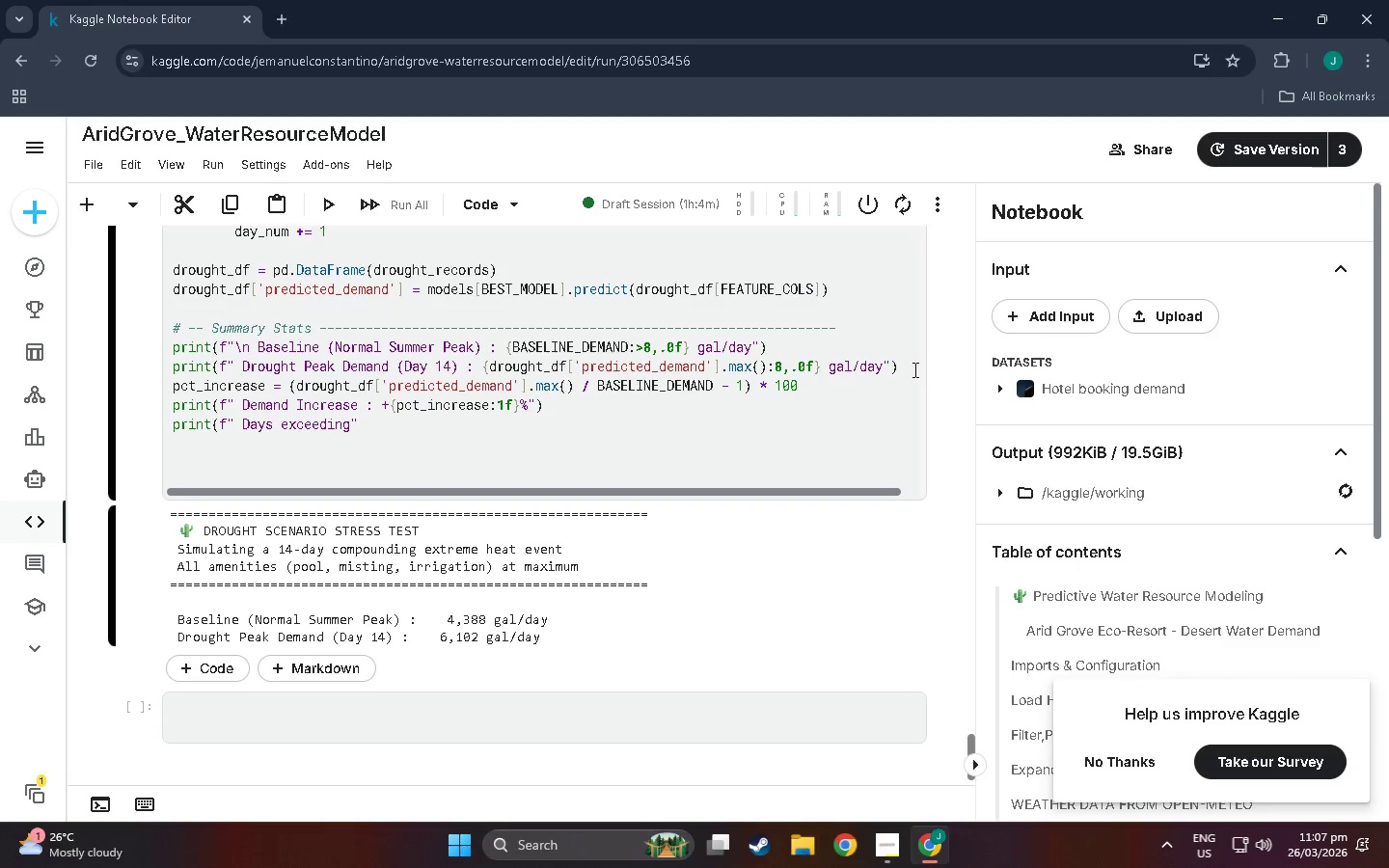 
type( storage ({)
 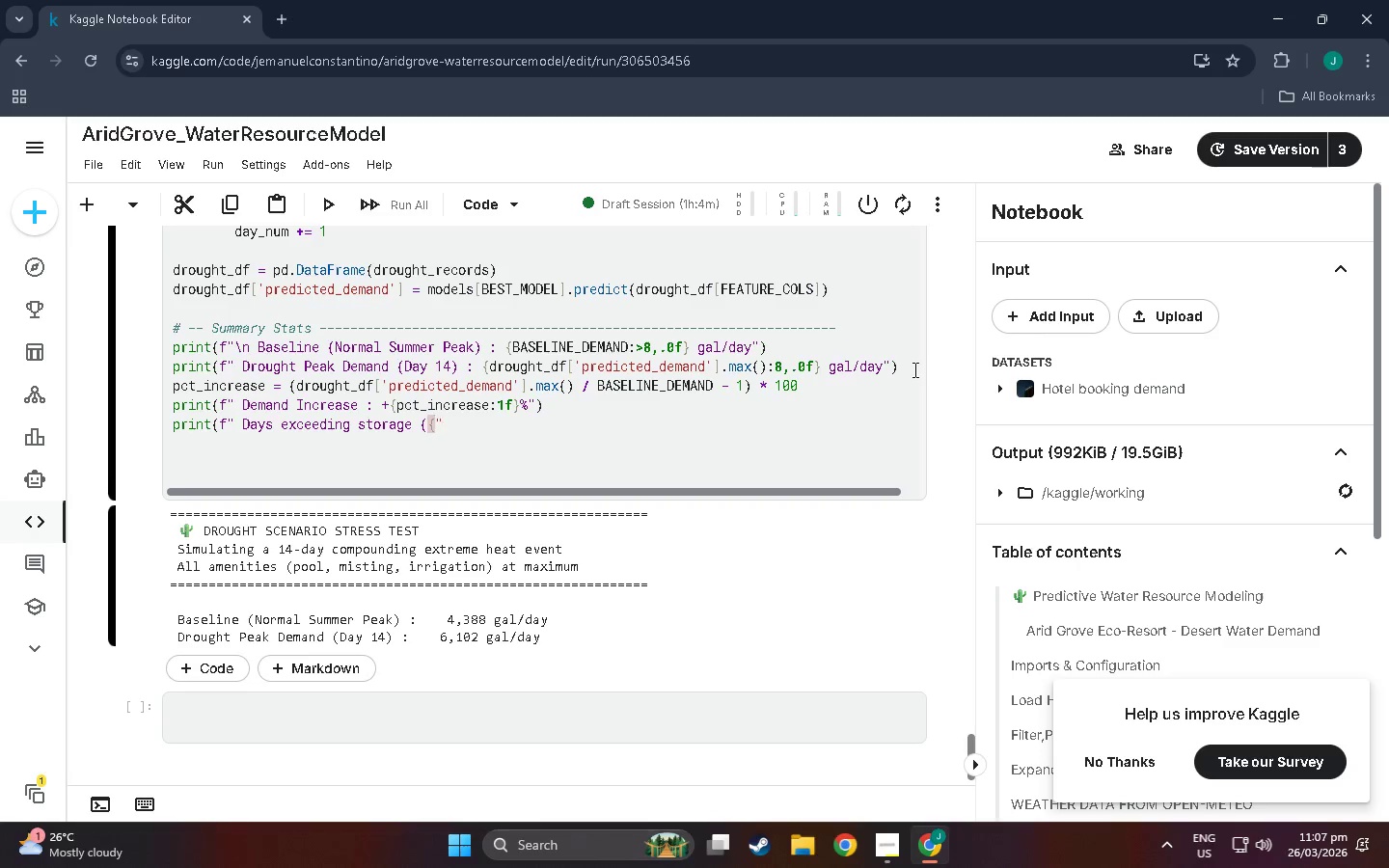 
type(ST)
key(Backspace)
type(torage)
key(Backspace)
key(Backspace)
key(Backspace)
key(Backspace)
key(Backspace)
key(Backspace)
type(TORAGE_CAPACITY:)
 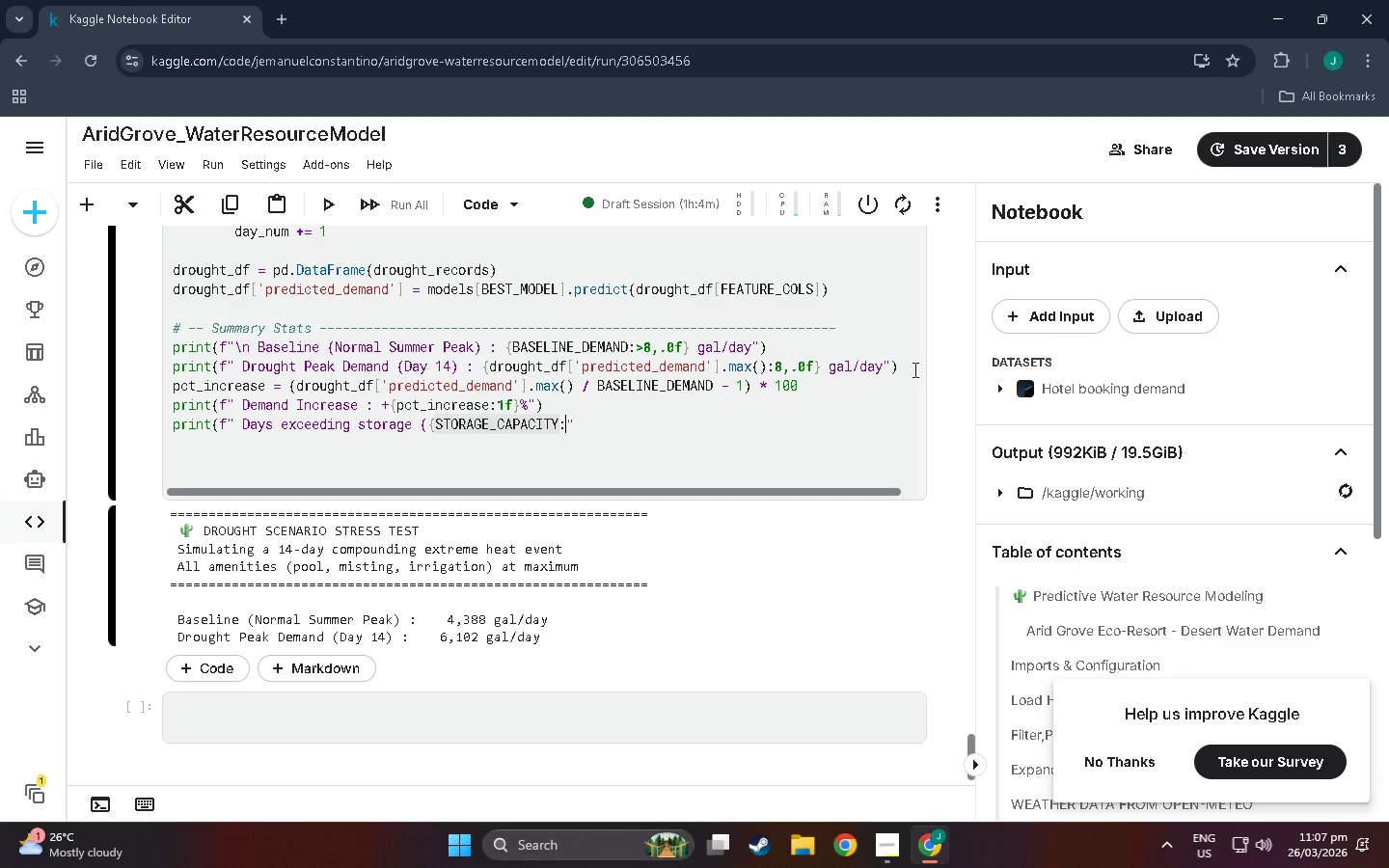 
wait(29.36)
 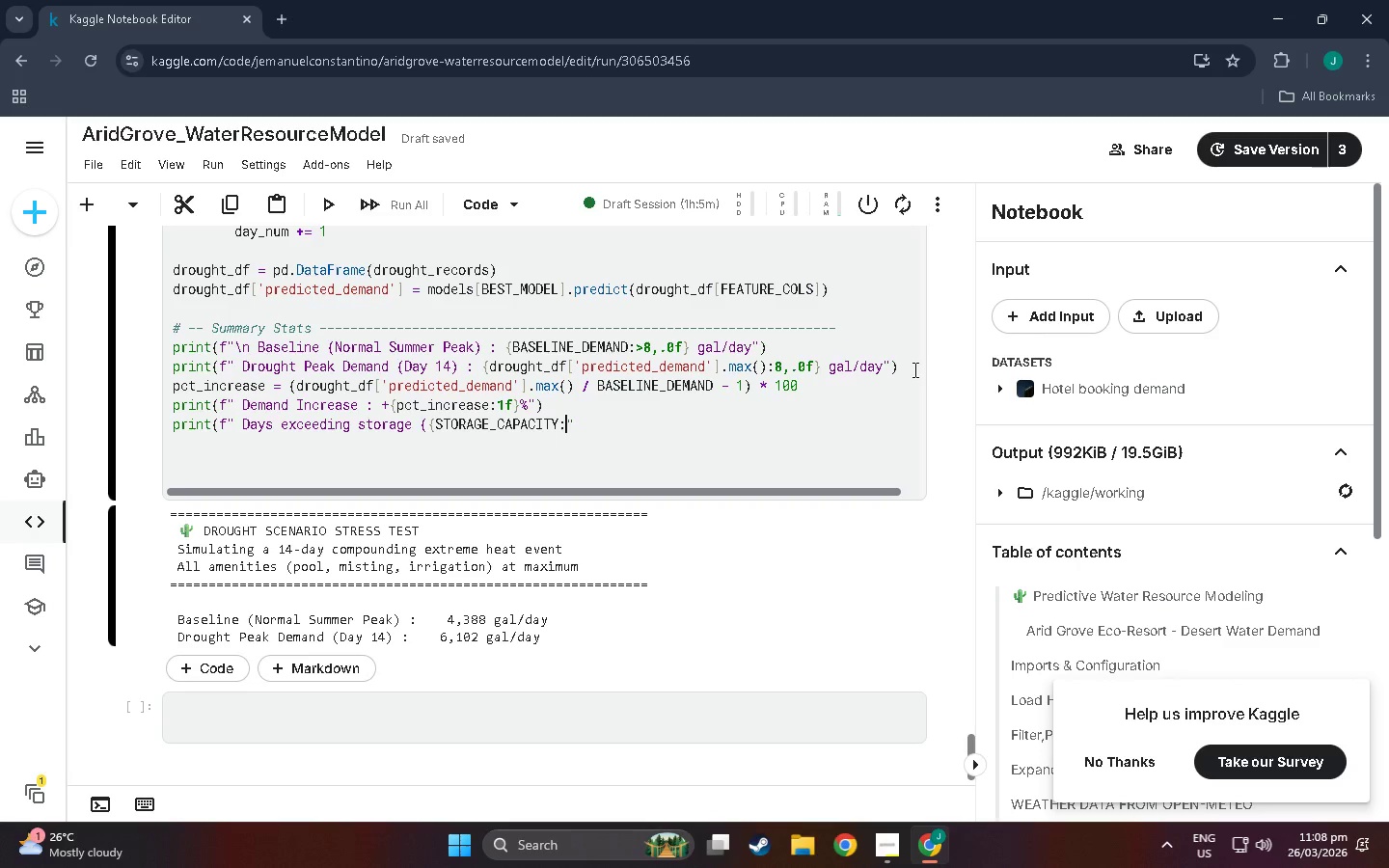 
mouse_move([477, 207])
 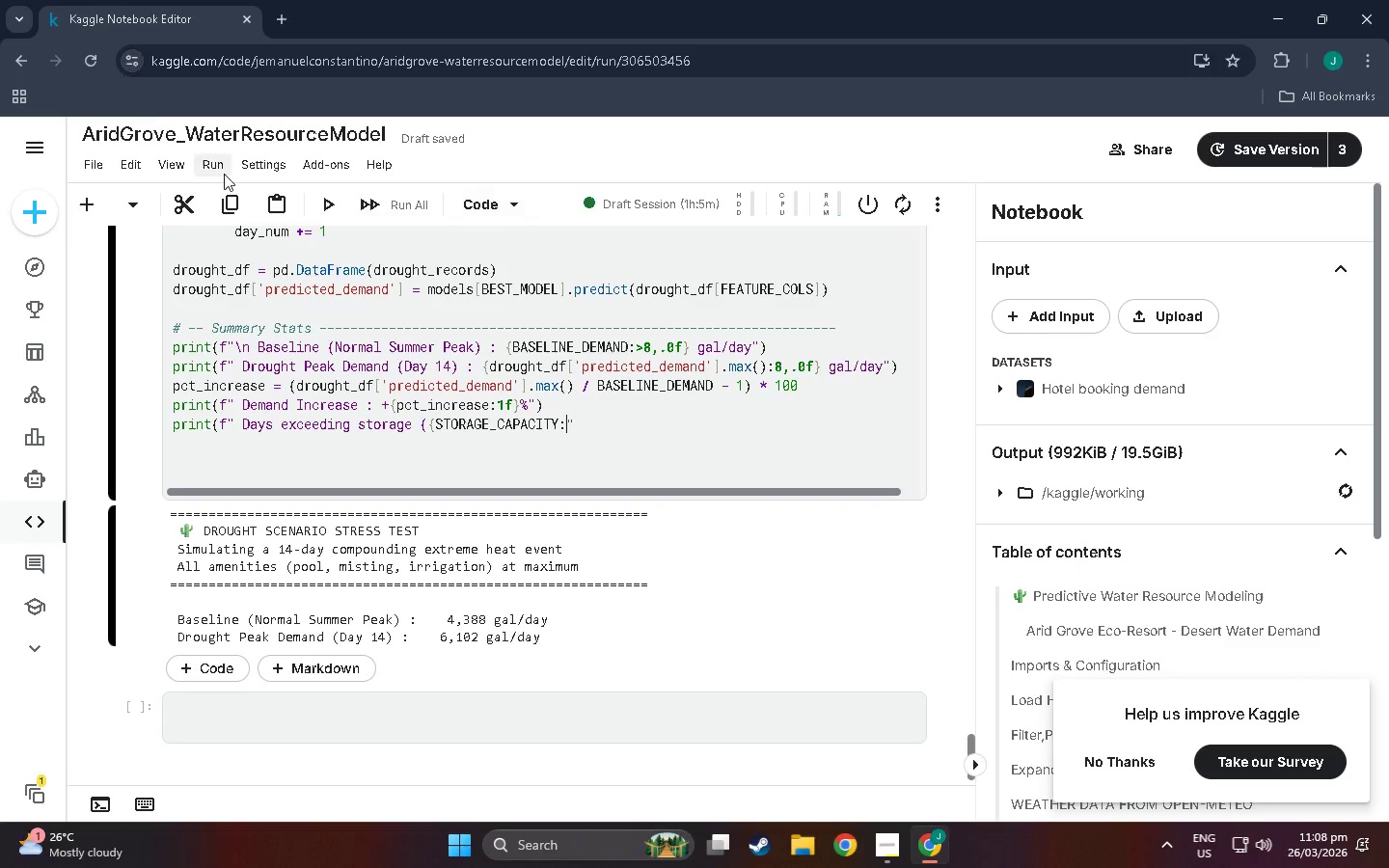 
mouse_move([225, 186])
 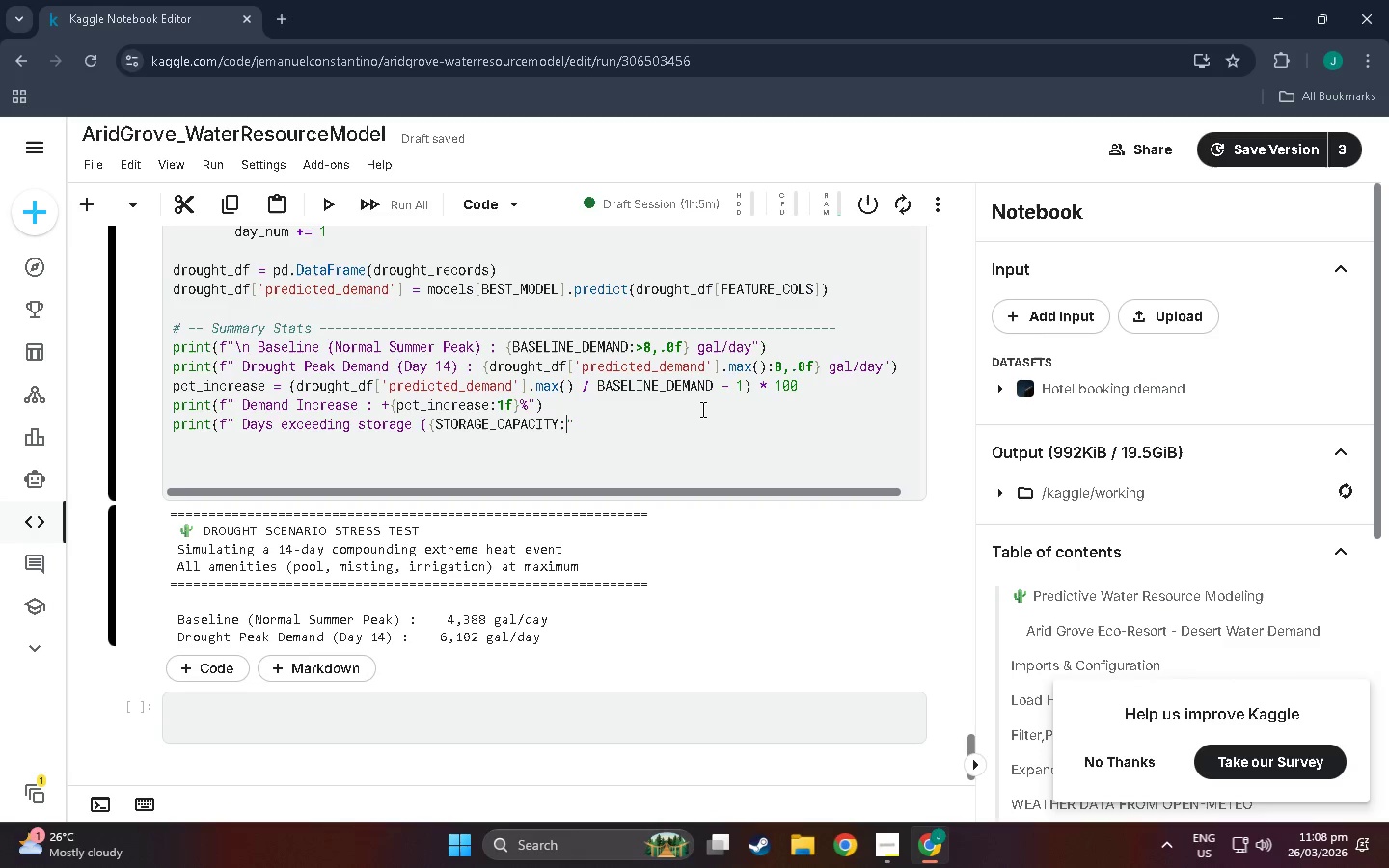 
wait(6.84)
 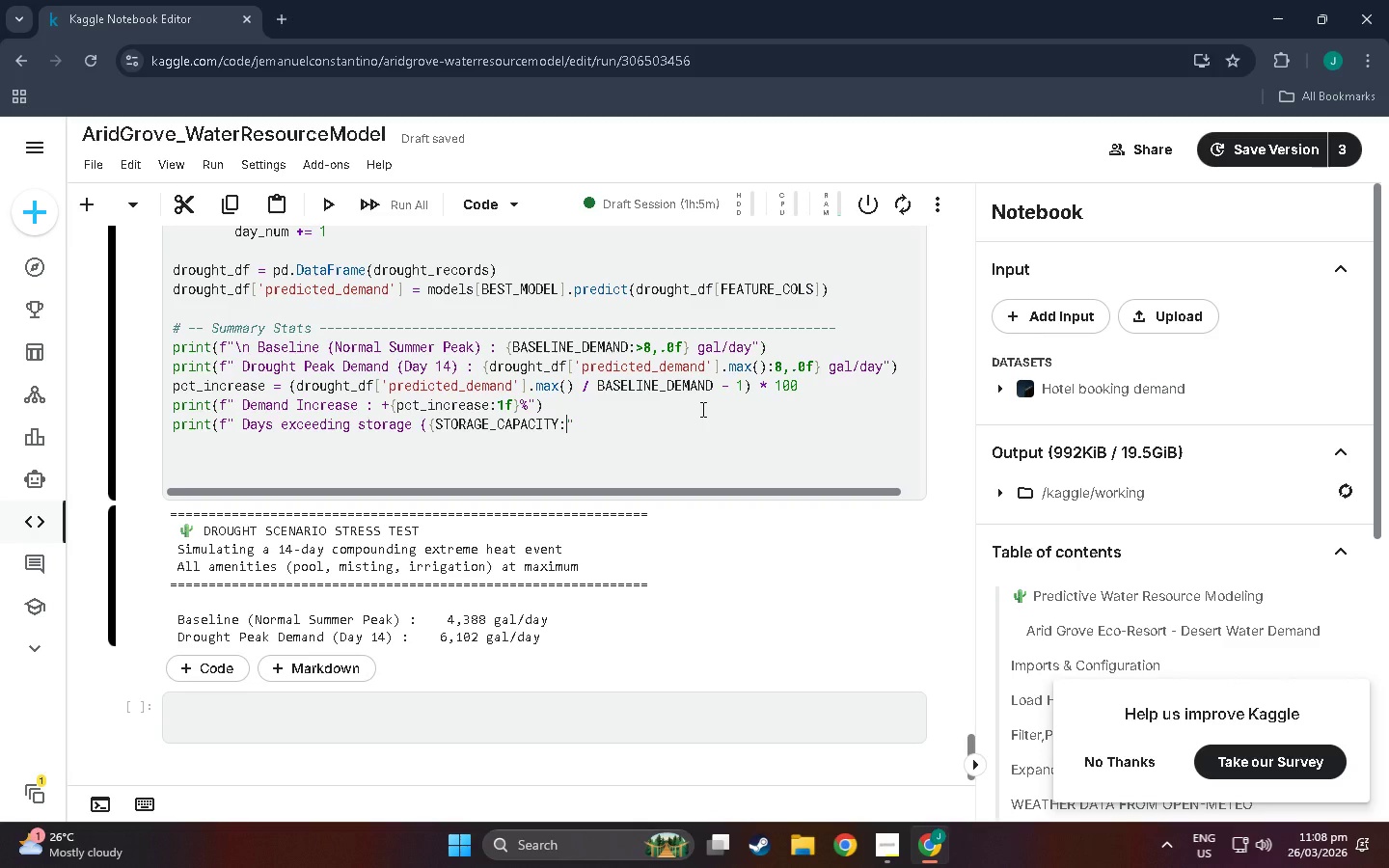 
type(,} gal) L)
key(Backspace)
type(:)
key(Backspace)
key(Backspace)
type(: {[)
key(Backspace)
type((drought_df['predicted_demannd)
 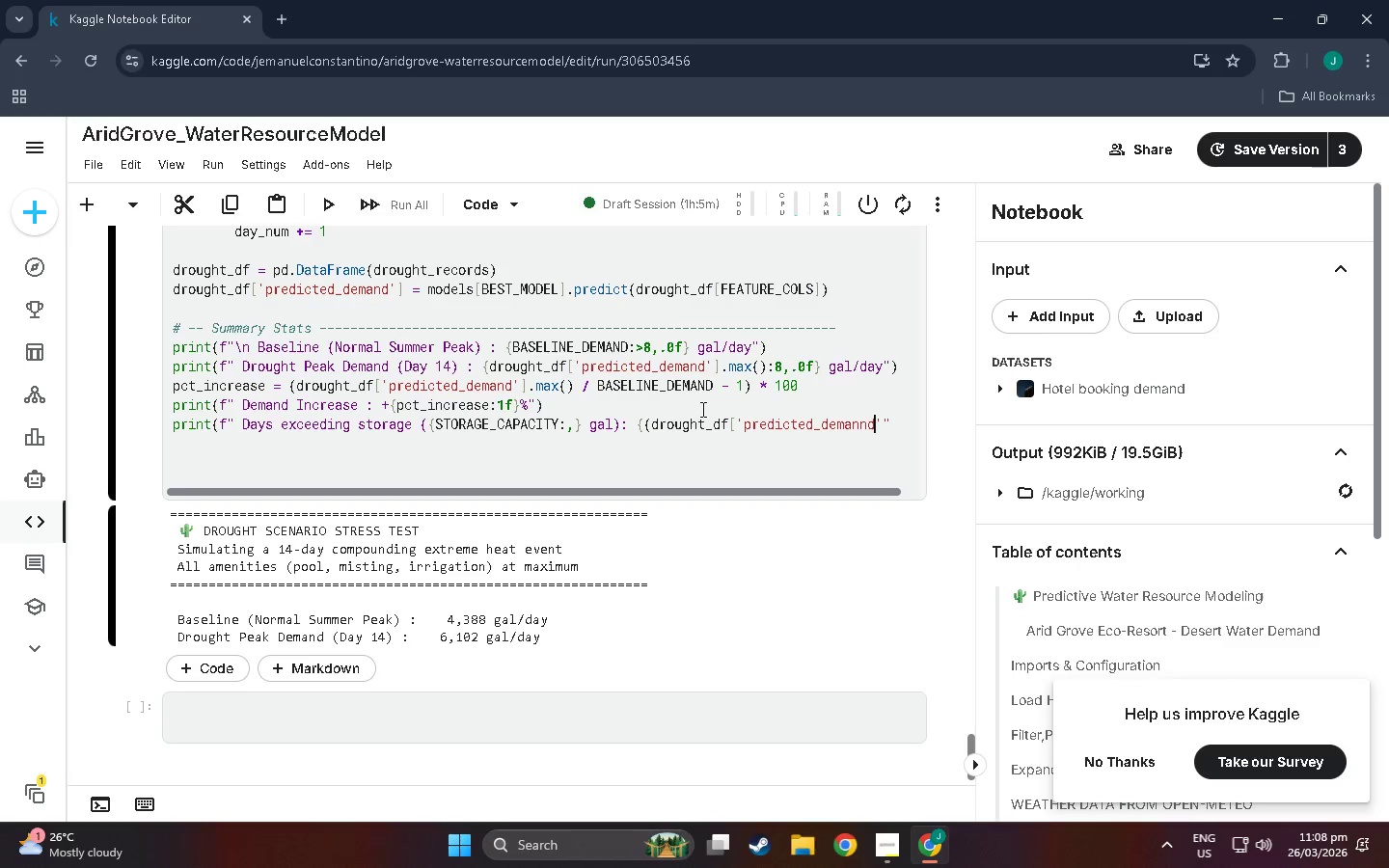 
key(ArrowRight)
 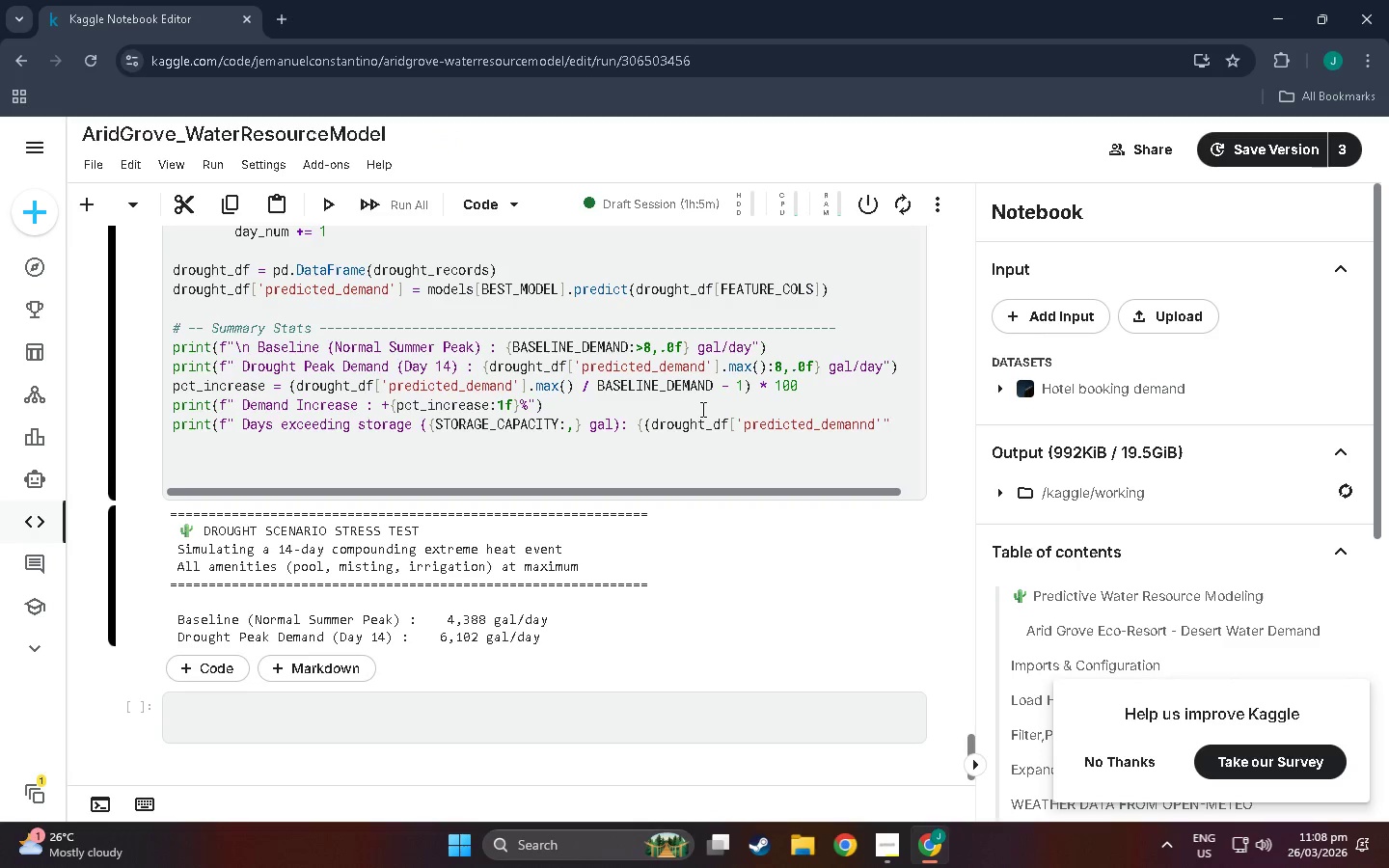 
type(] ?)
key(Backspace)
type(> STORAGE )
key(Backspace)
type(_CAPACITY).sim())
key(Backspace)
key(Backspace)
key(Backspace)
key(Backspace)
type(um()} of 14)
 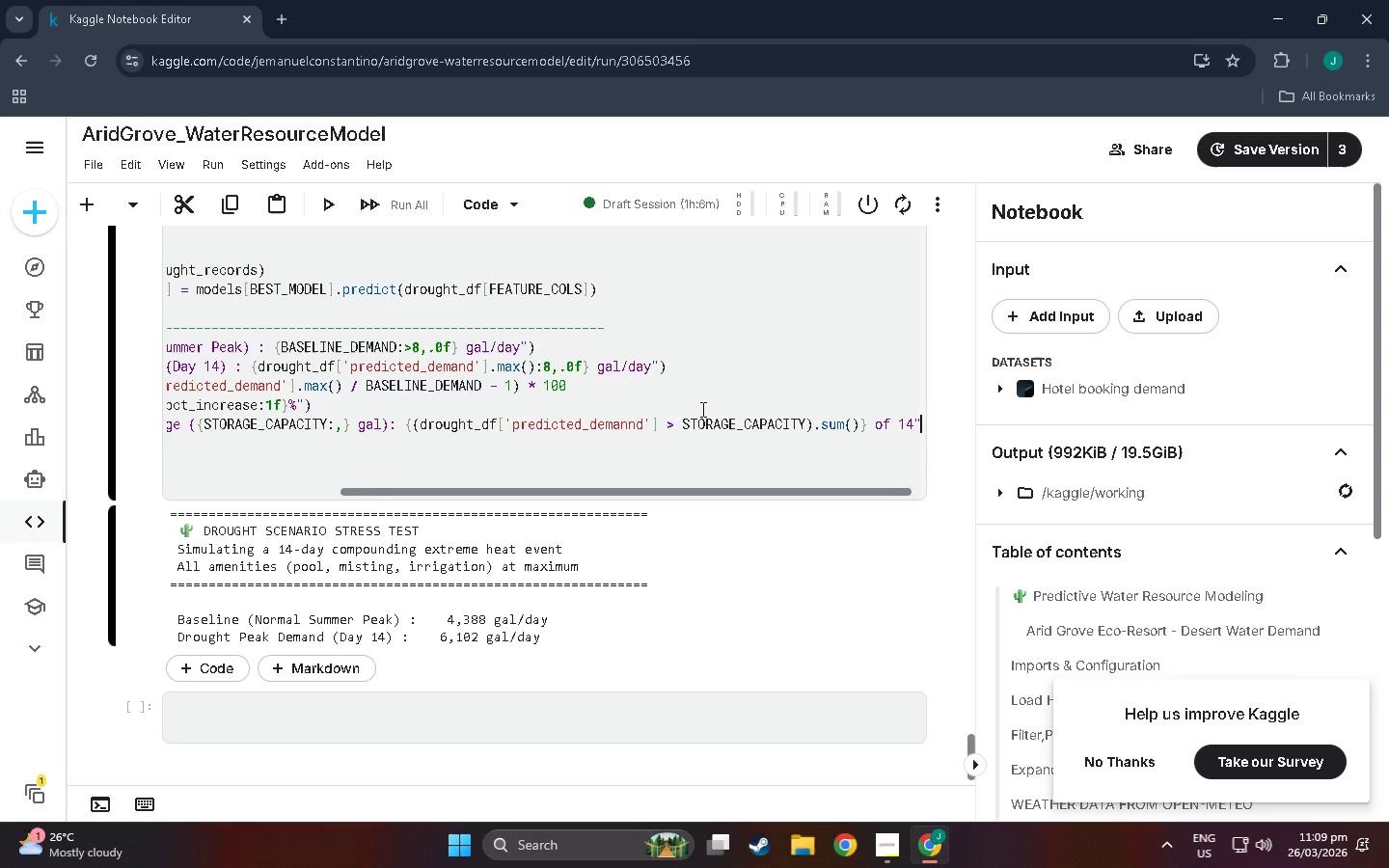 
 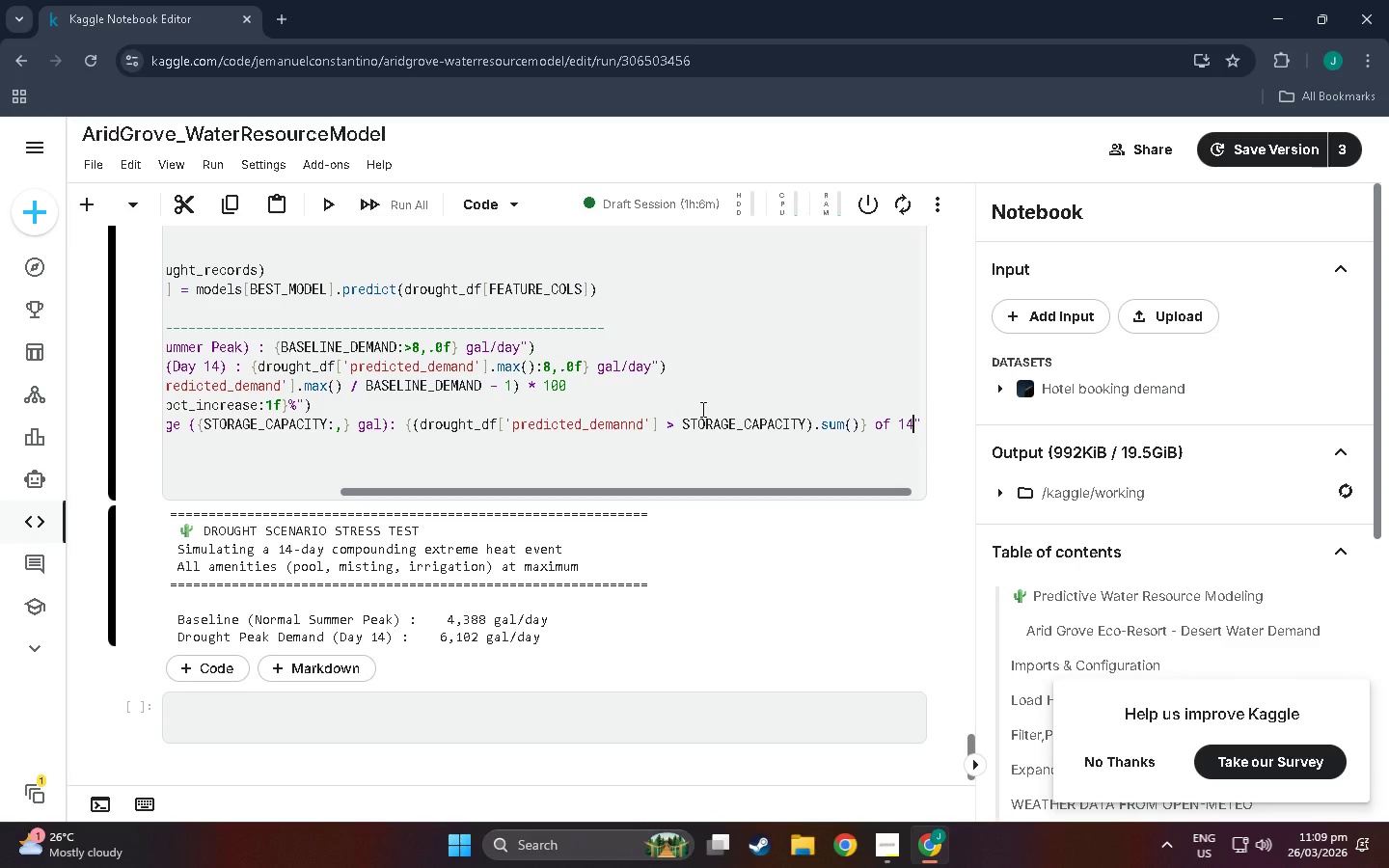 
key(ArrowRight)
 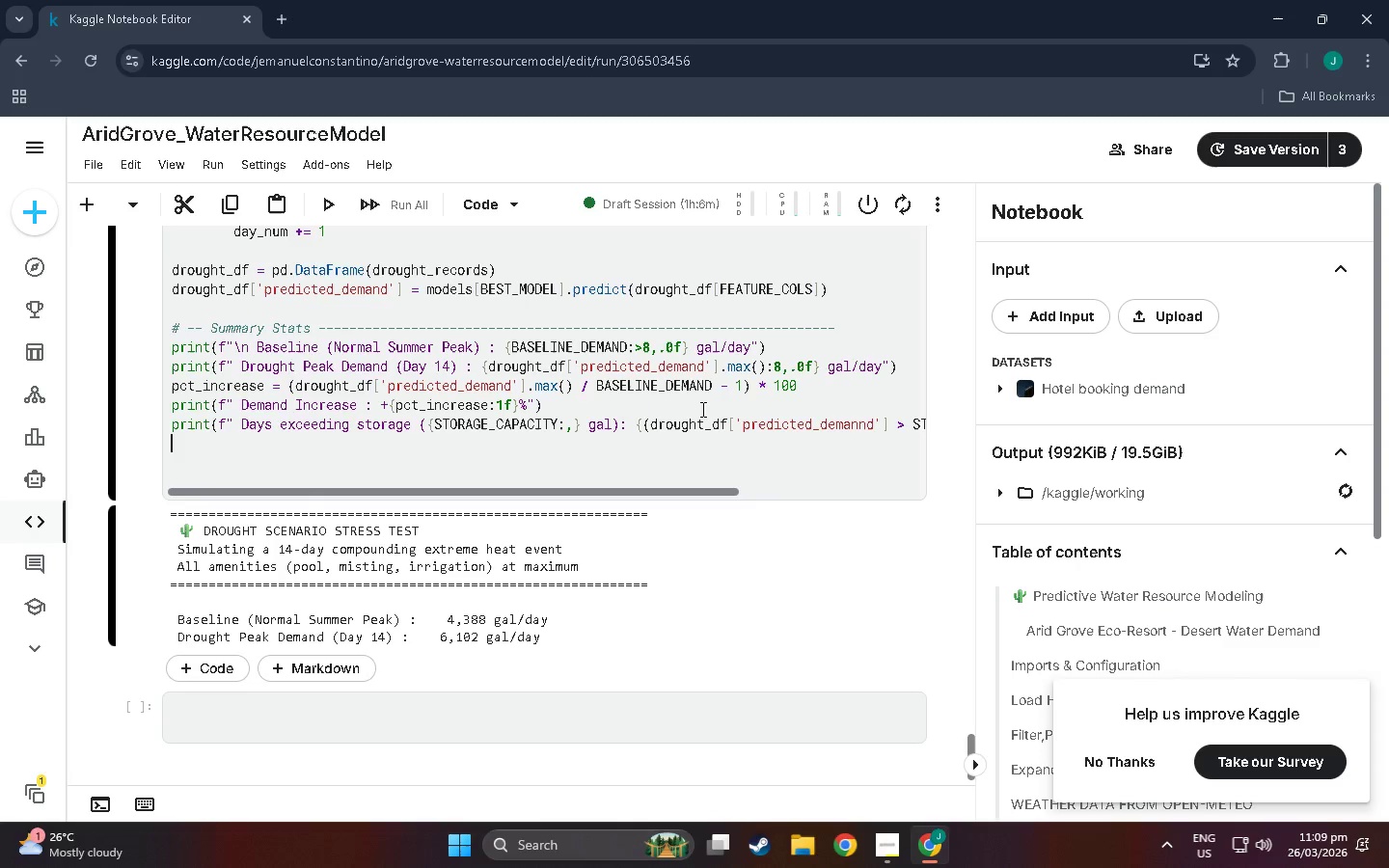 
key(ArrowRight)
 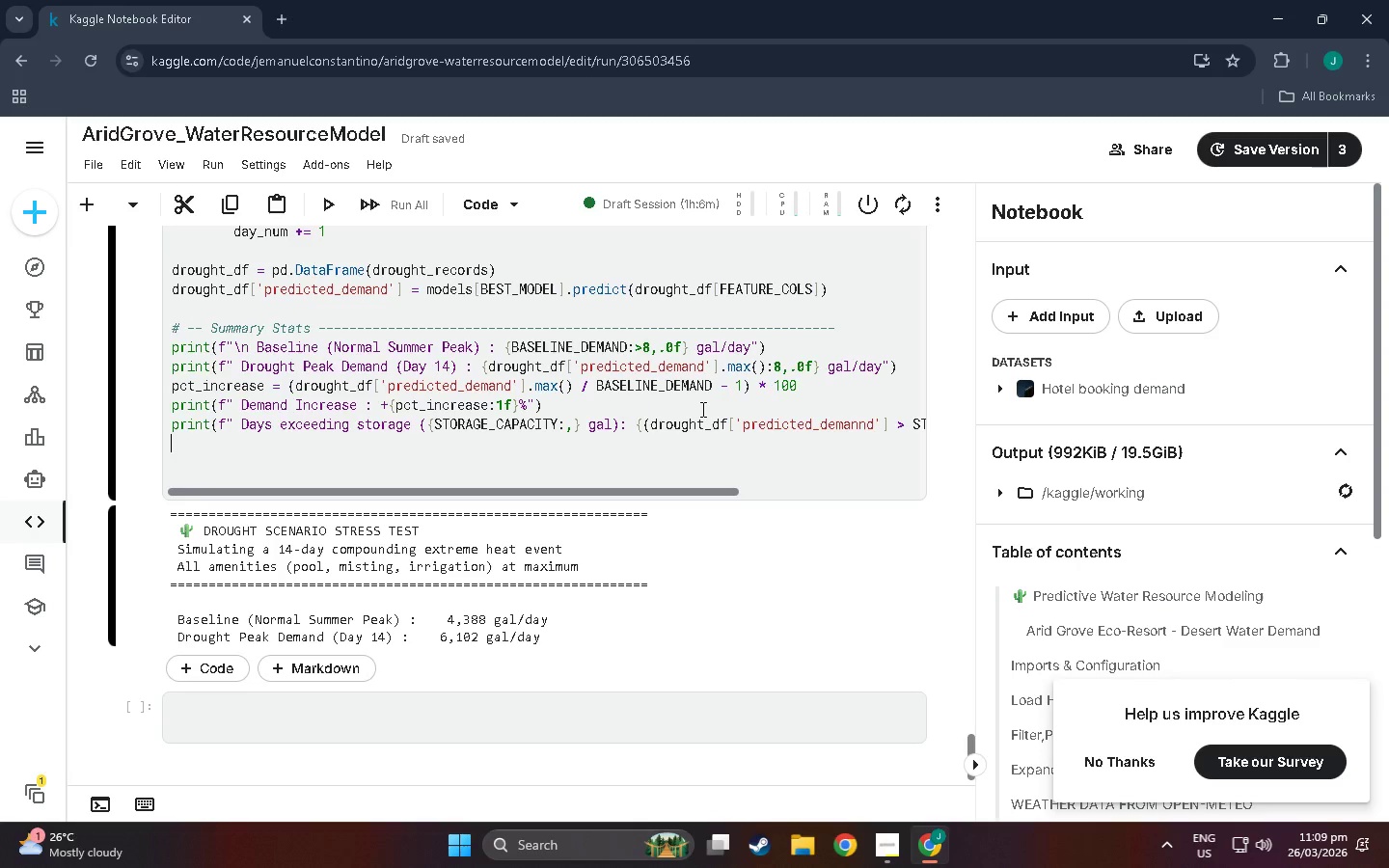 
left_click_drag(start_coordinate=[714, 417], to_coordinate=[1290, 413])
 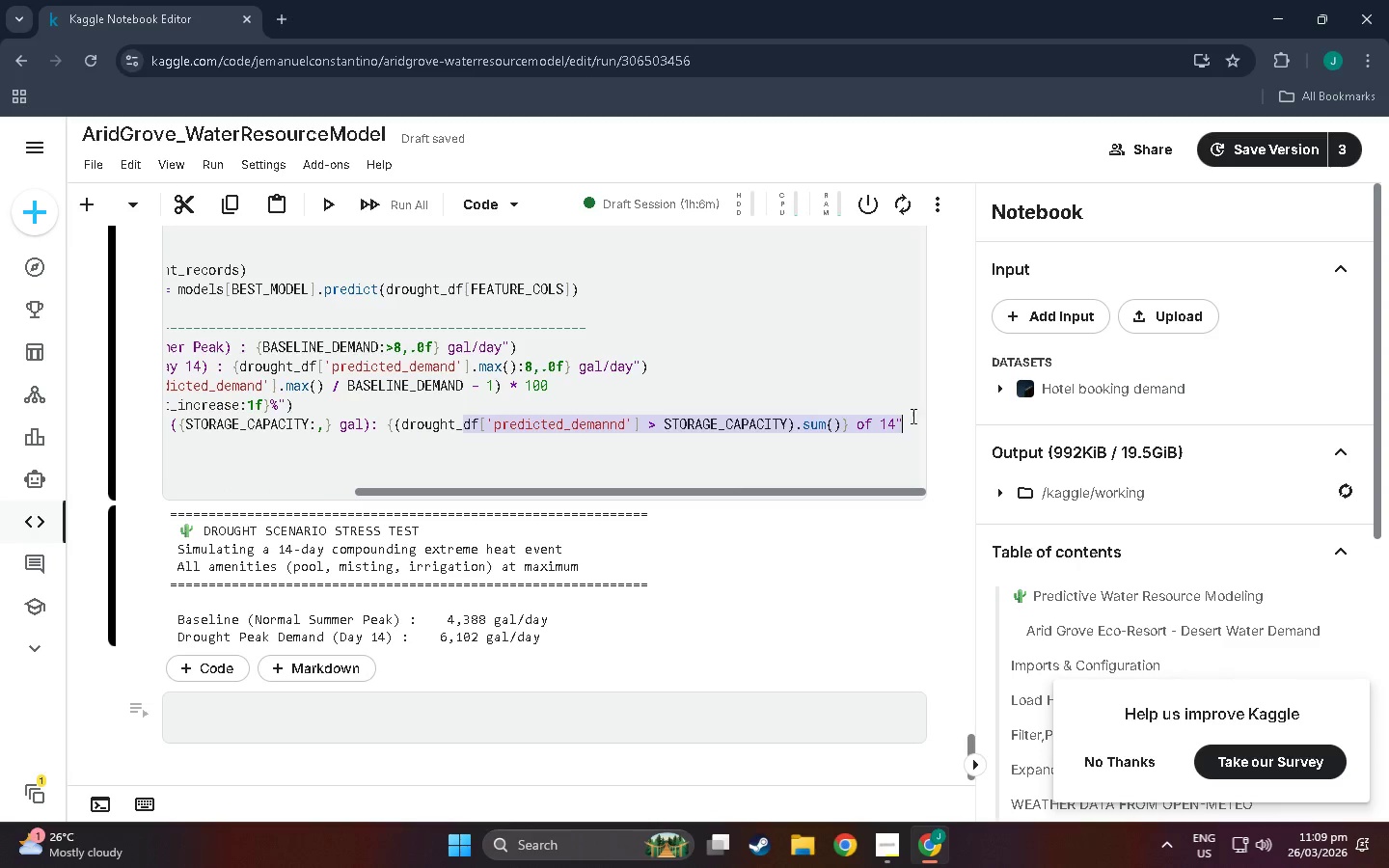 
left_click([905, 416])
 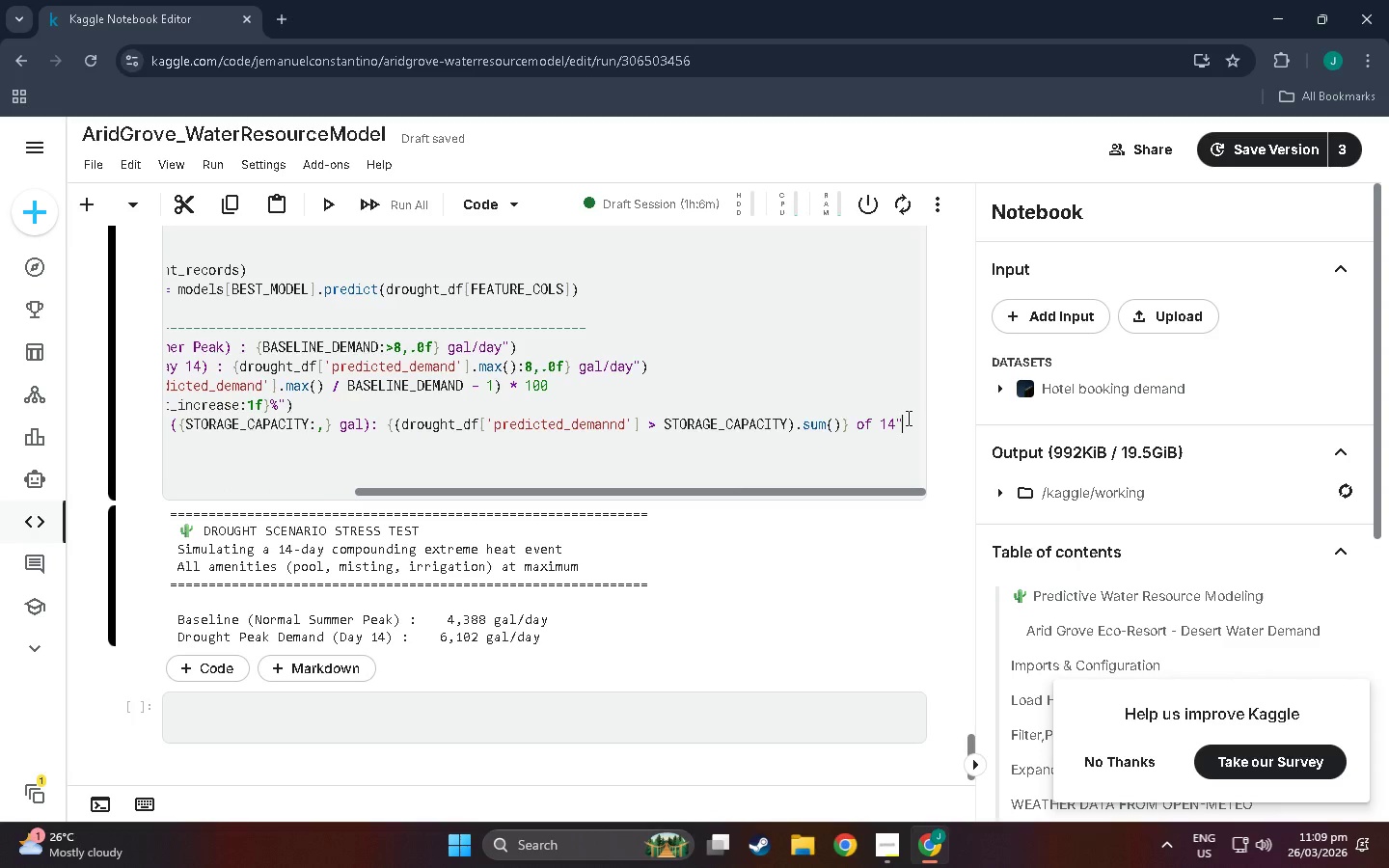 
key(Shift+0)
 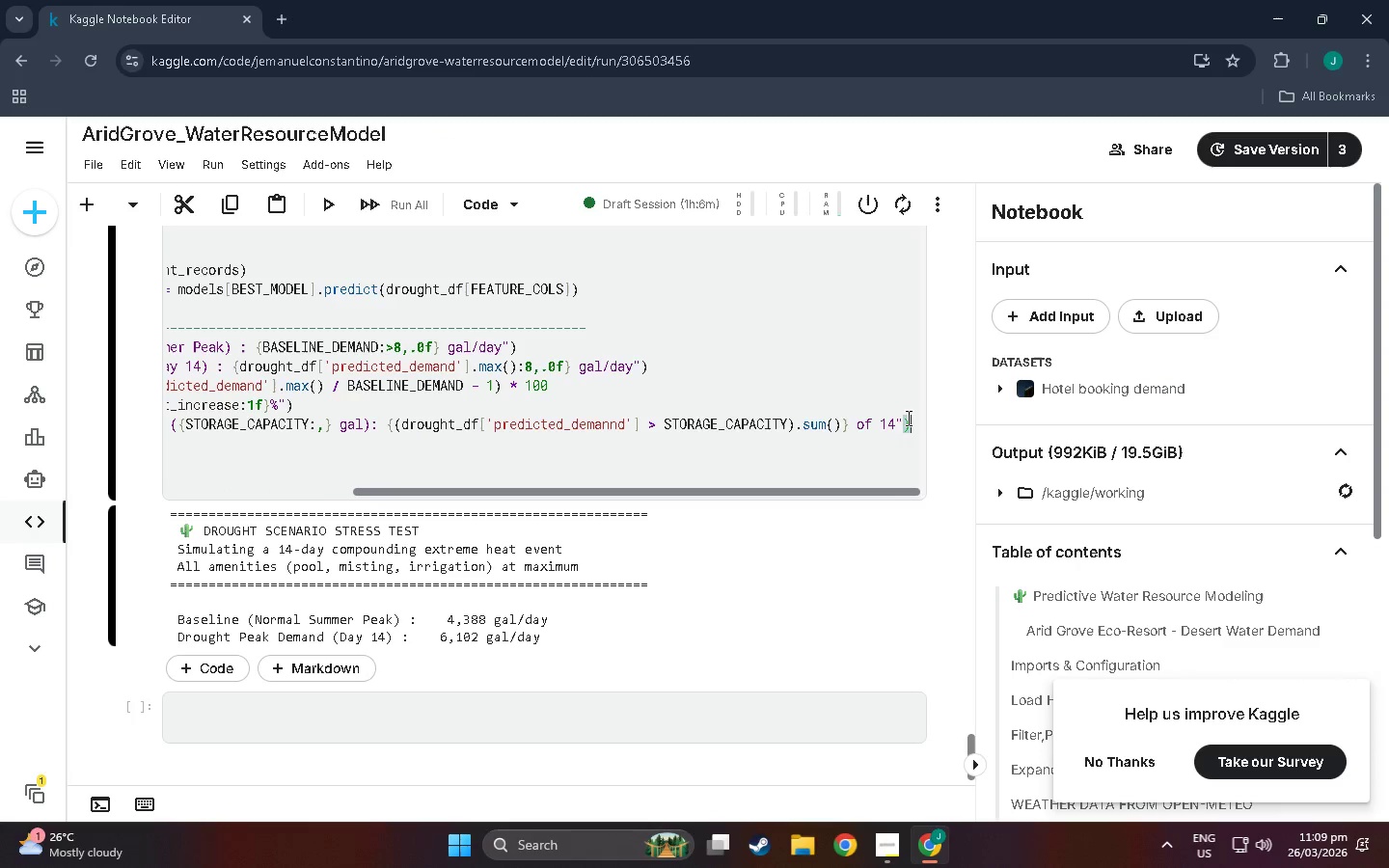 
key(Enter)
 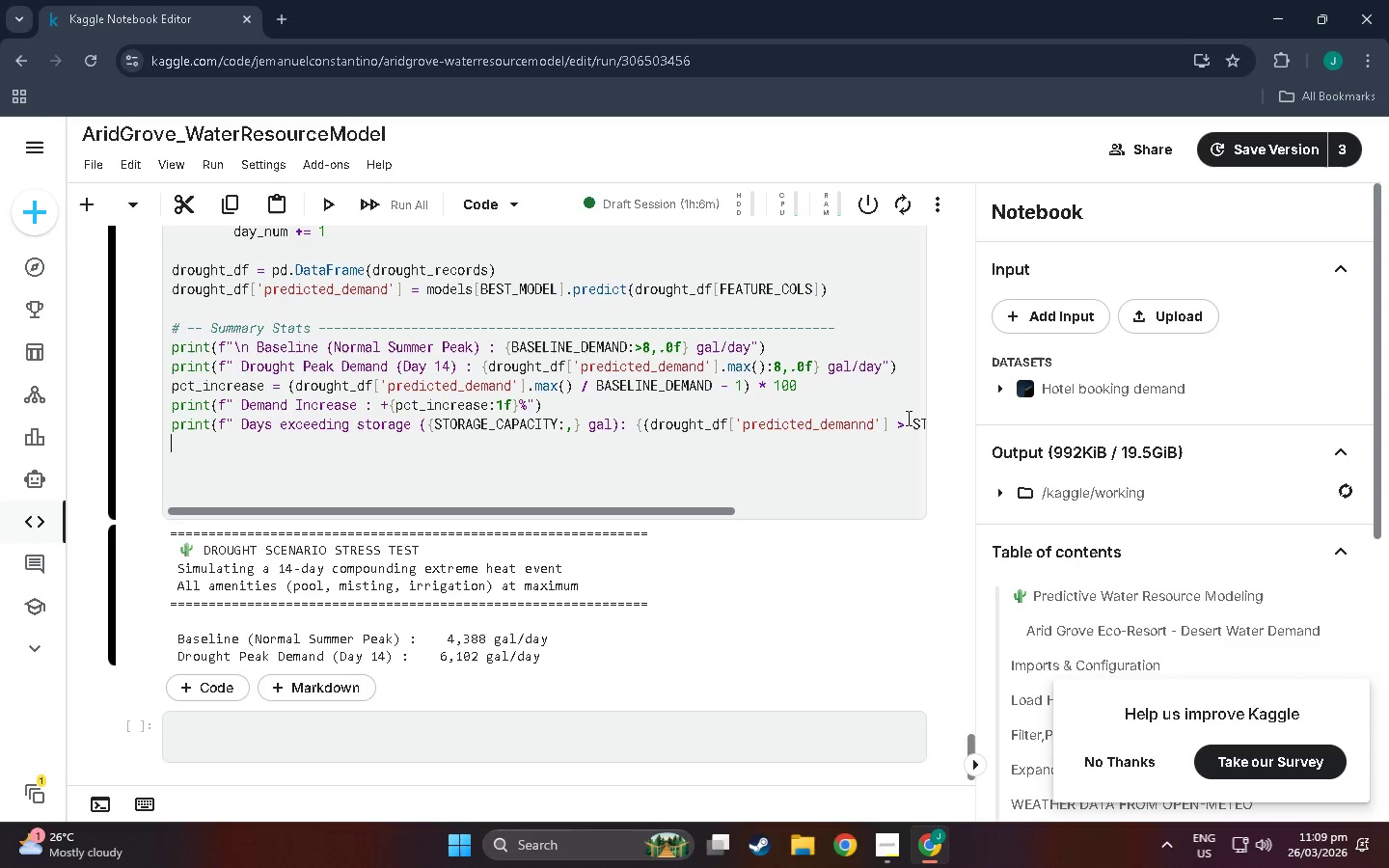 
type(print())
 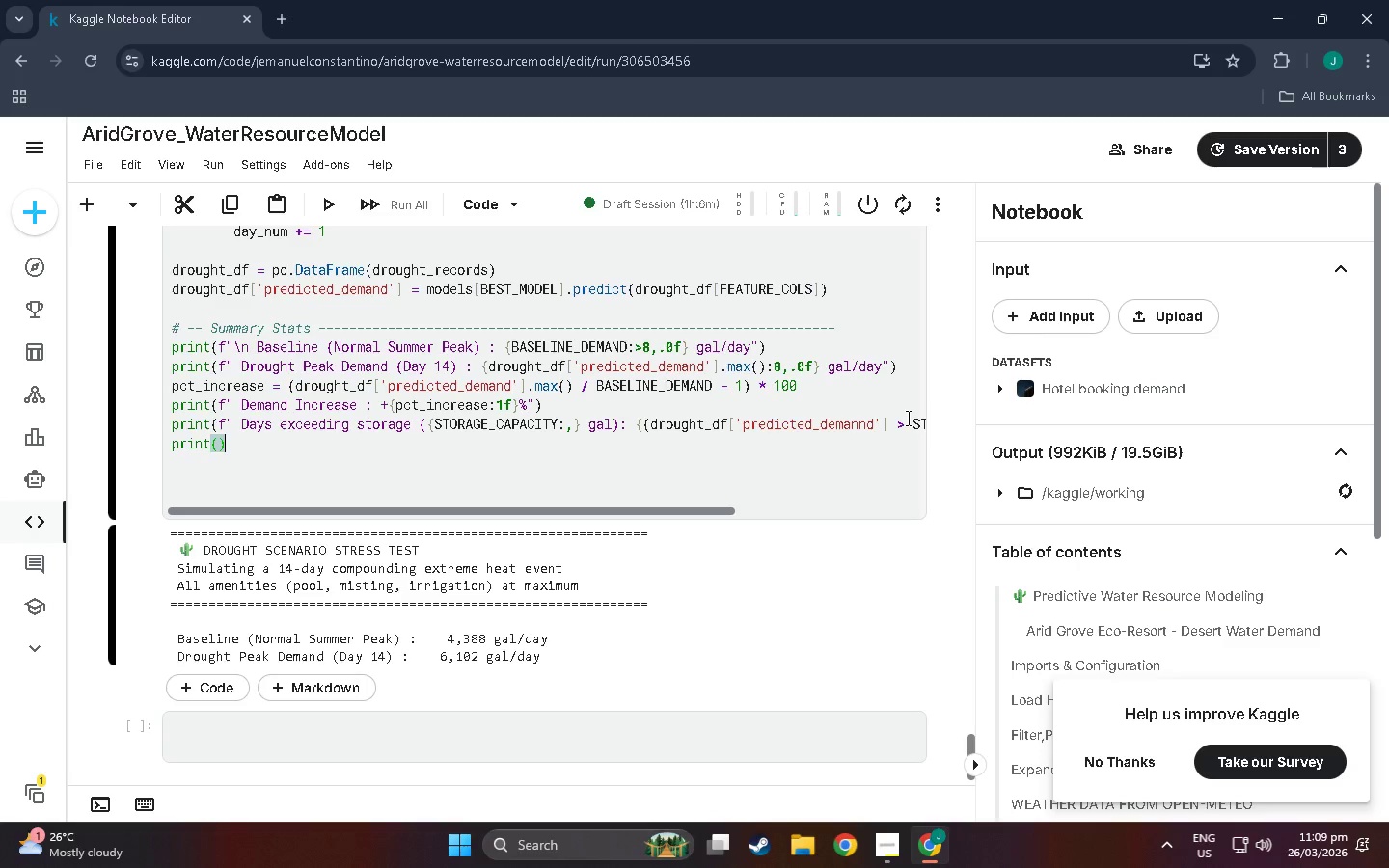 
key(ArrowRight)
 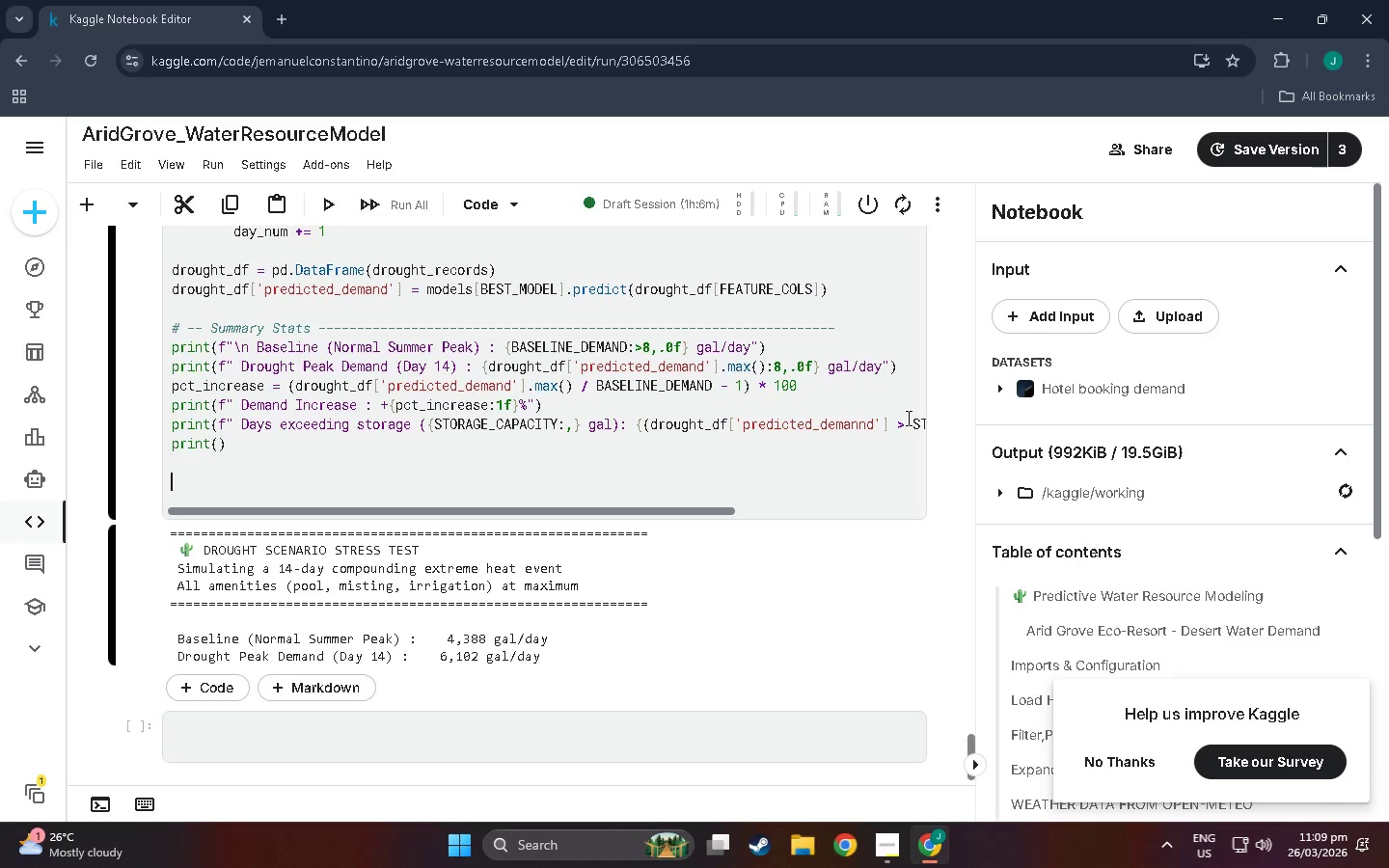 
key(ArrowRight)
 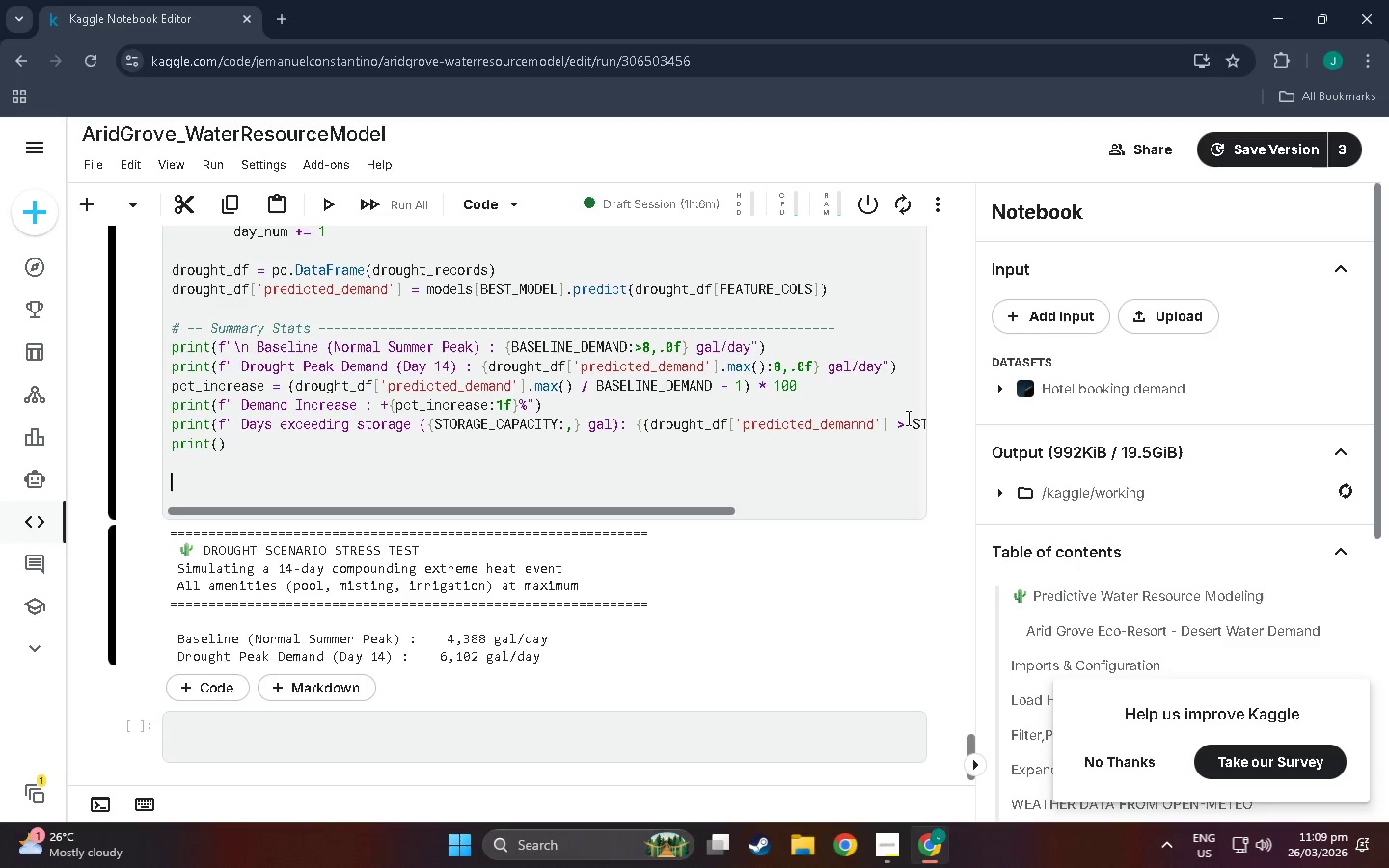 
key(ArrowRight)
 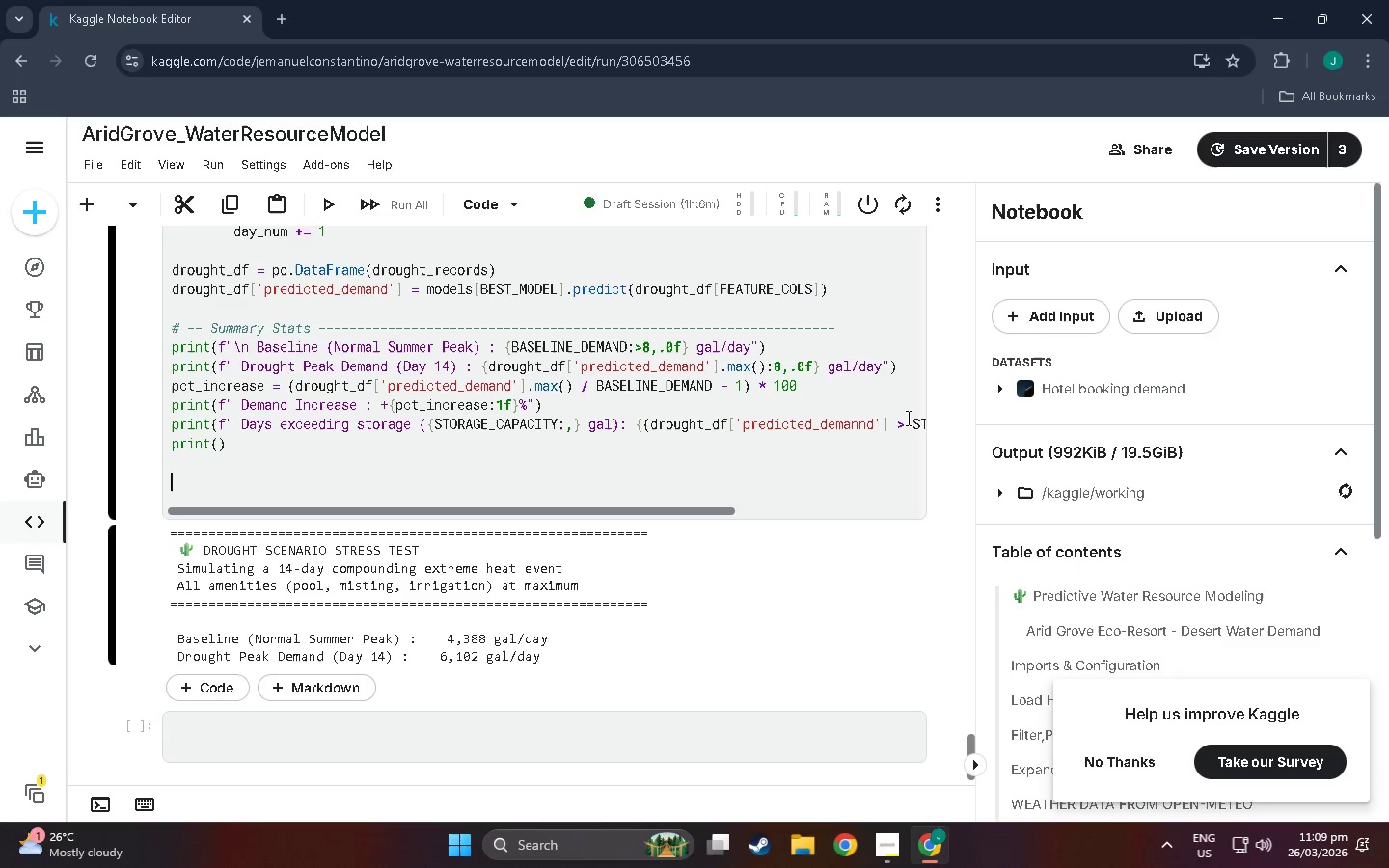 
key(ArrowRight)
 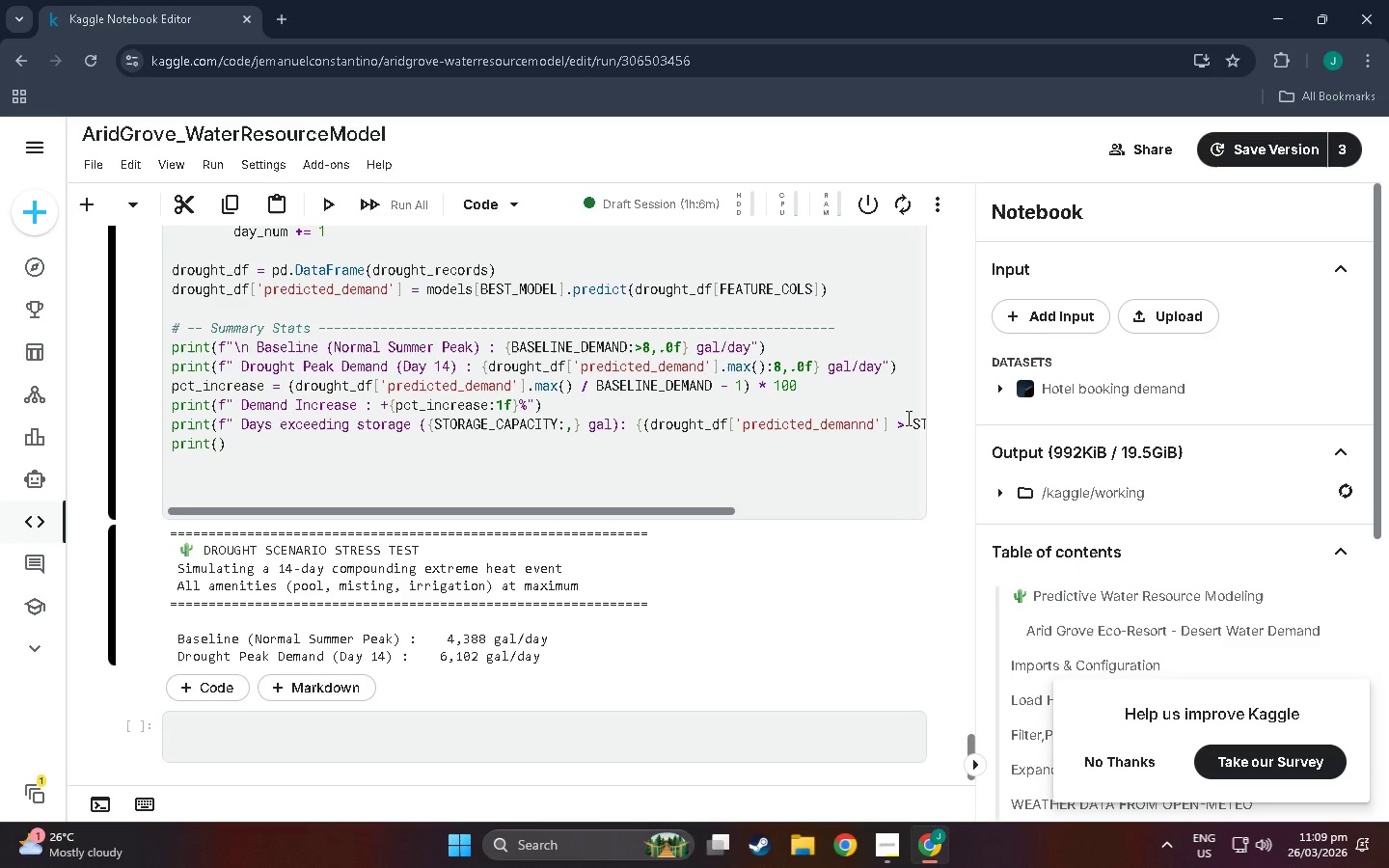 
key(ArrowRight)
 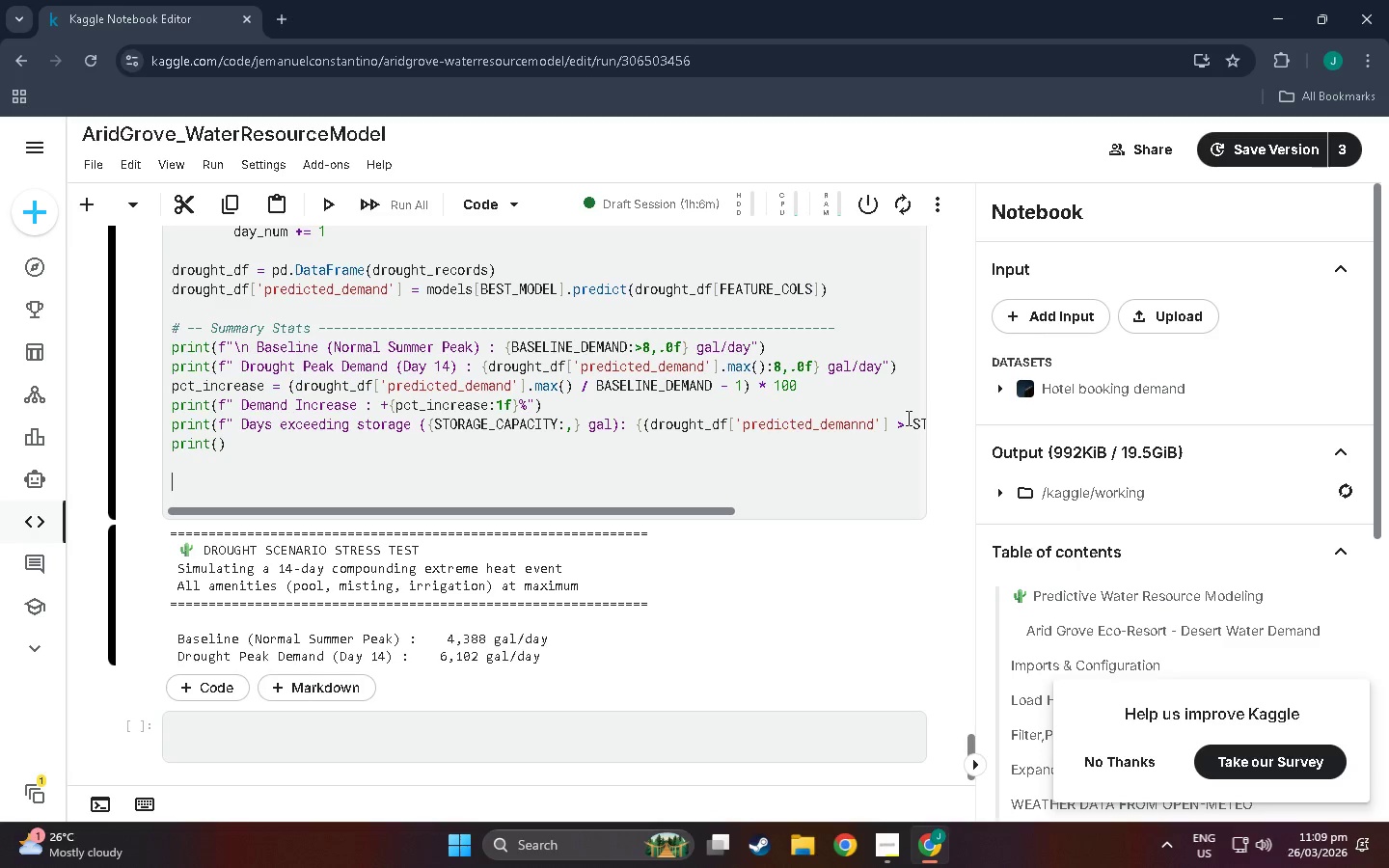 
key(Backspace)
 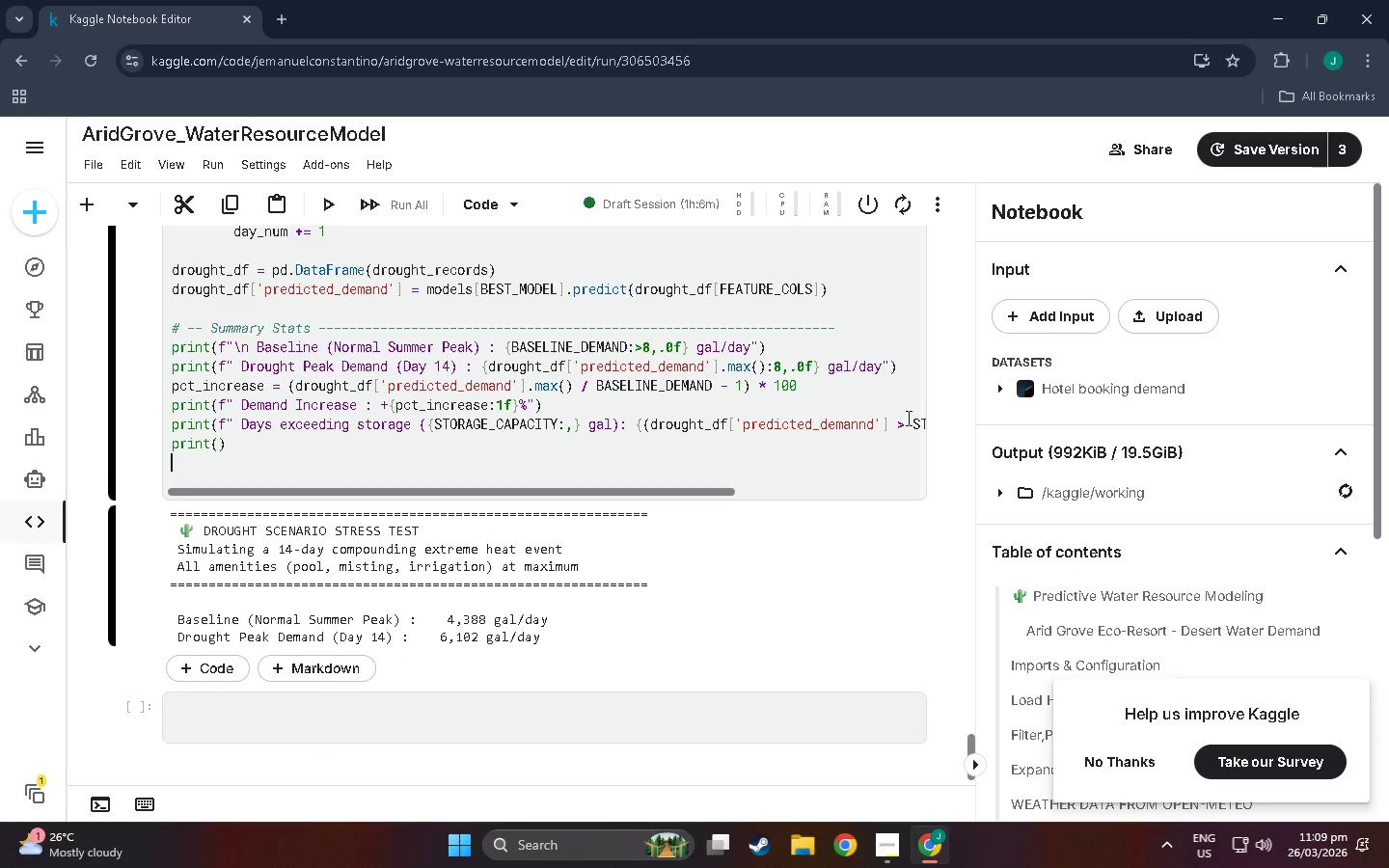 
key(Backspace)
 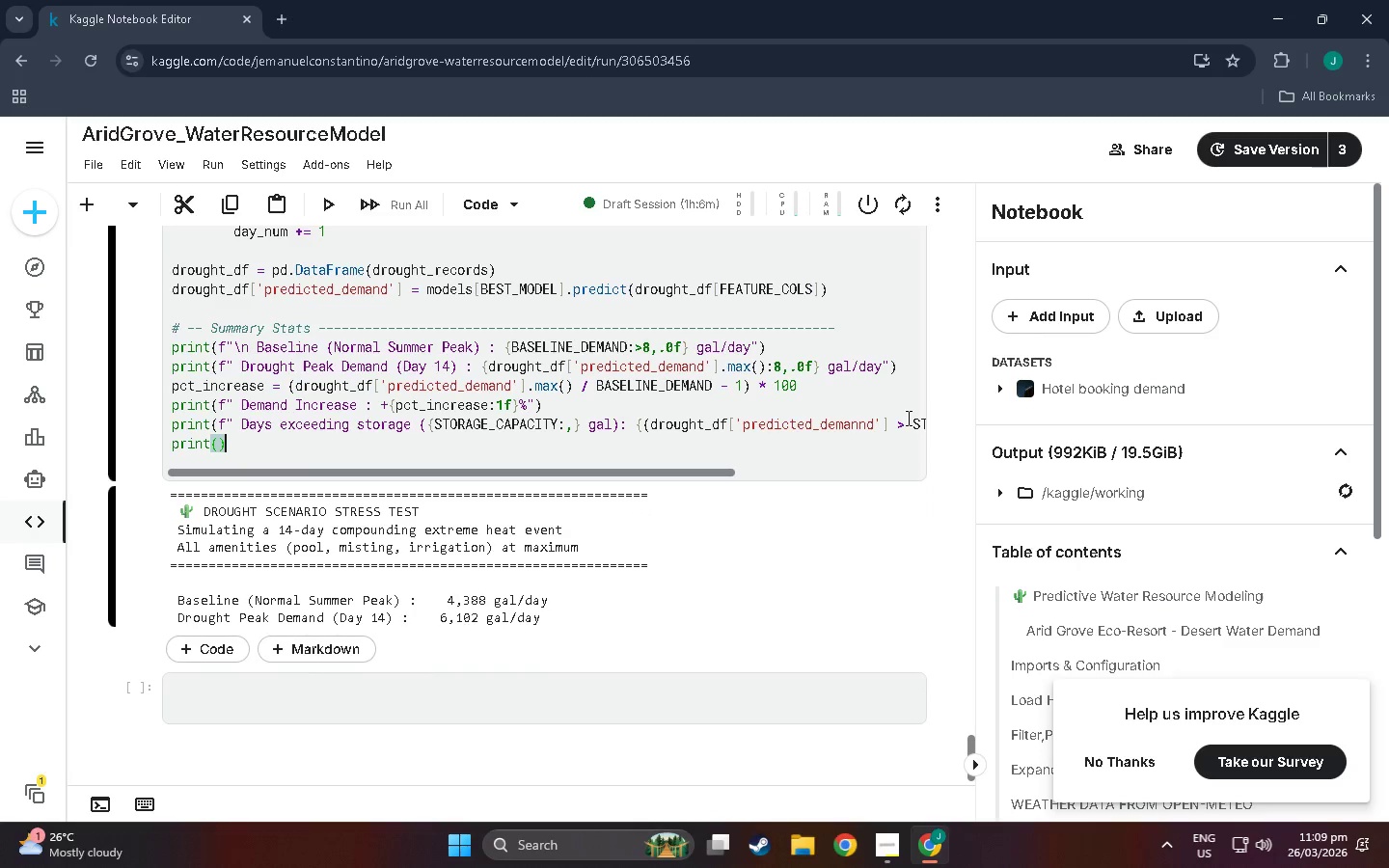 
key(Shift+Enter)
 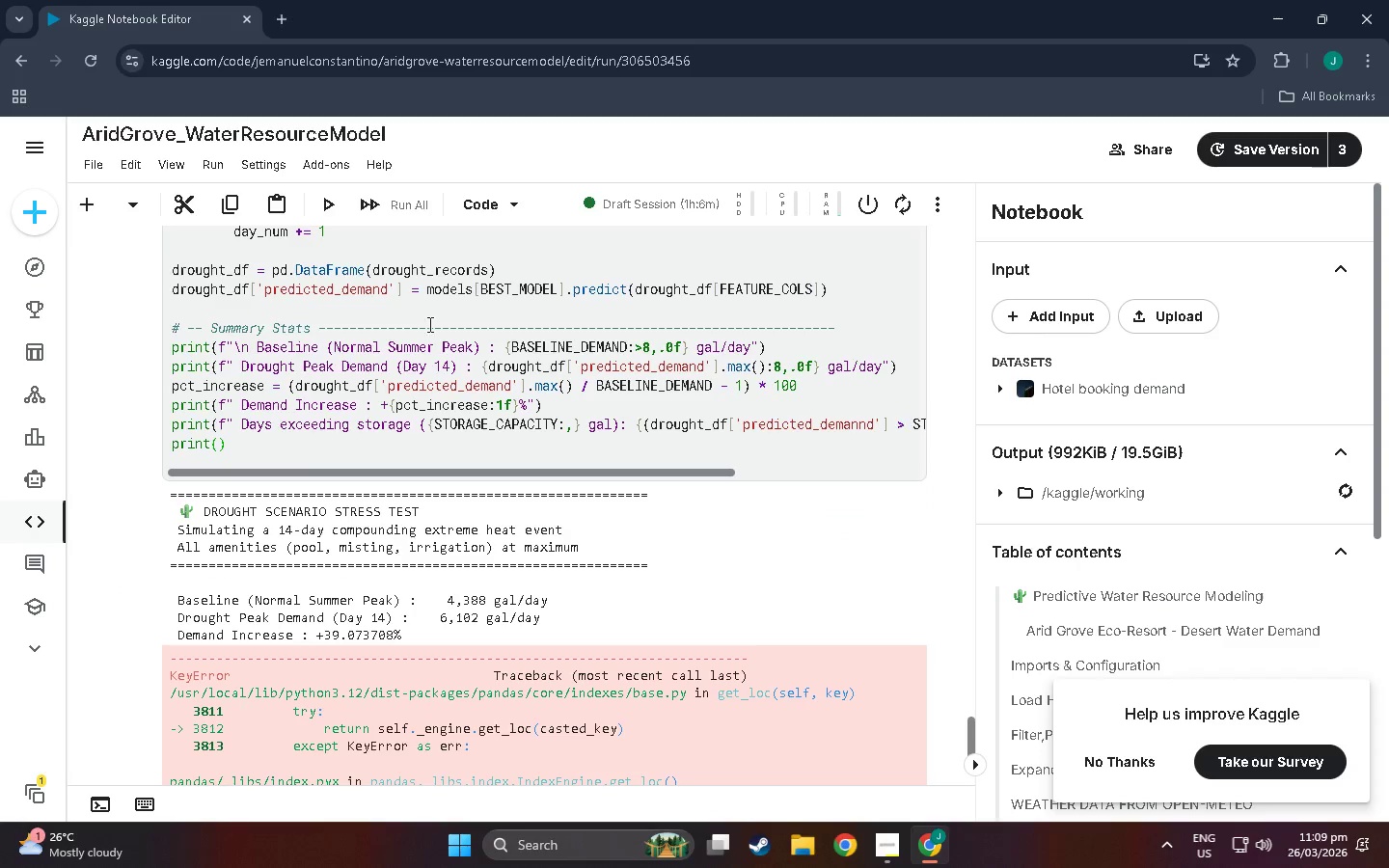 
scroll: coordinate [601, 683], scroll_direction: down, amount: 12.0
 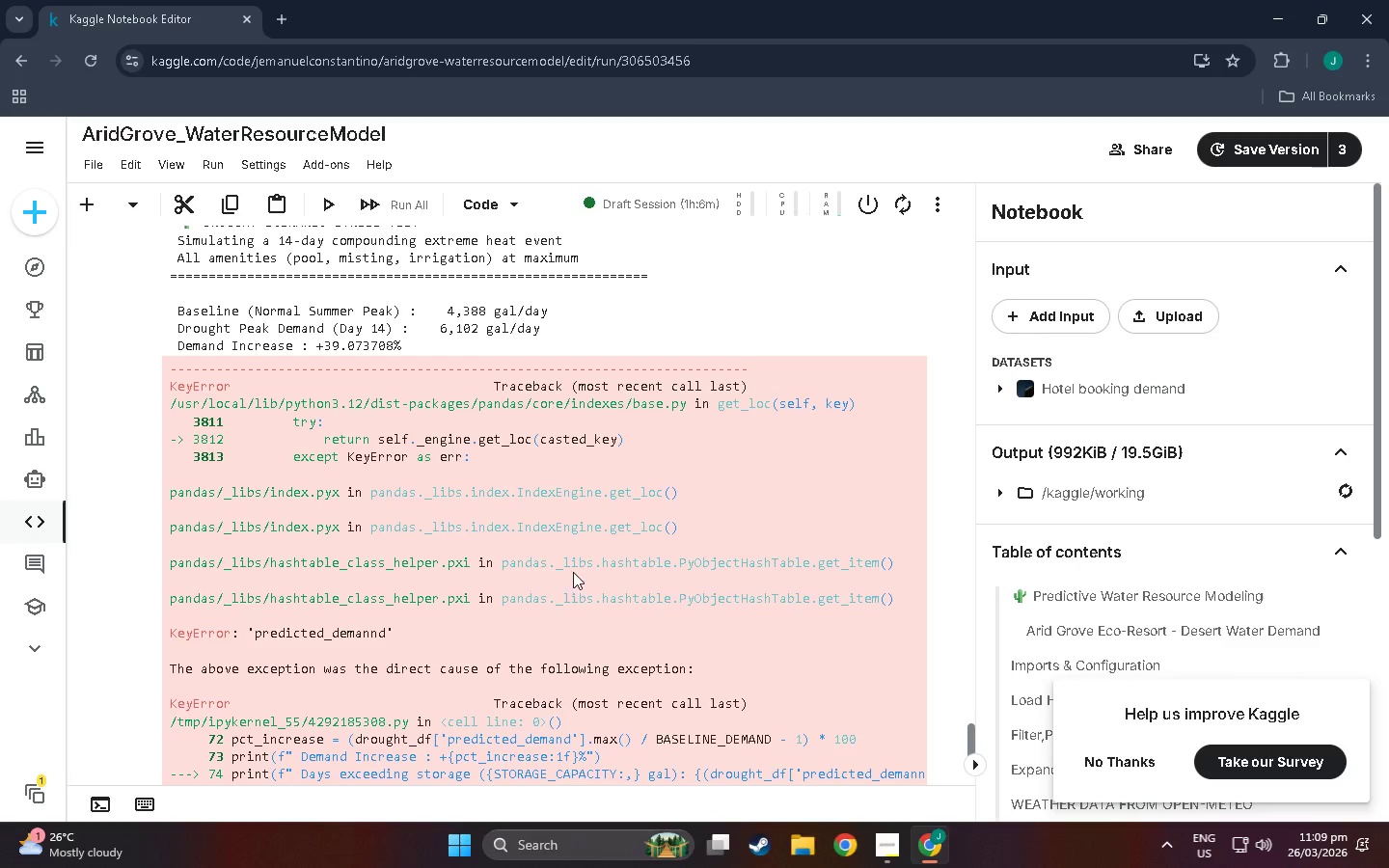 
scroll: coordinate [604, 550], scroll_direction: up, amount: 12.0
 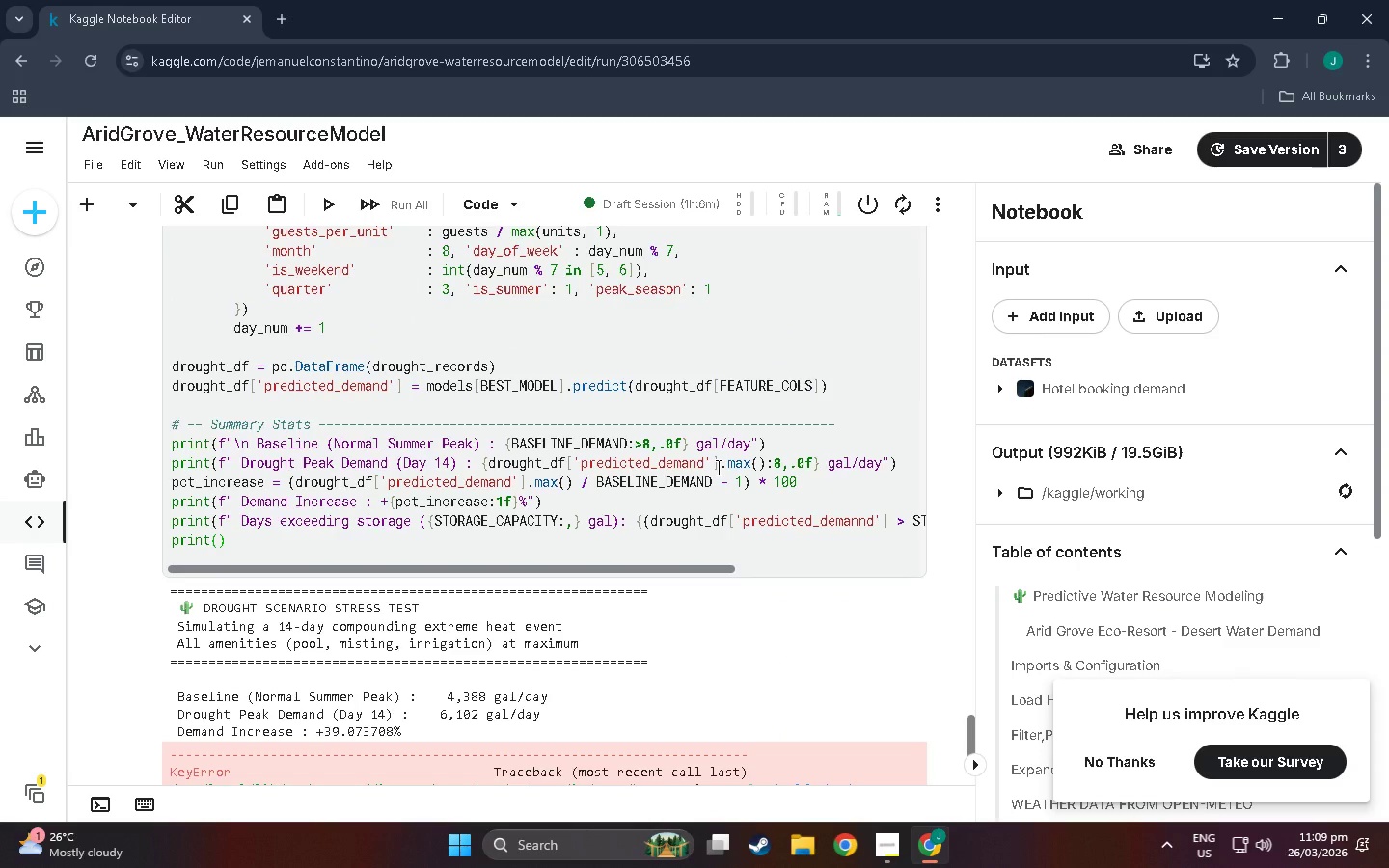 
left_click_drag(start_coordinate=[654, 465], to_coordinate=[973, 460])
 